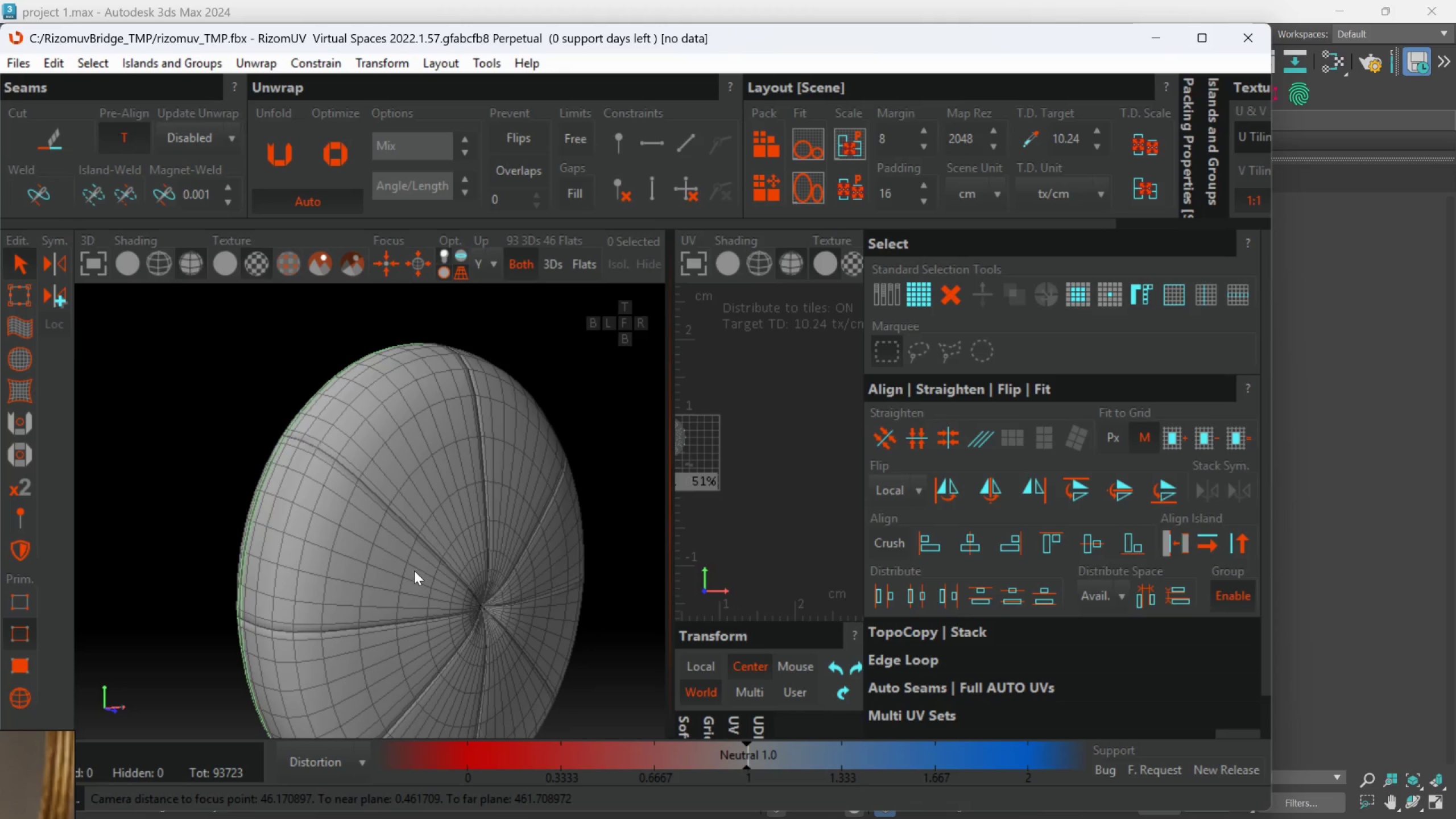 
hold_key(key=AltLeft, duration=0.62)
 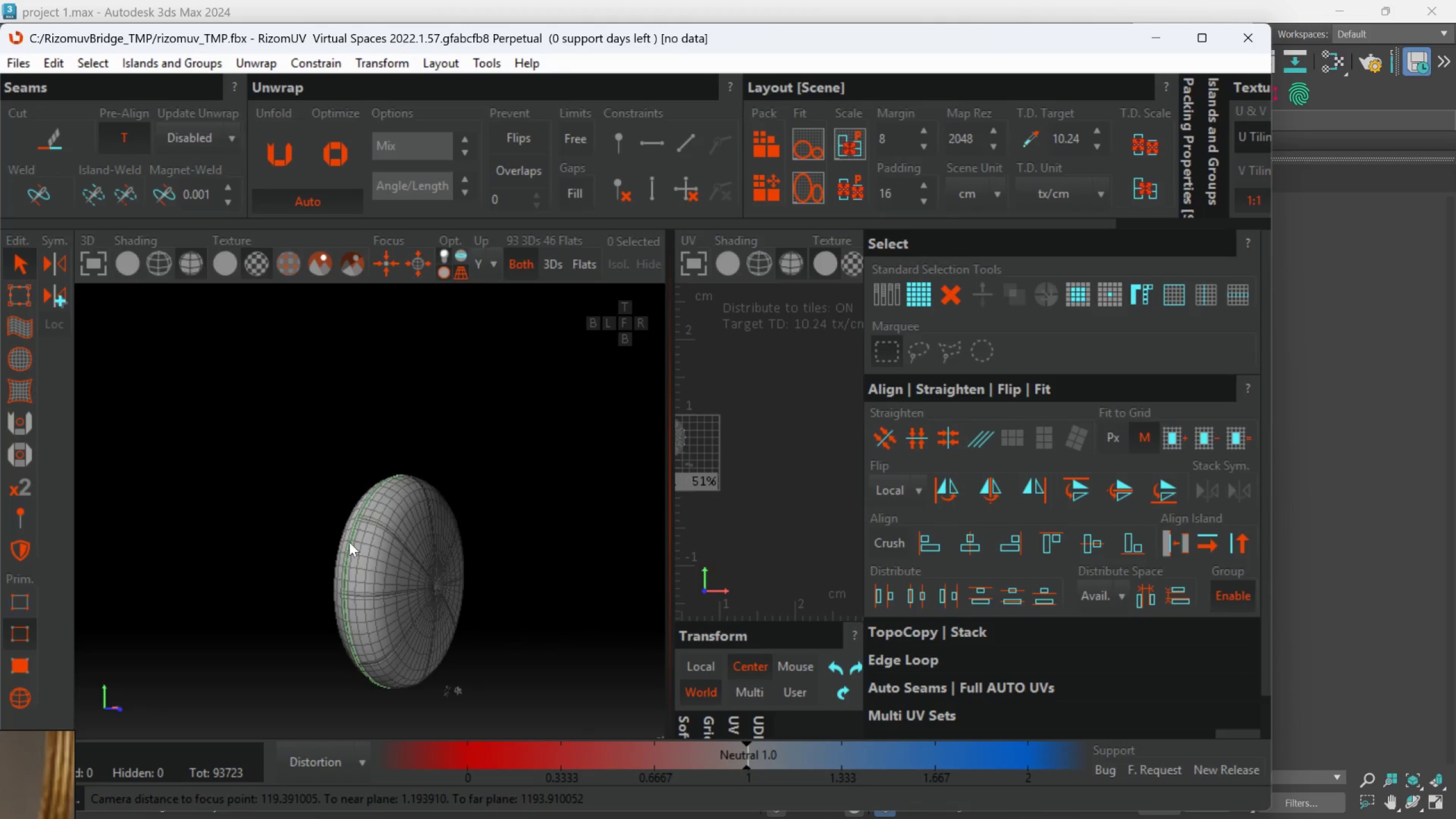 
scroll: coordinate [413, 569], scroll_direction: down, amount: 3.0
 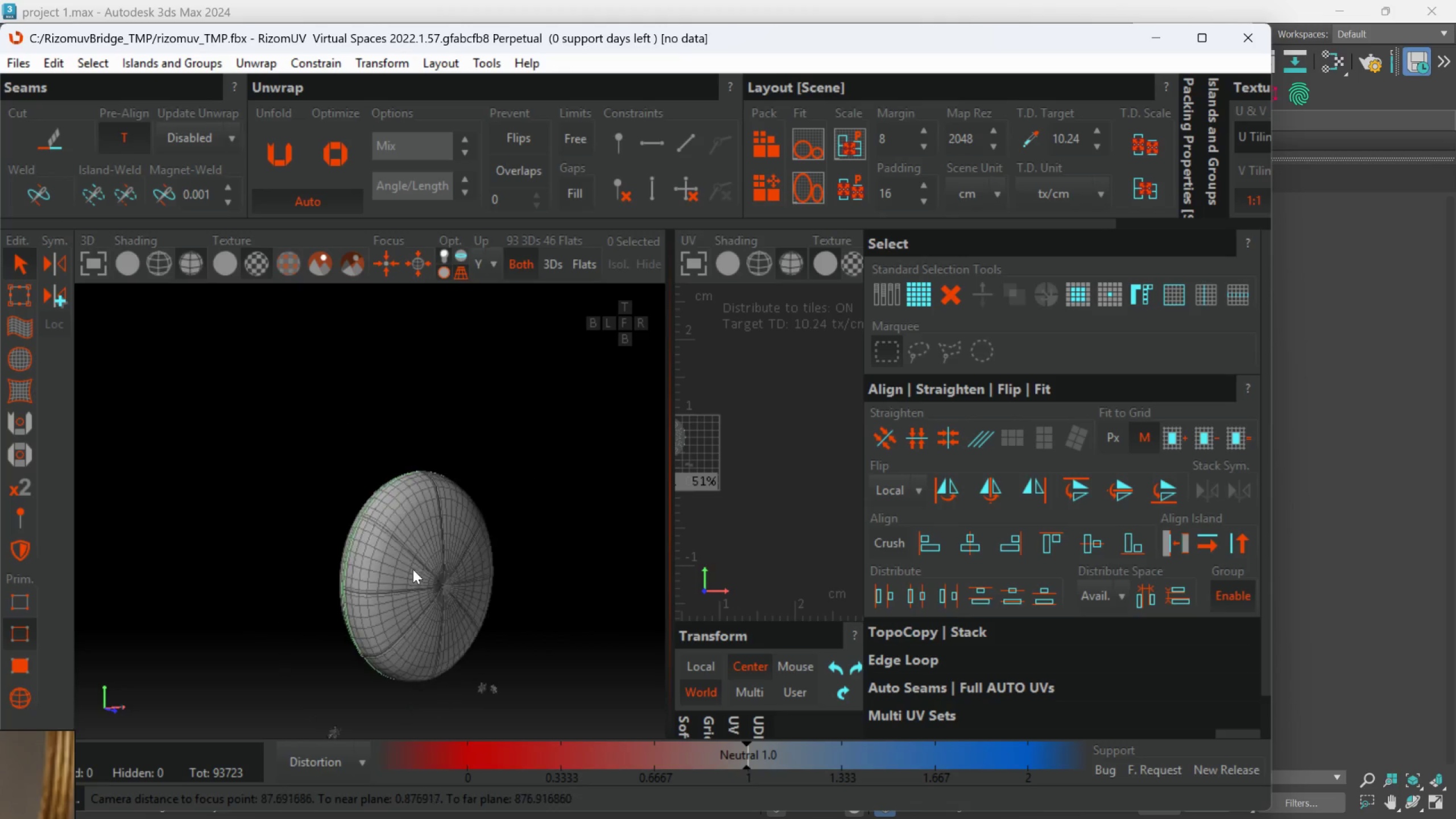 
scroll: coordinate [357, 533], scroll_direction: up, amount: 2.0
 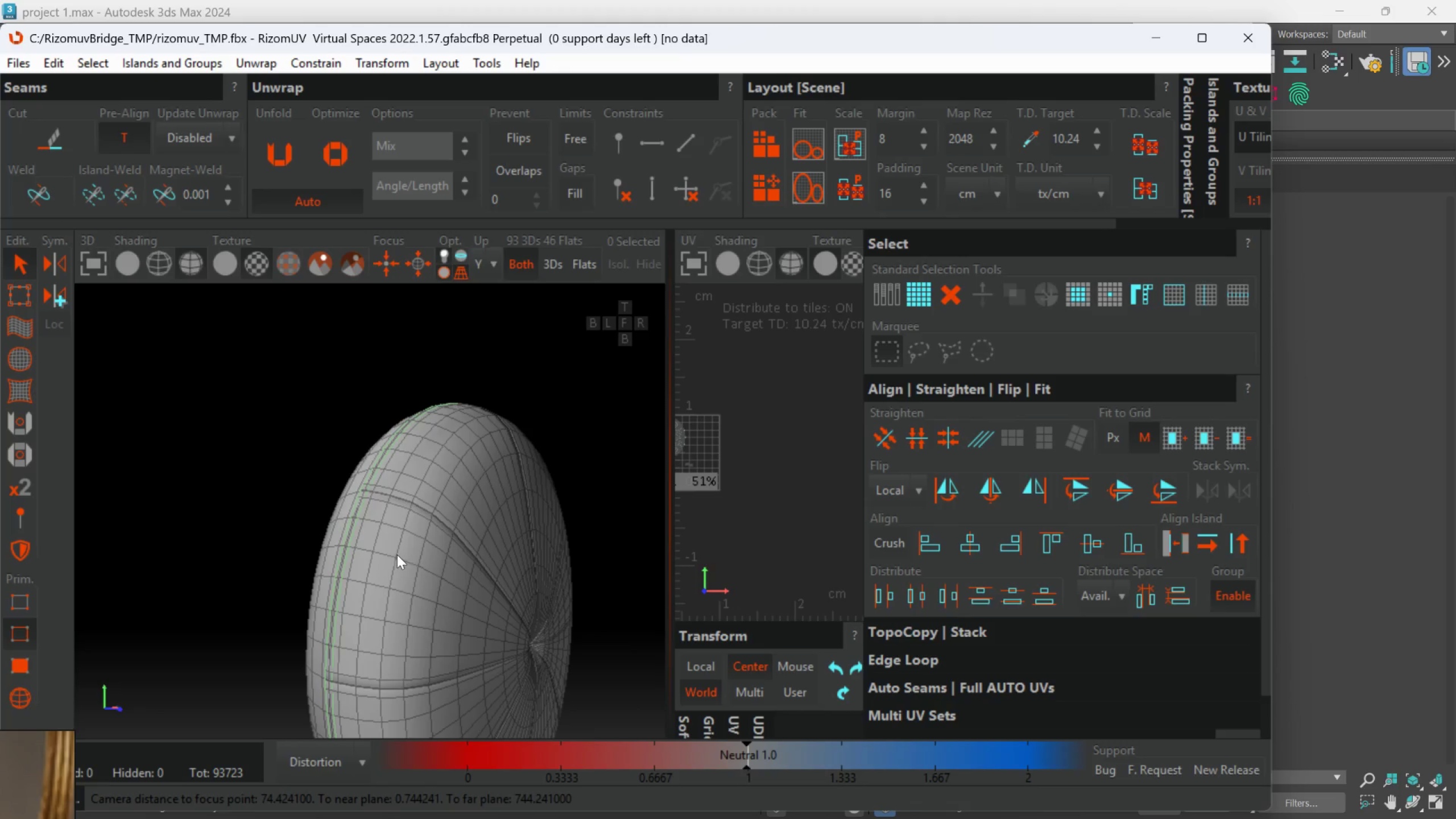 
double_click([391, 551])
 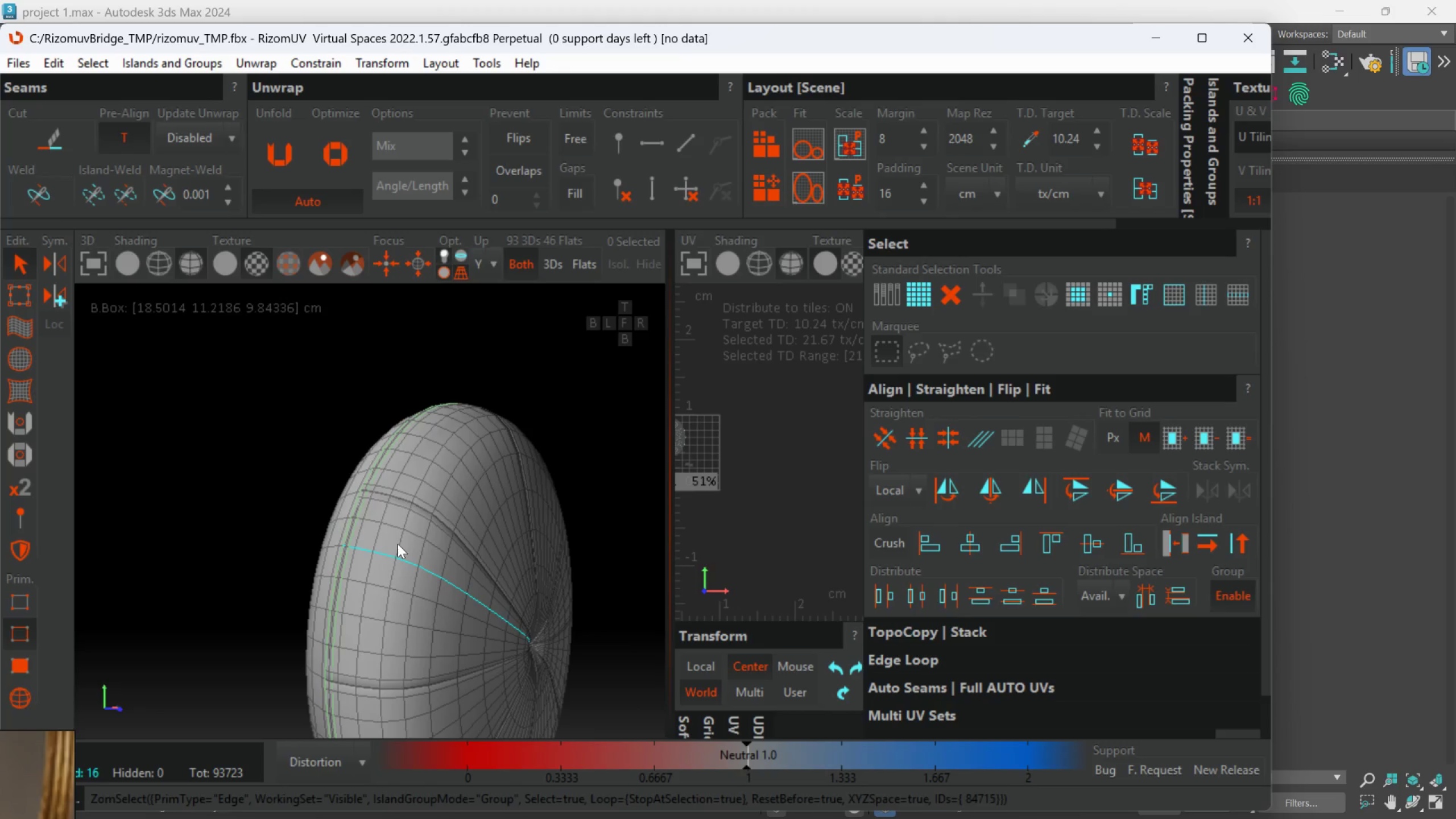 
double_click([398, 543])
 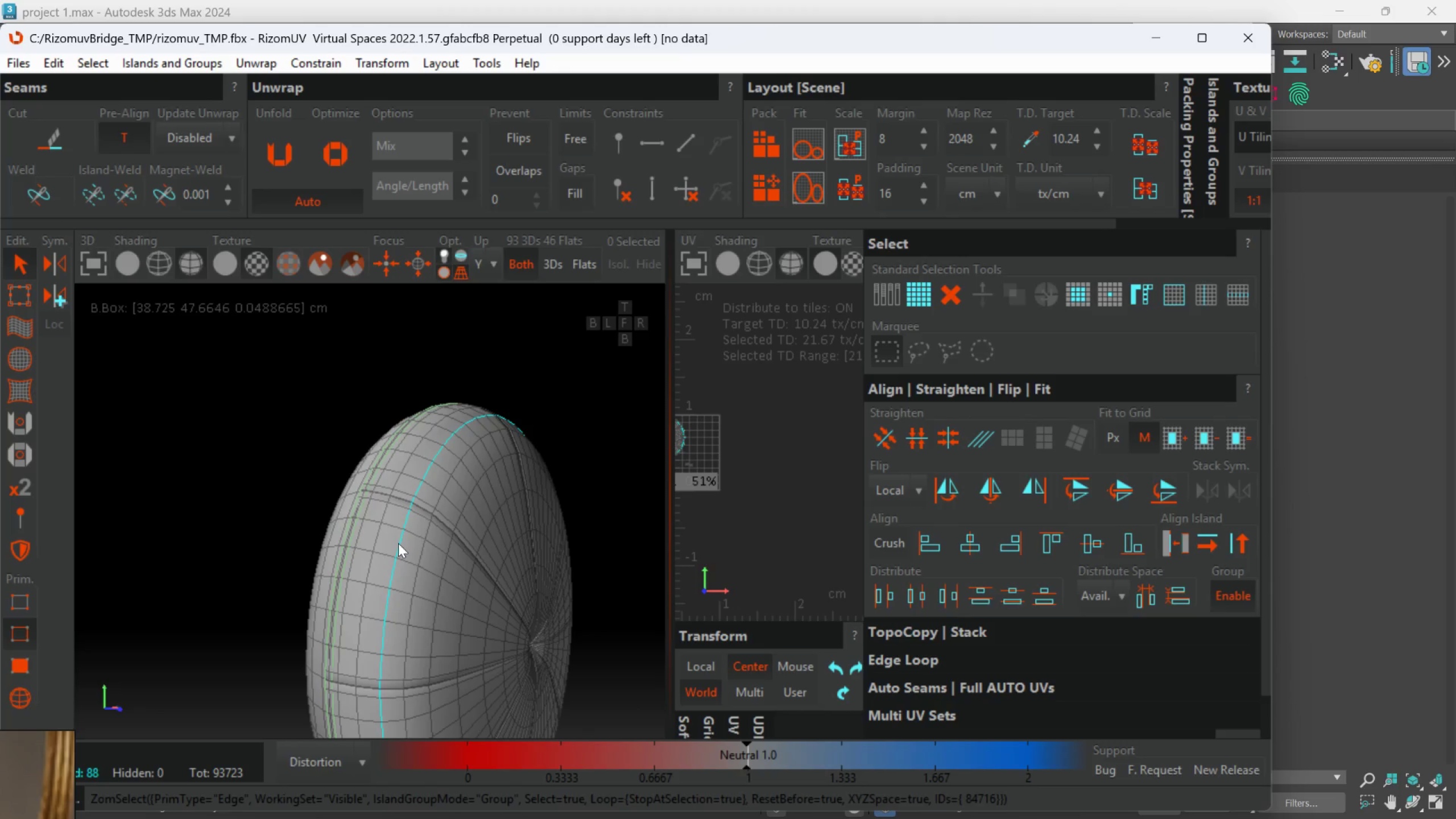 
hold_key(key=AltLeft, duration=1.28)
 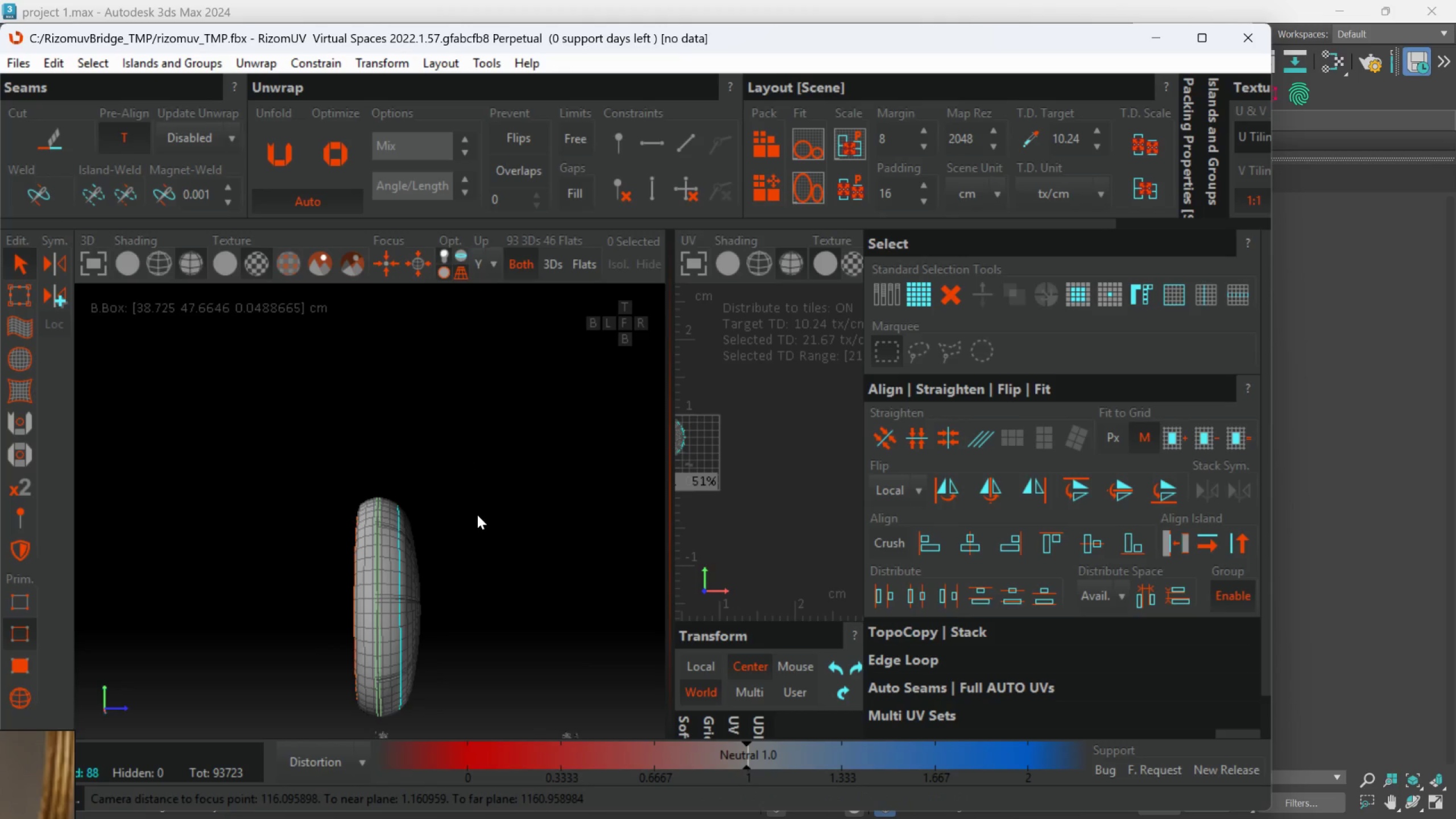 
scroll: coordinate [398, 543], scroll_direction: down, amount: 3.0
 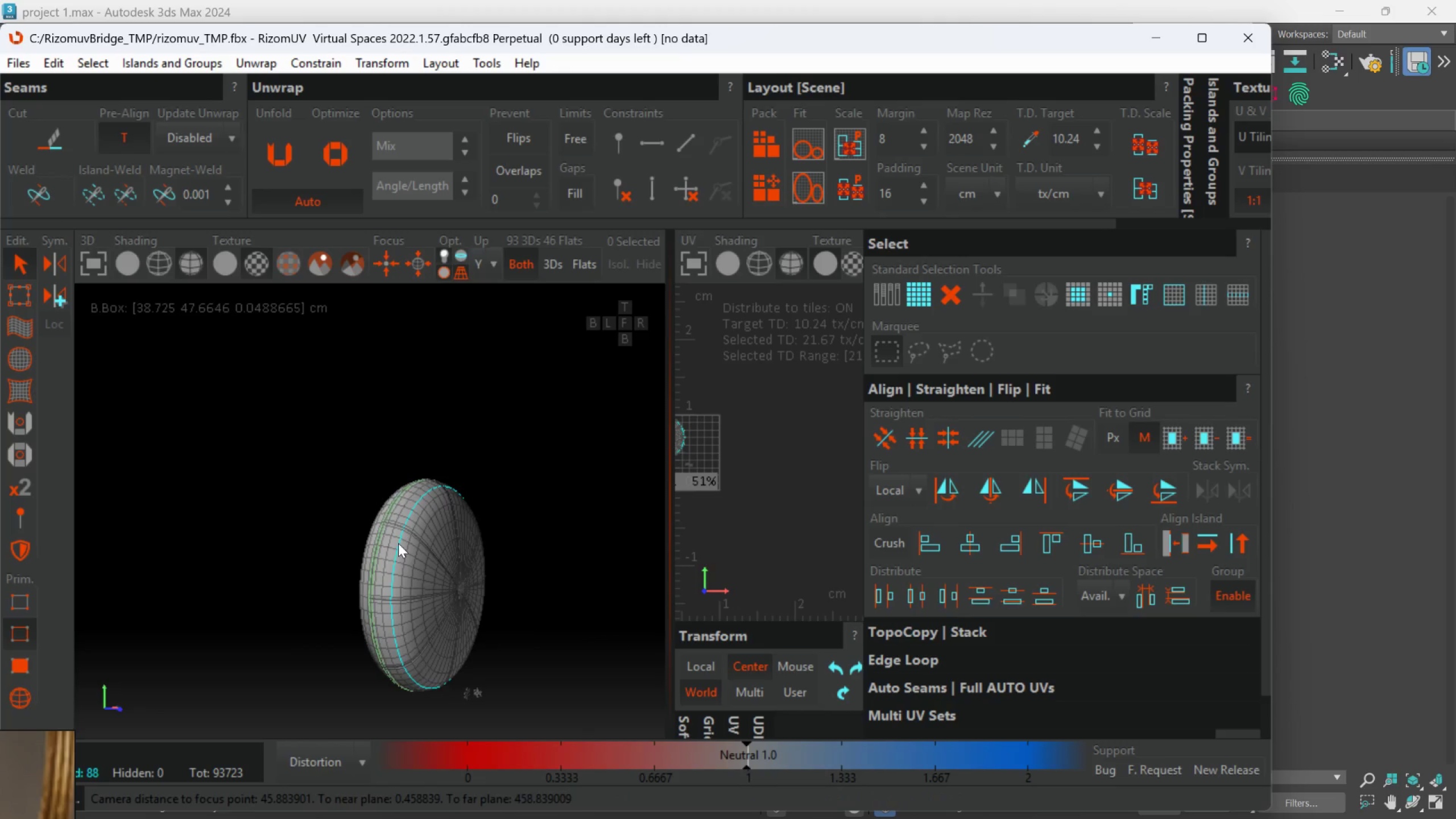 
key(C)
 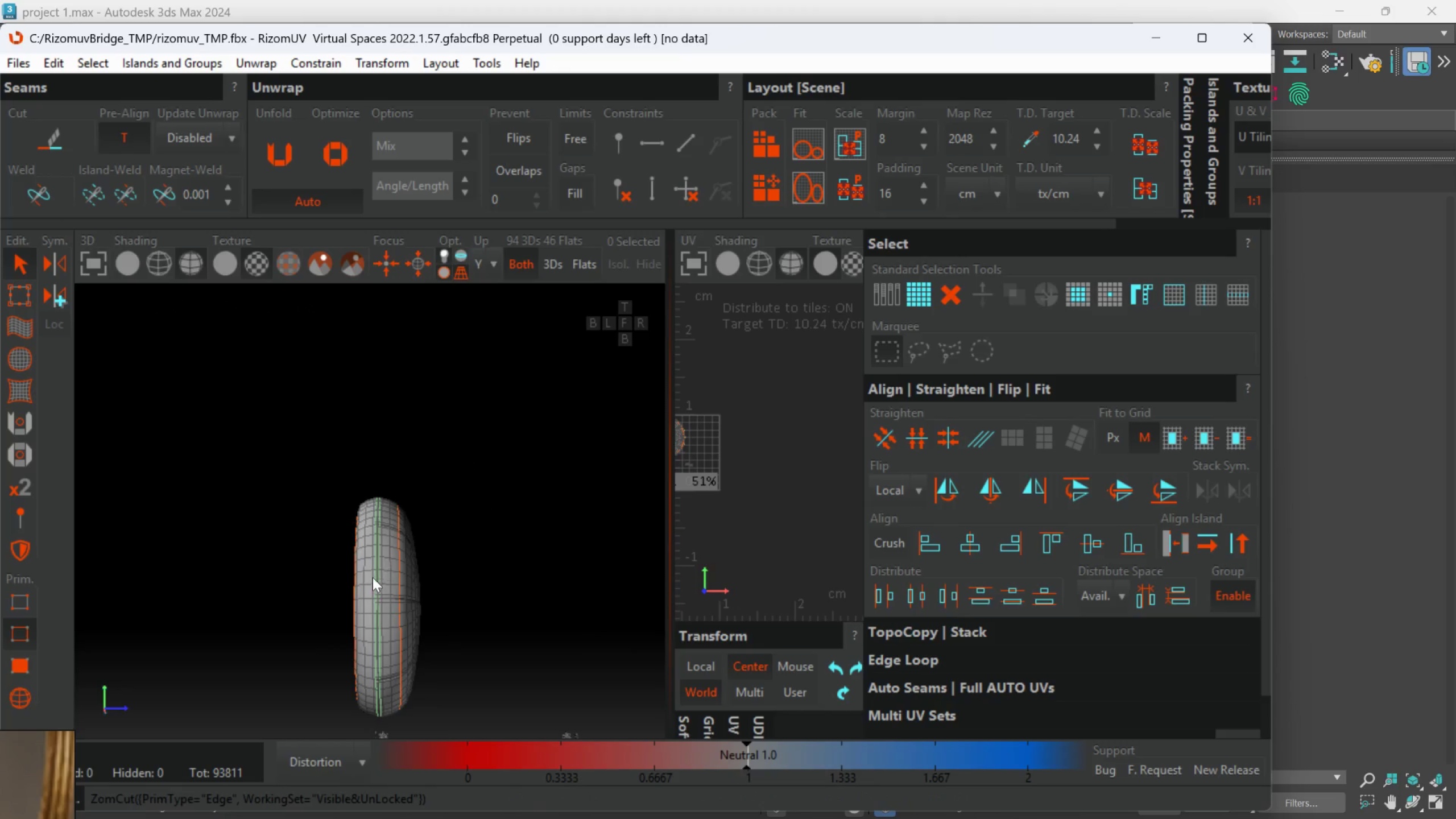 
hold_key(key=AltLeft, duration=0.73)
 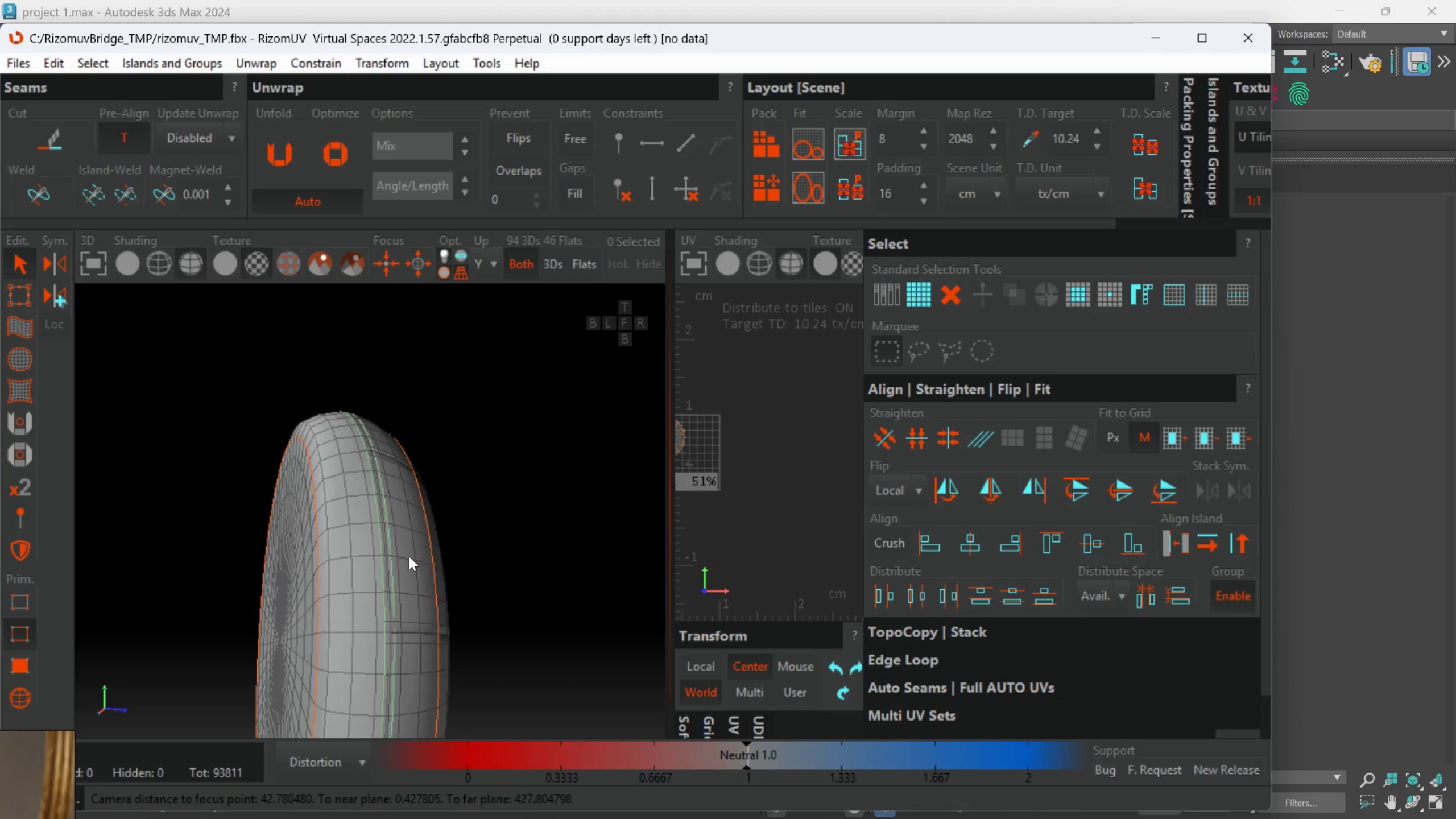 
scroll: coordinate [373, 577], scroll_direction: up, amount: 2.0
 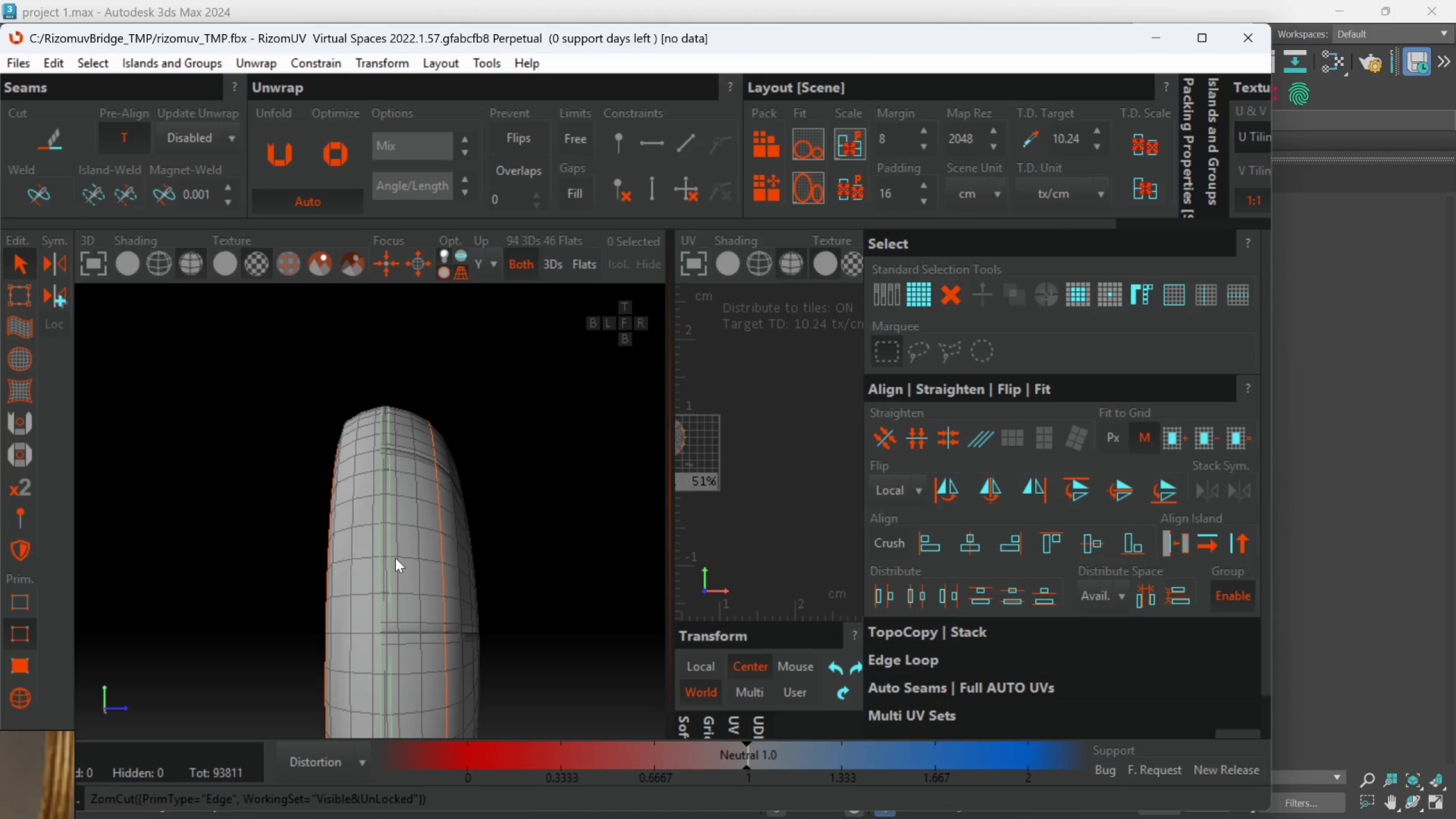 
hold_key(key=AltLeft, duration=1.5)
 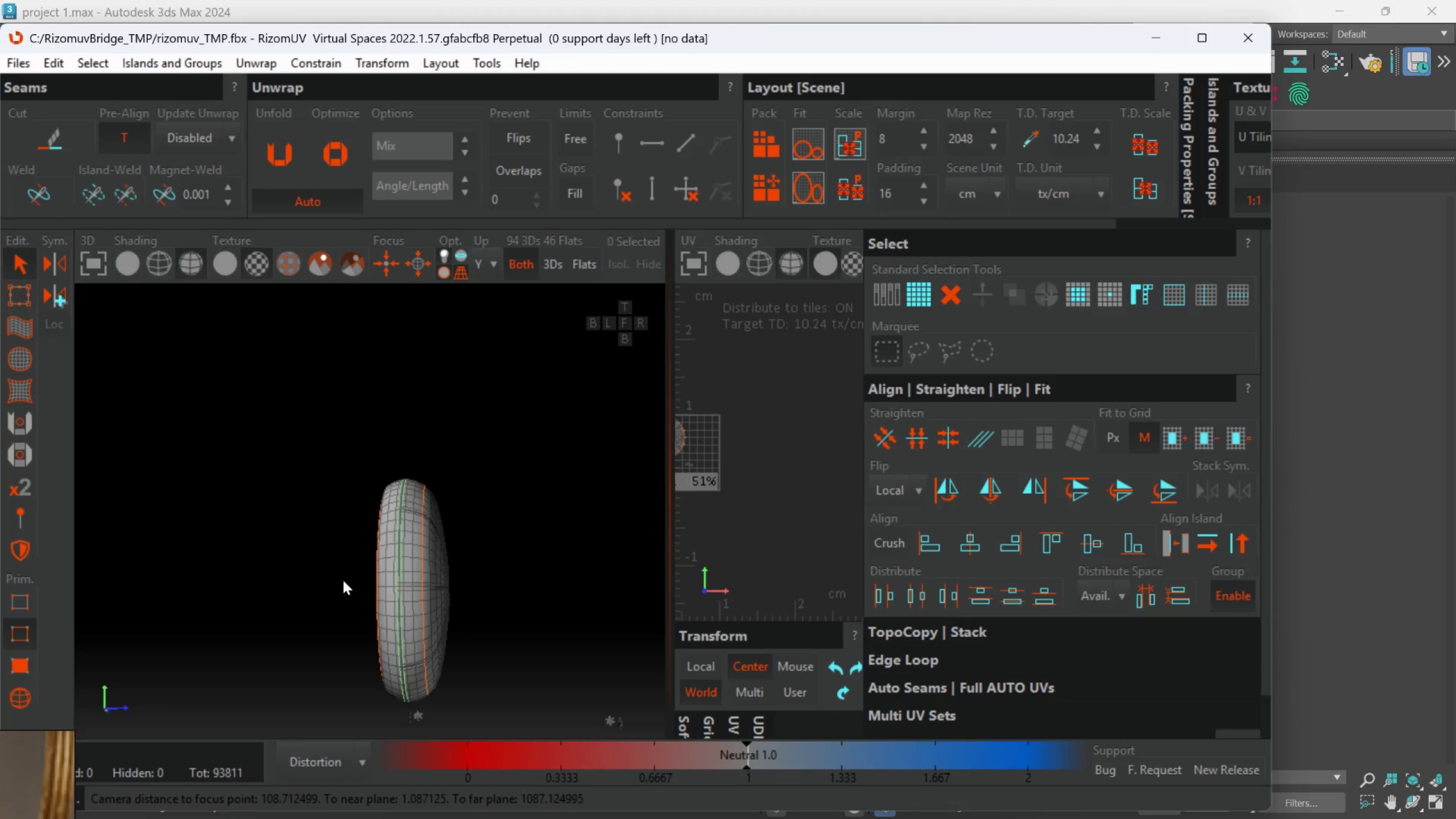 
scroll: coordinate [406, 557], scroll_direction: down, amount: 3.0
 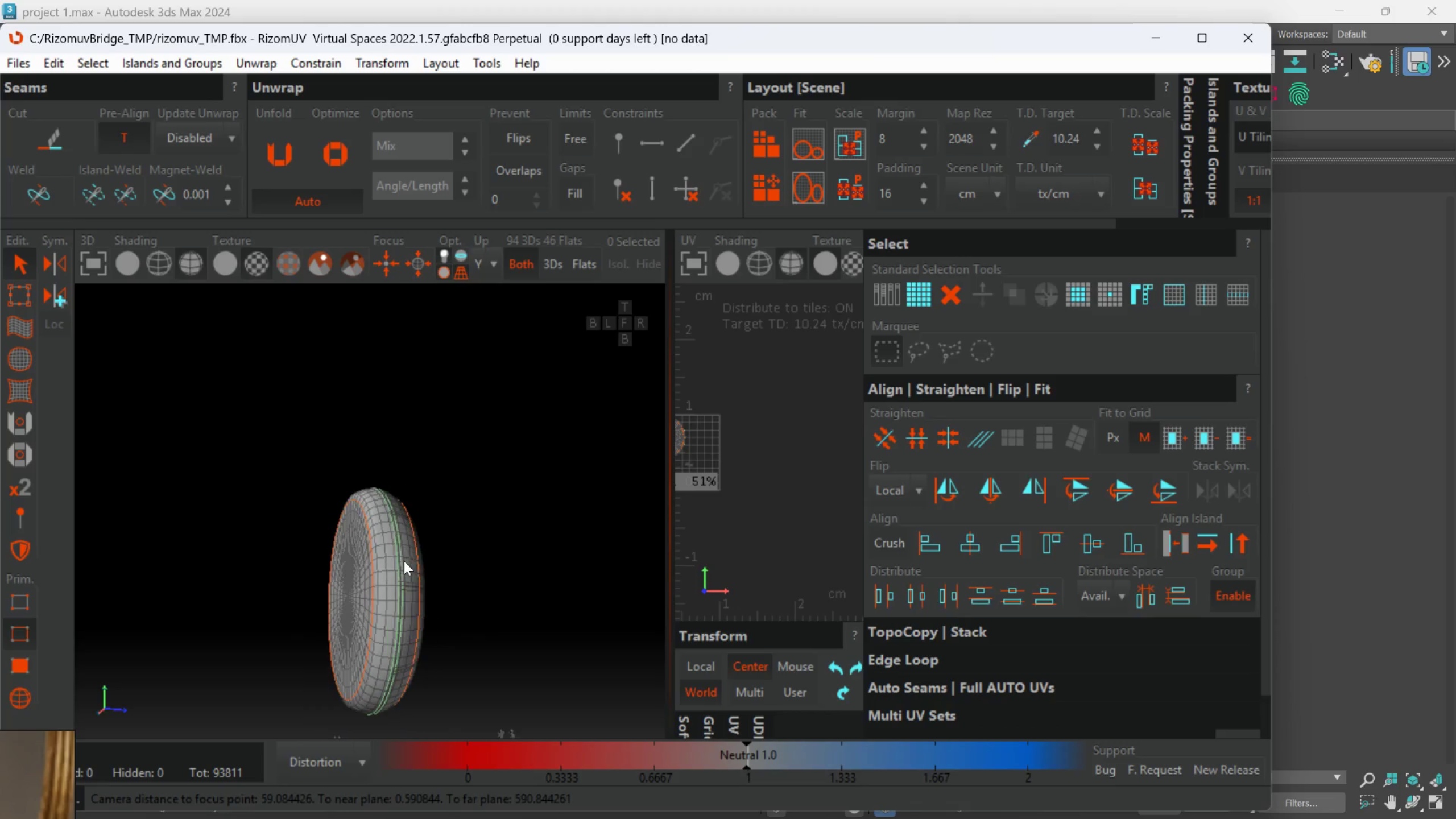 
key(Alt+AltLeft)
 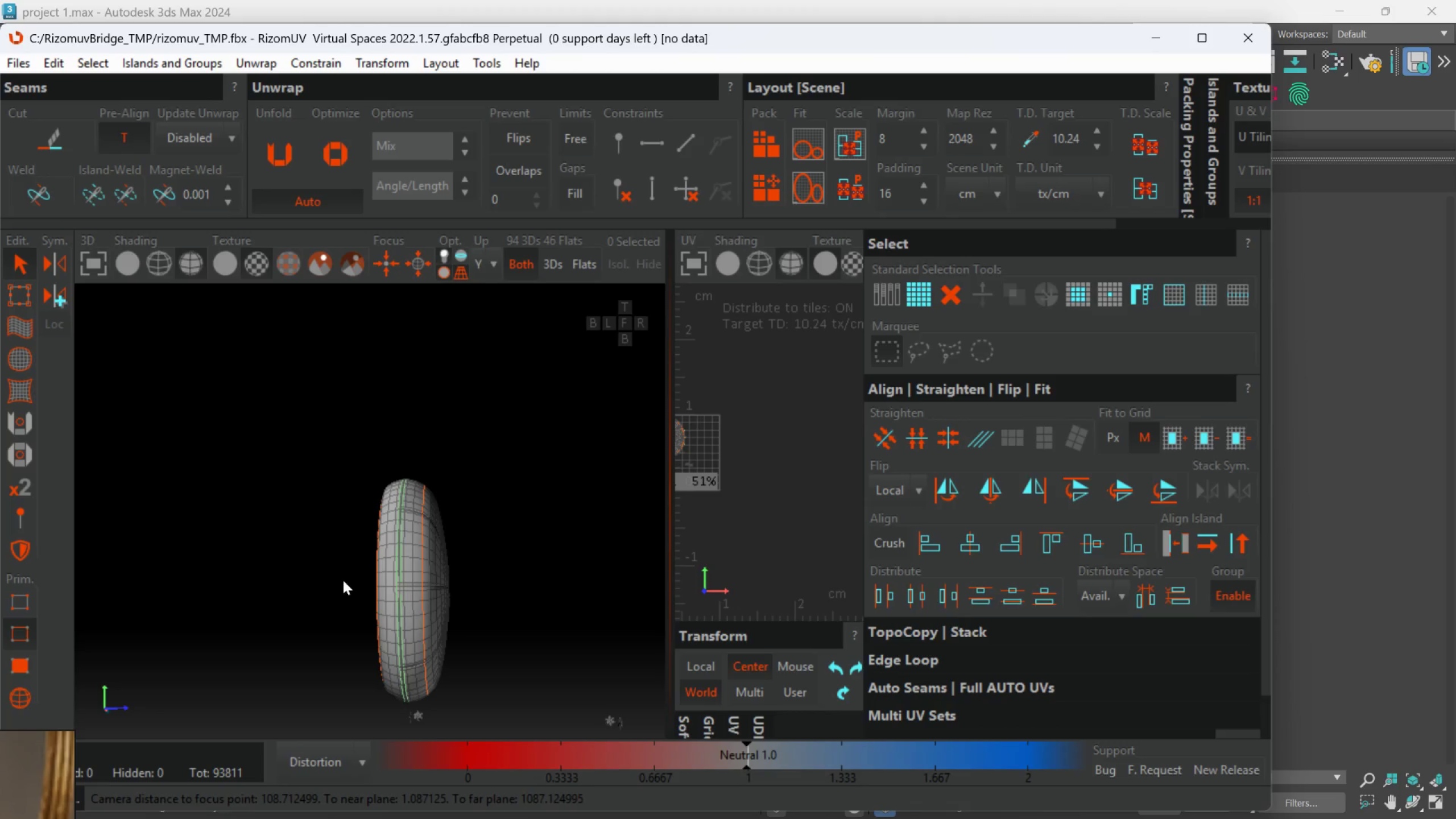 
key(Alt+AltLeft)
 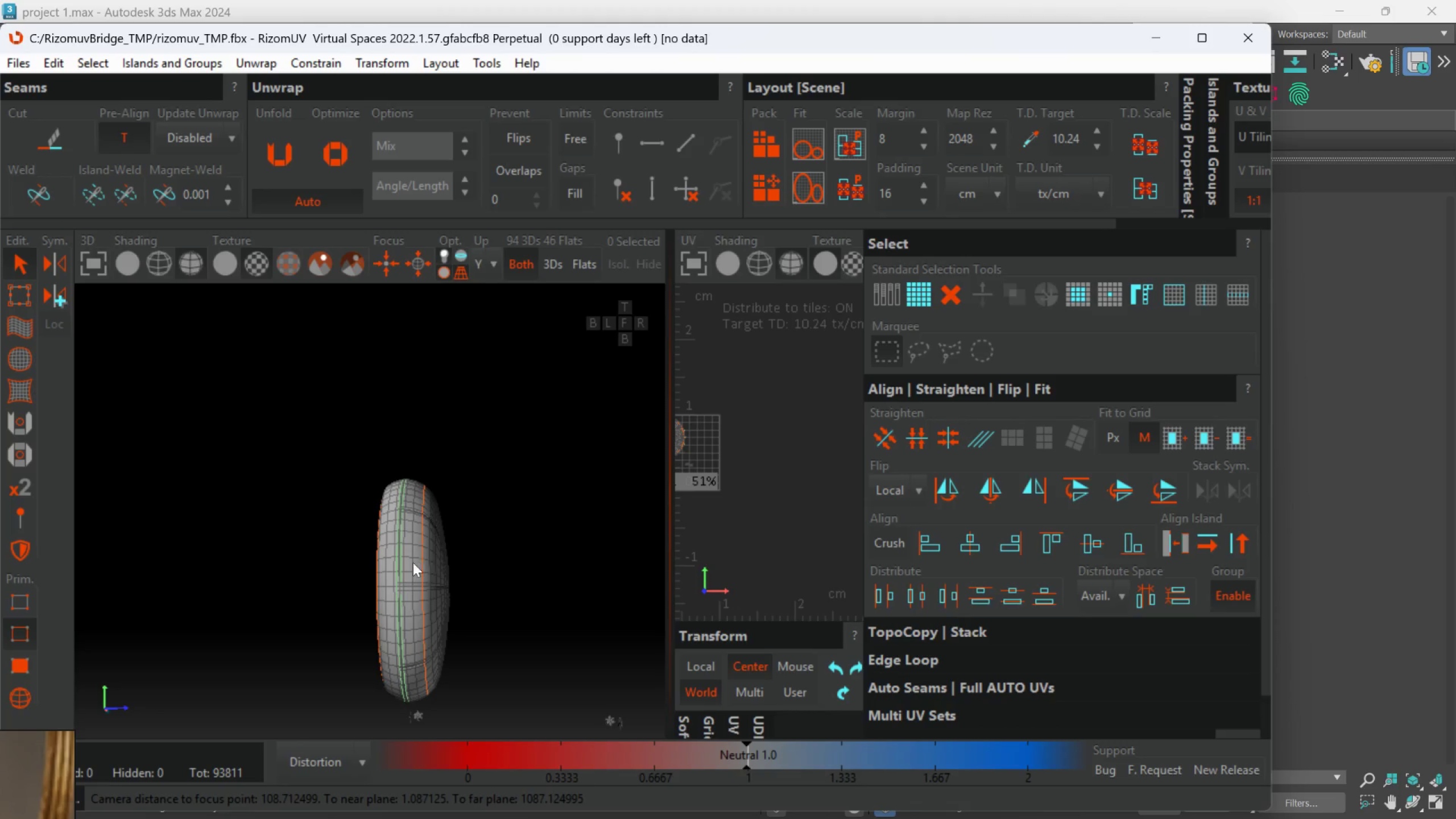 
hold_key(key=AltLeft, duration=0.53)
 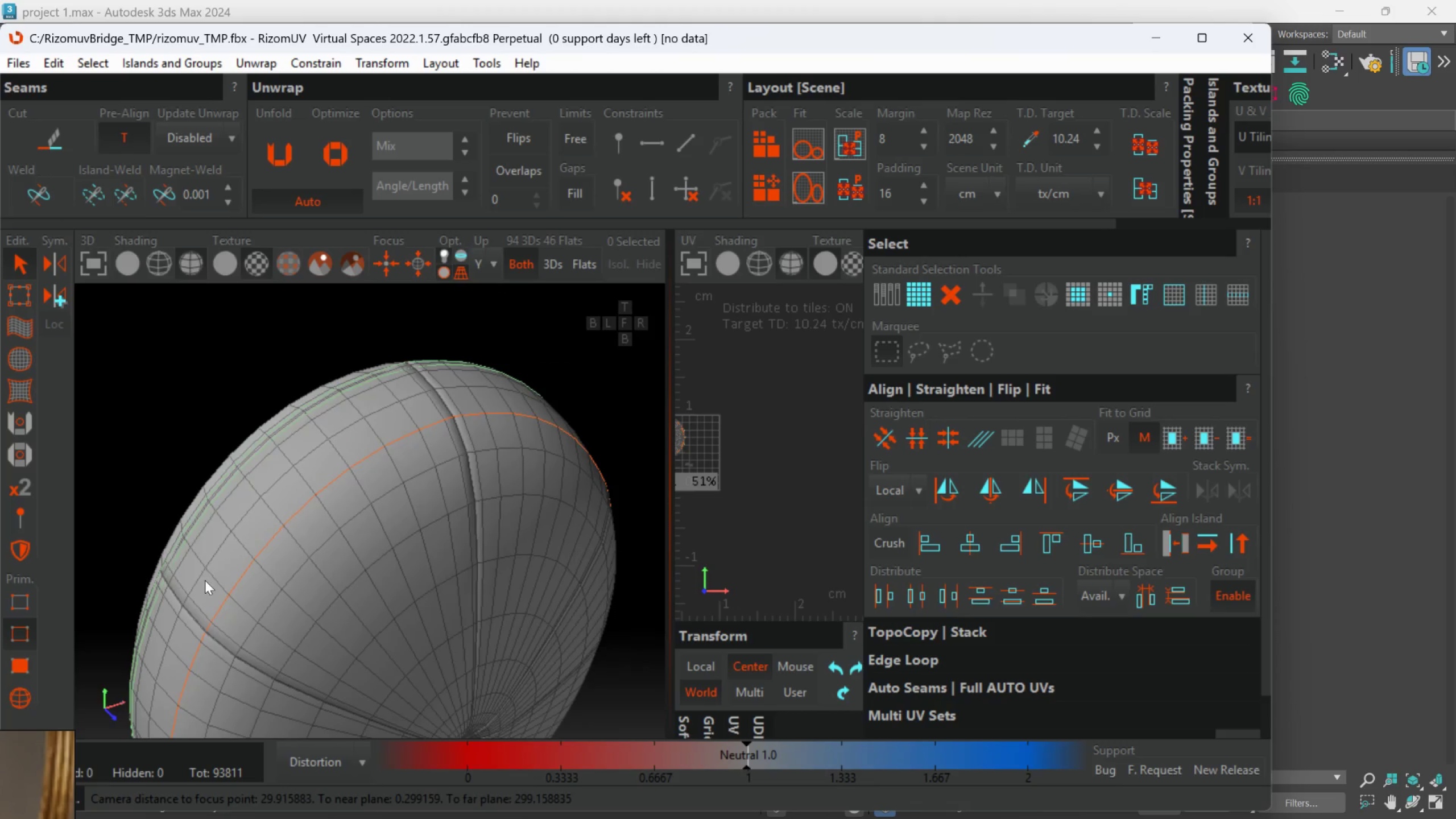 
scroll: coordinate [417, 505], scroll_direction: up, amount: 3.0
 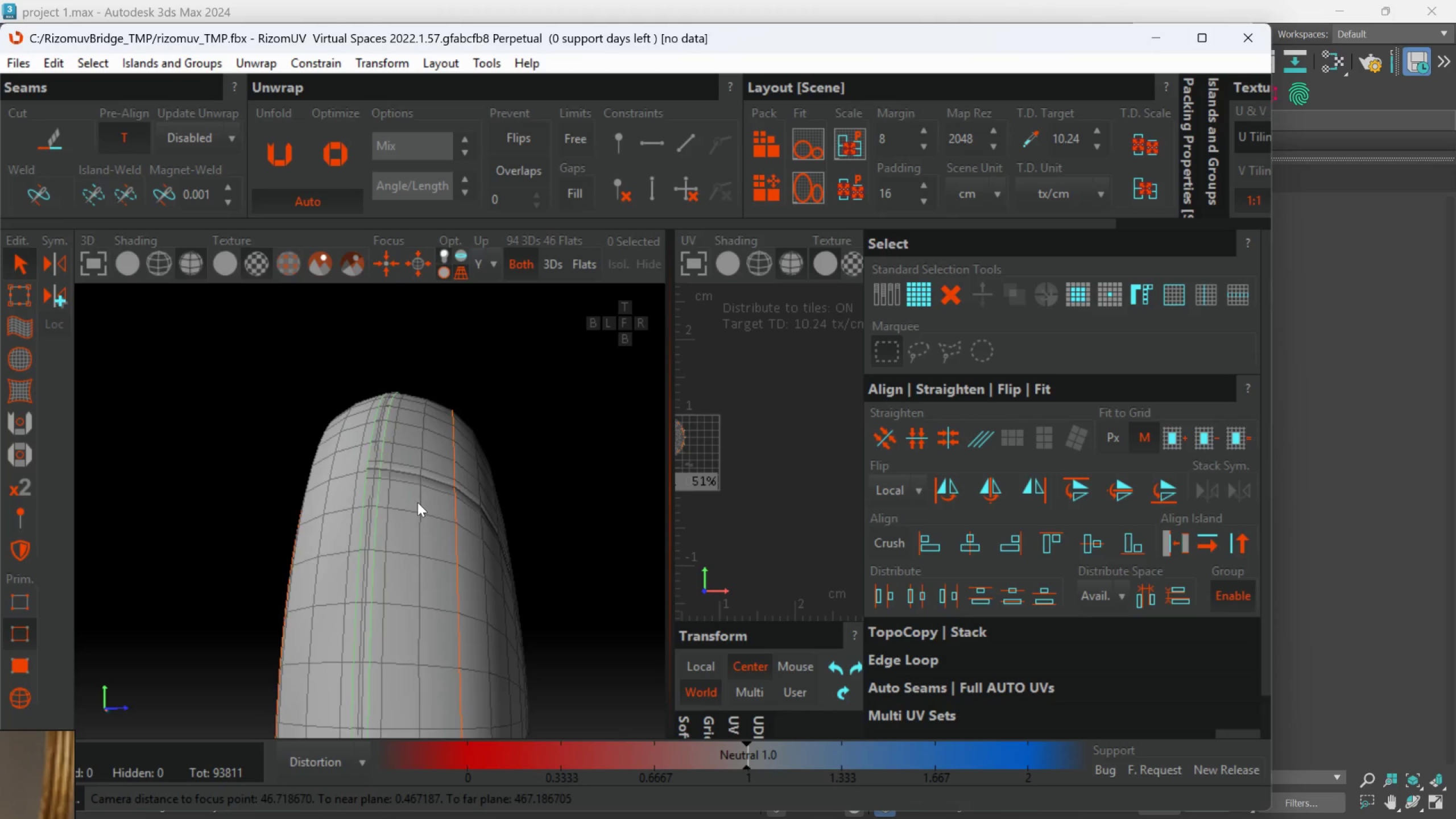 
hold_key(key=AltLeft, duration=0.67)
 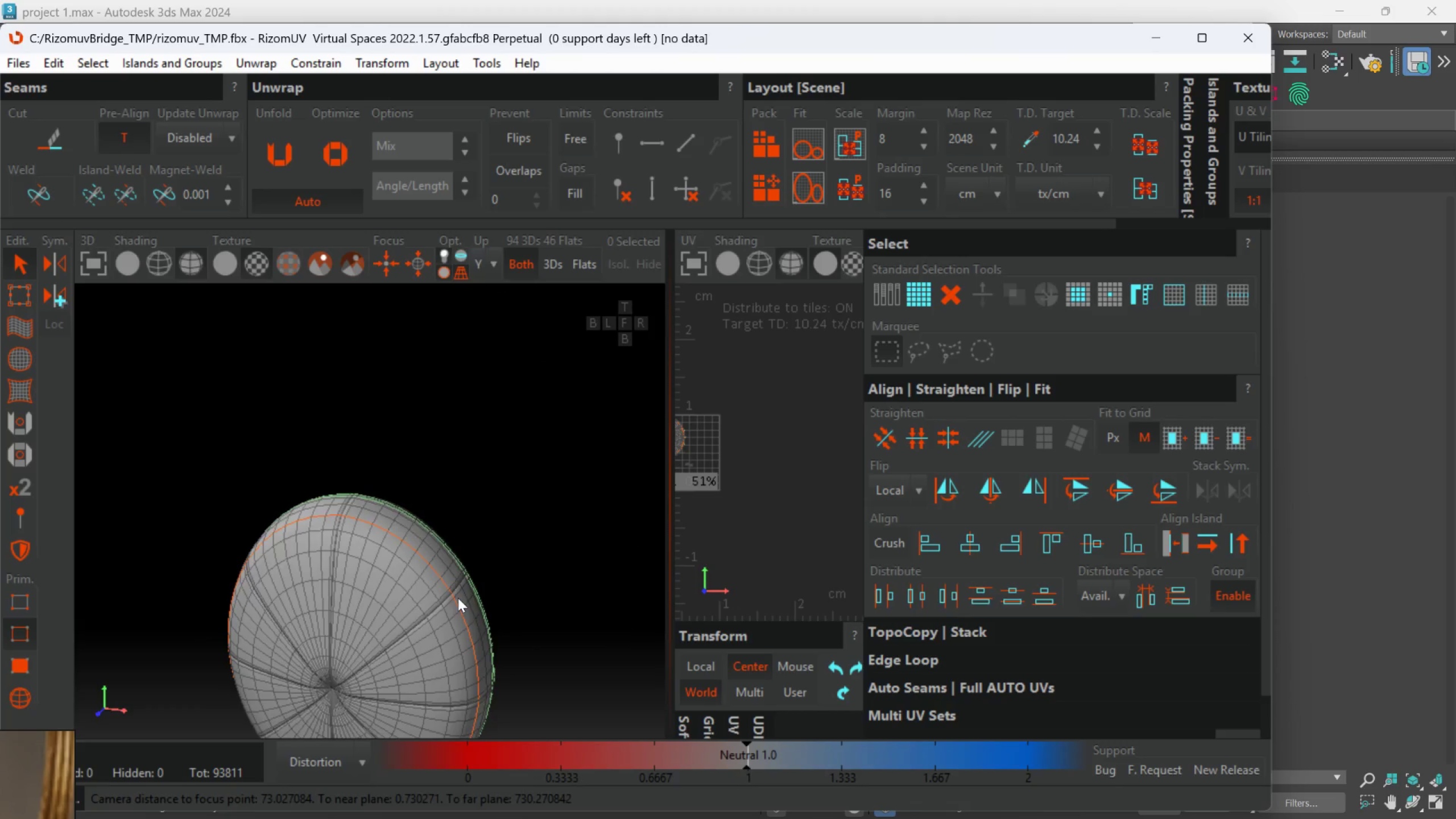 
scroll: coordinate [229, 563], scroll_direction: down, amount: 3.0
 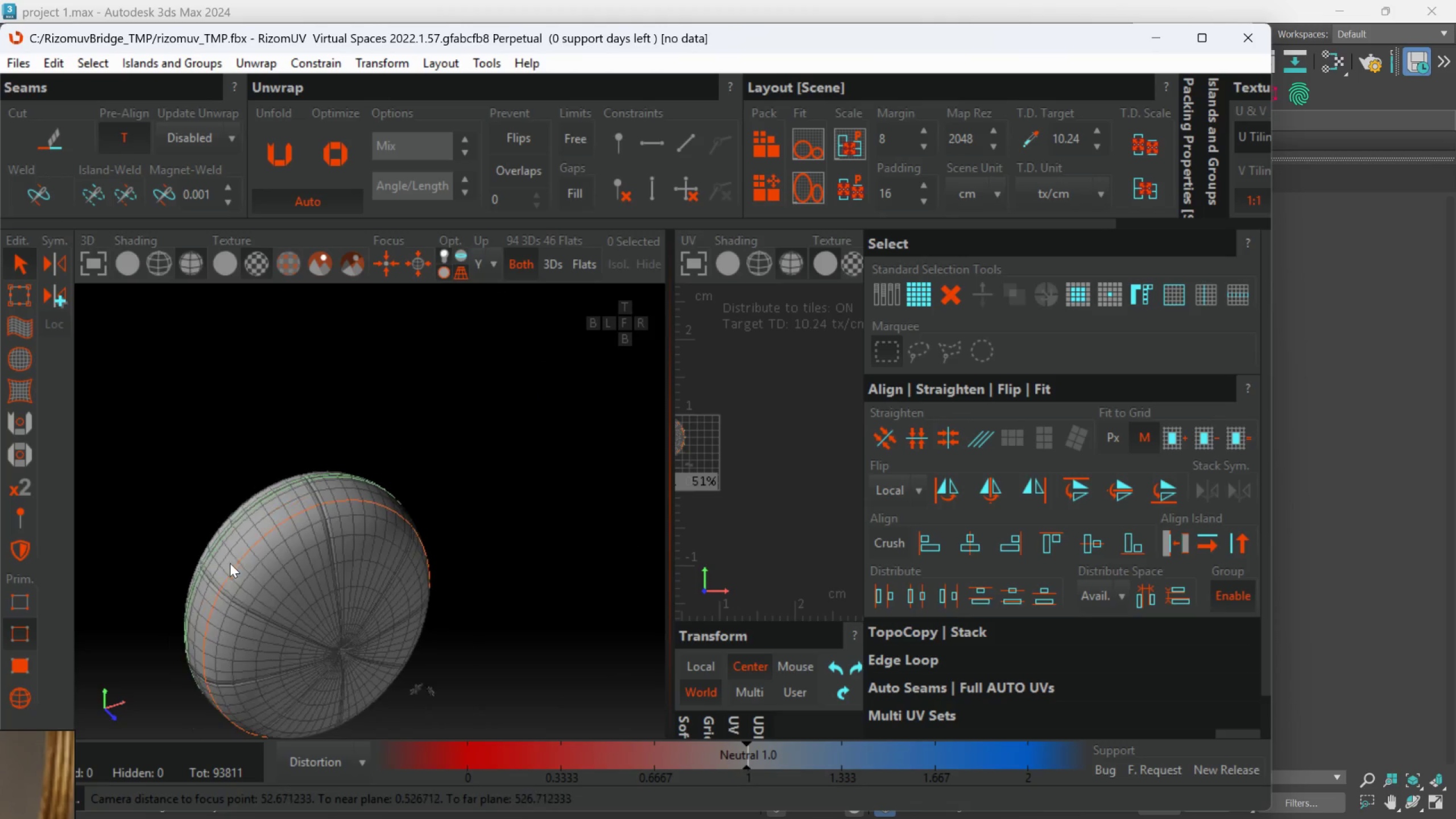 
hold_key(key=AltLeft, duration=0.44)
 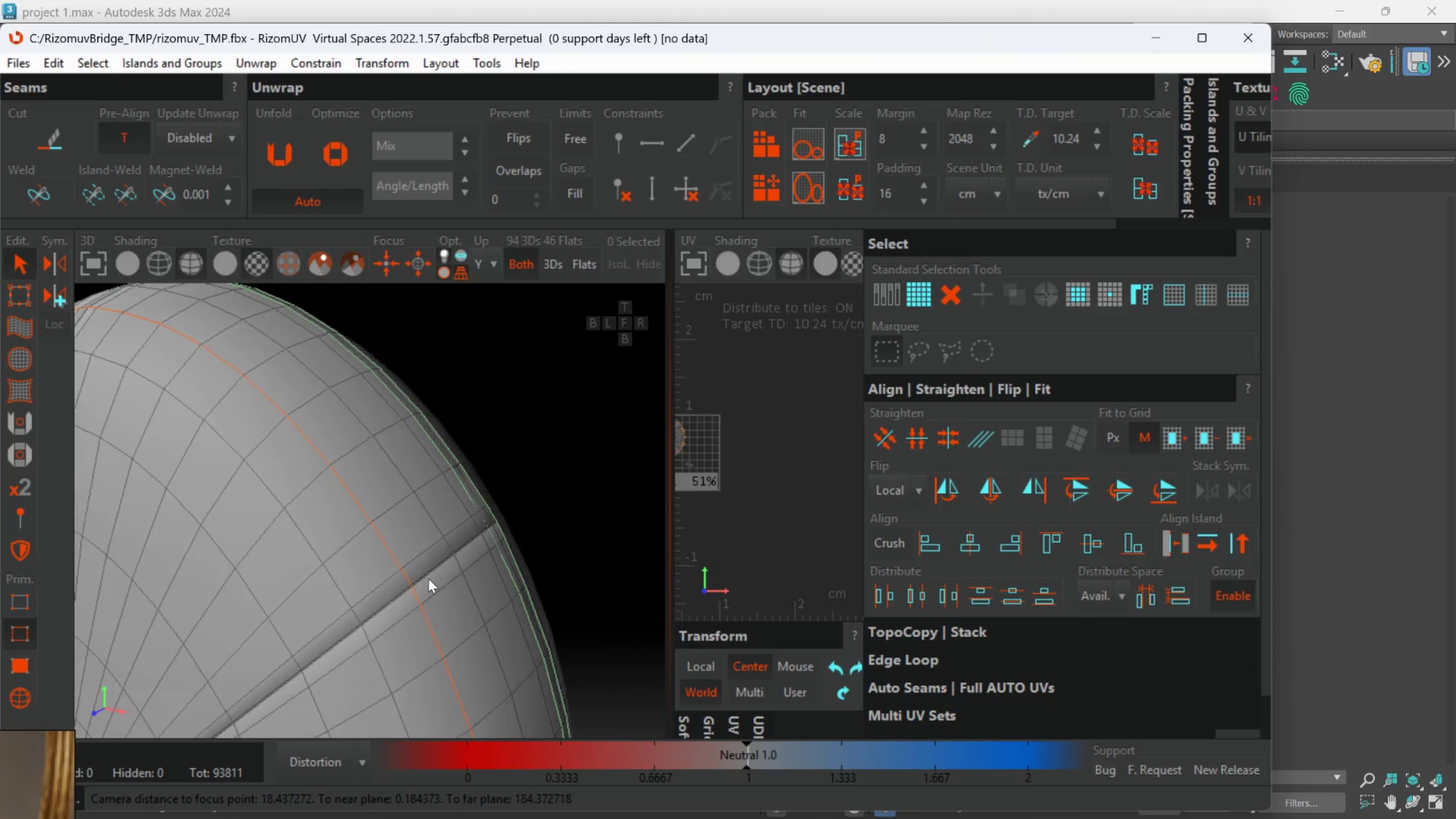 
scroll: coordinate [463, 593], scroll_direction: up, amount: 3.0
 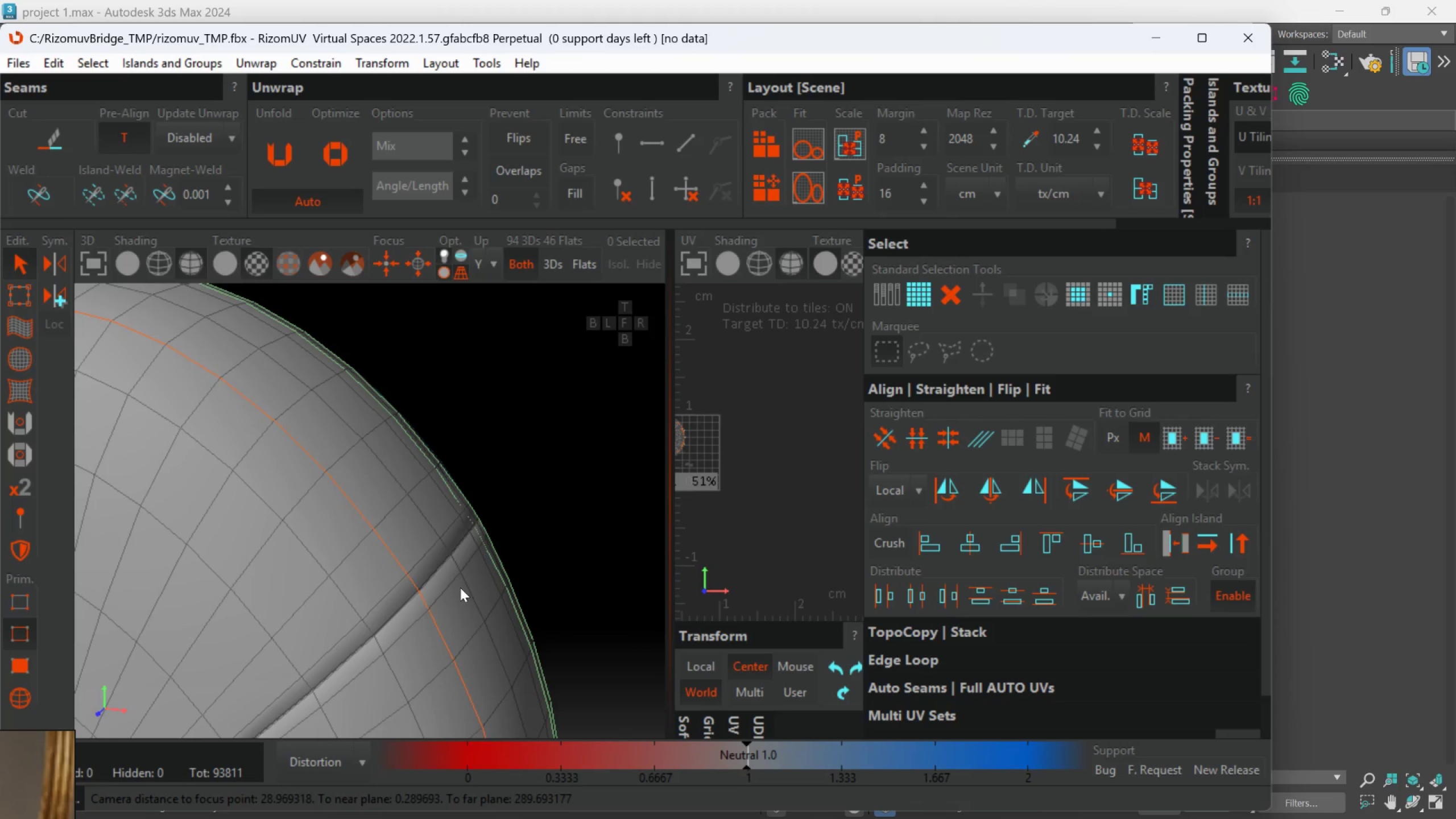 
double_click([421, 565])
 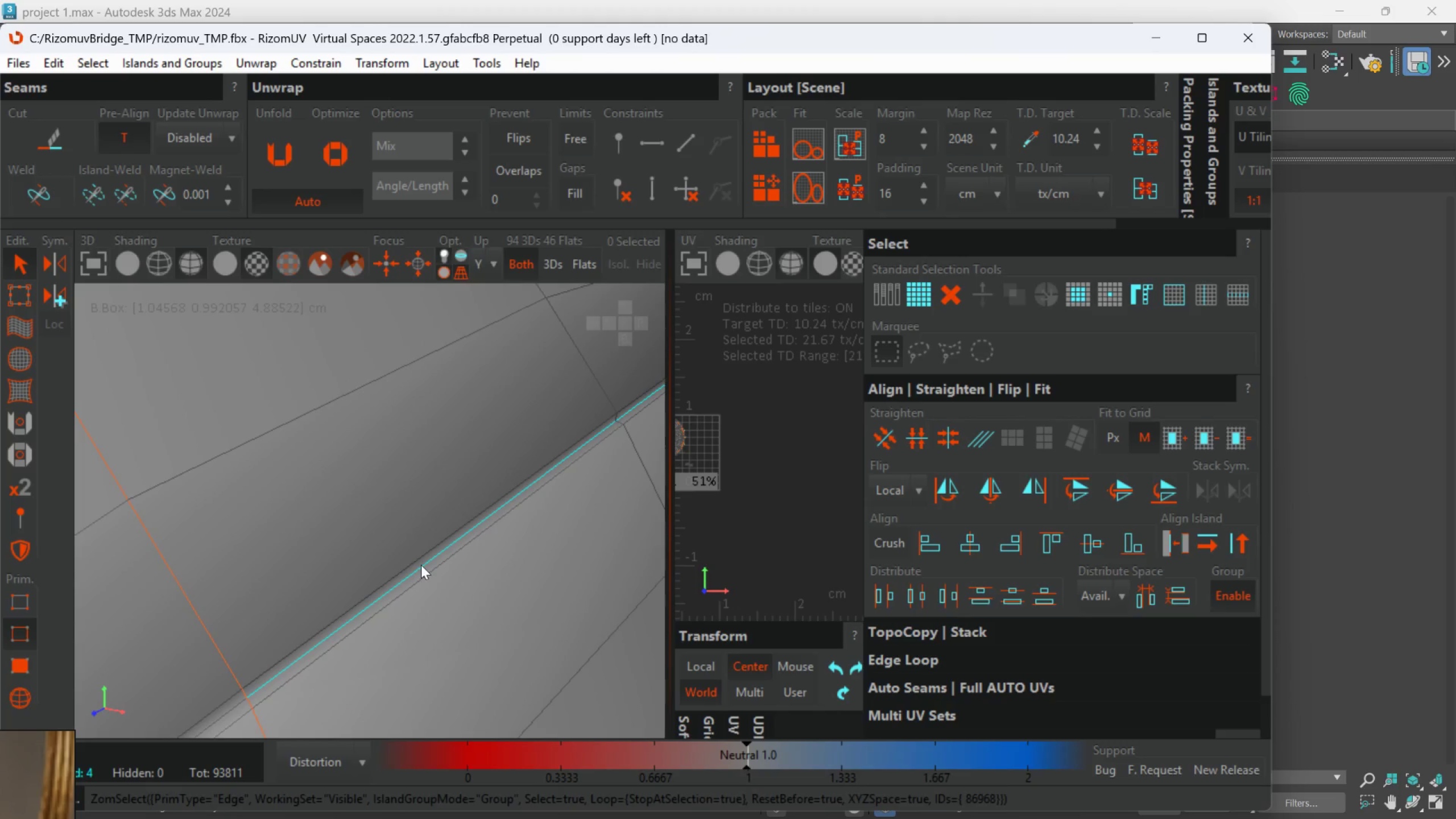 
scroll: coordinate [425, 567], scroll_direction: up, amount: 5.0
 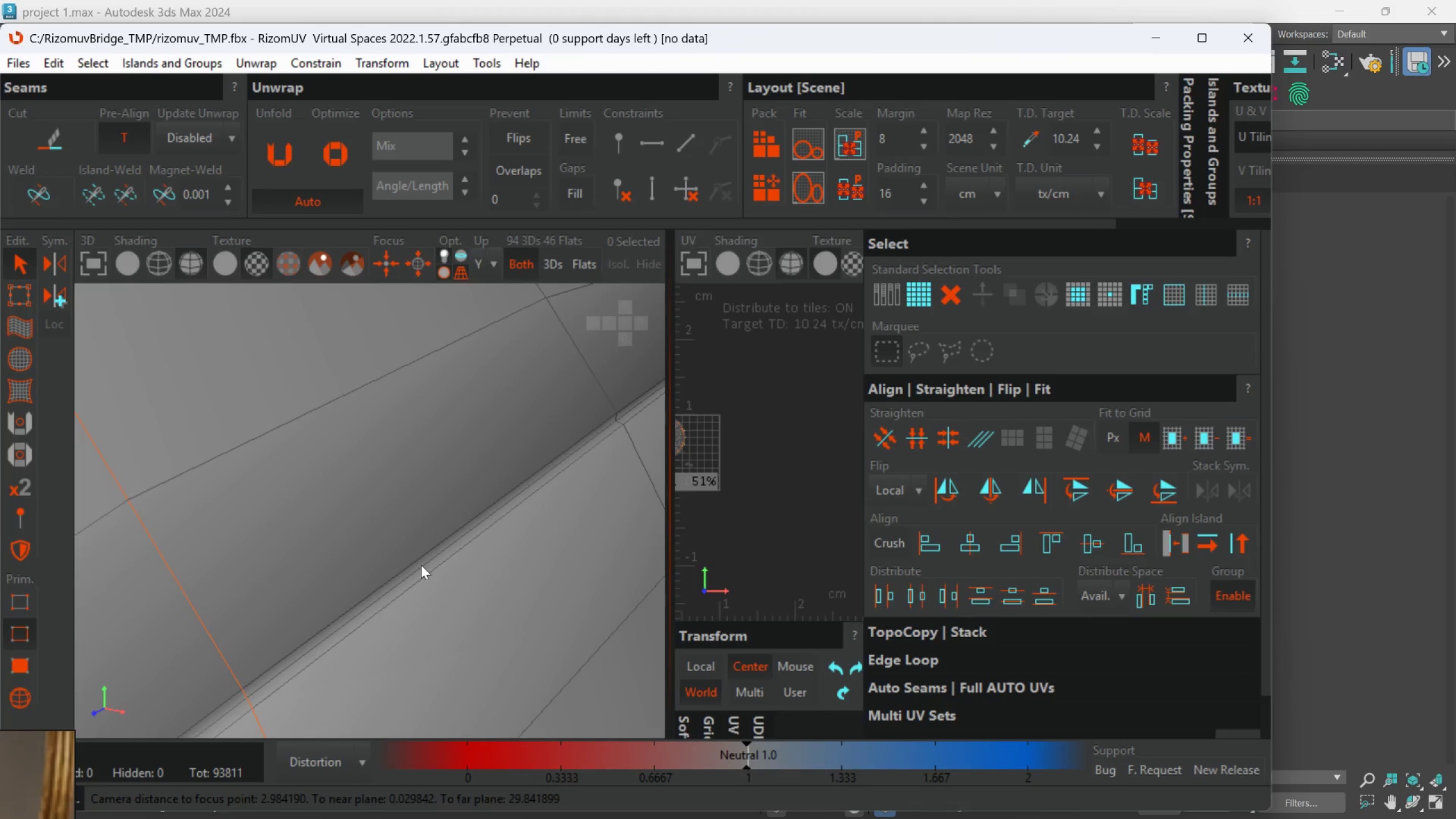 
hold_key(key=AltLeft, duration=0.44)
 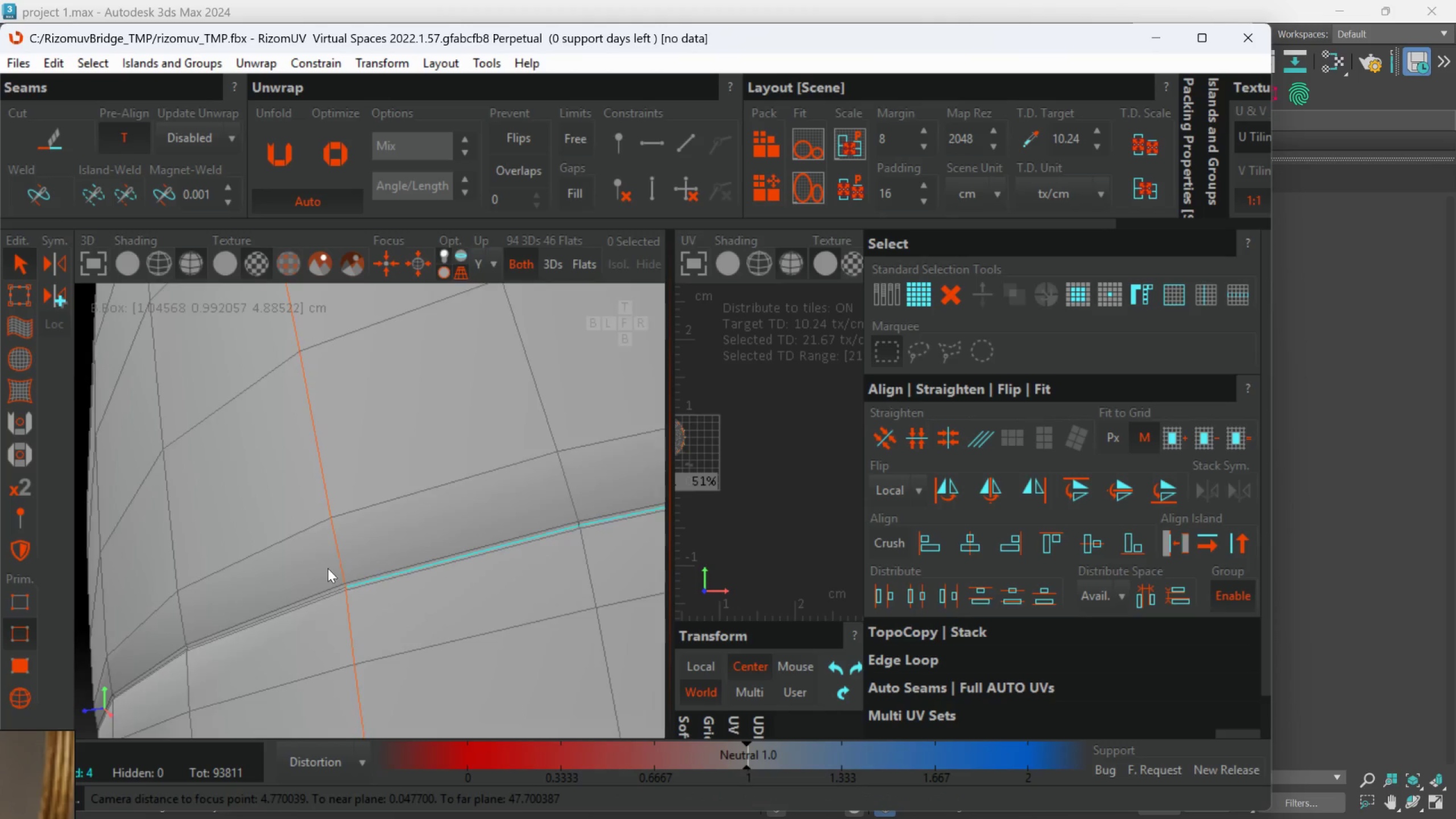 
scroll: coordinate [421, 565], scroll_direction: down, amount: 3.0
 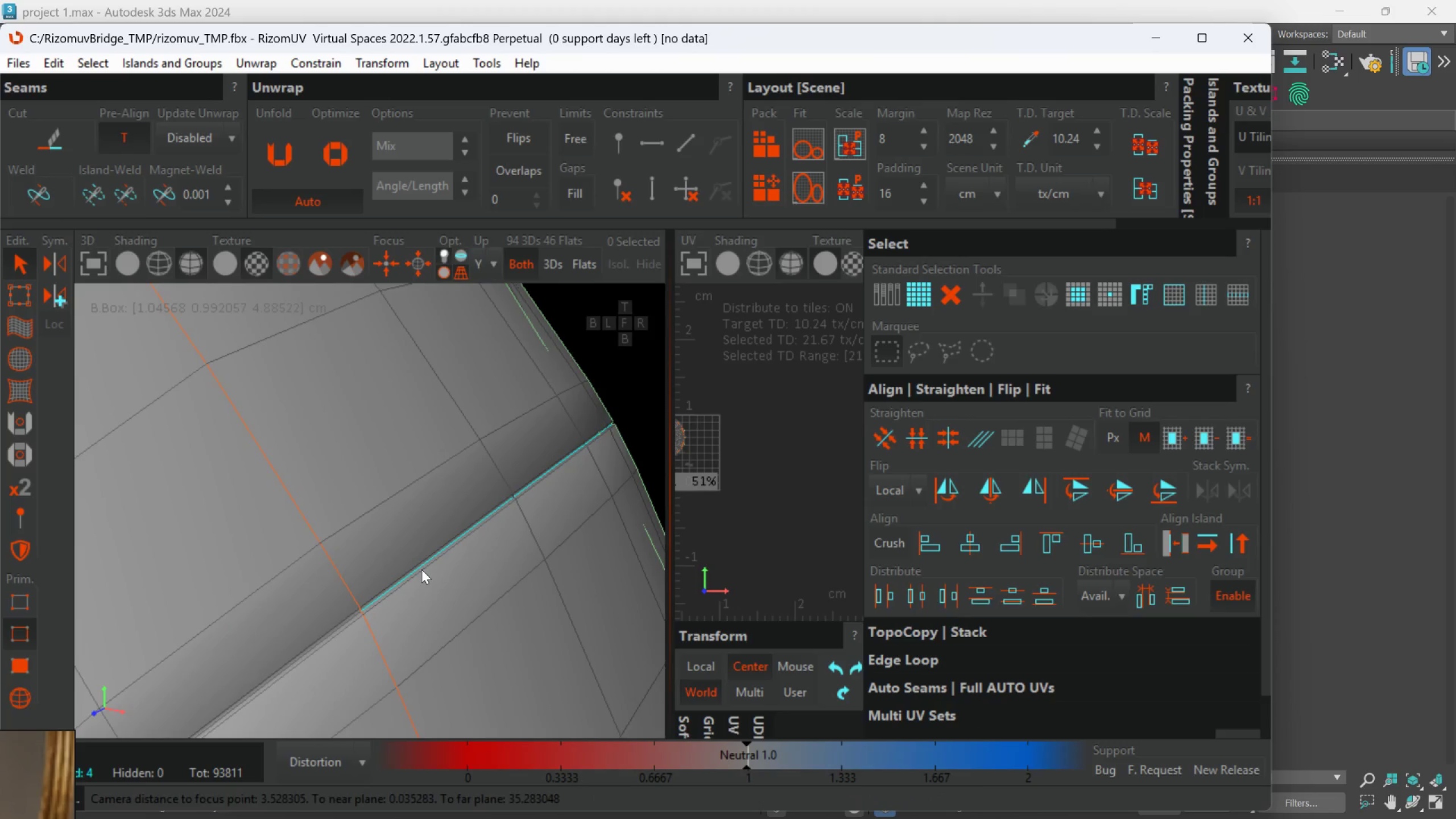 
hold_key(key=AltLeft, duration=0.42)
 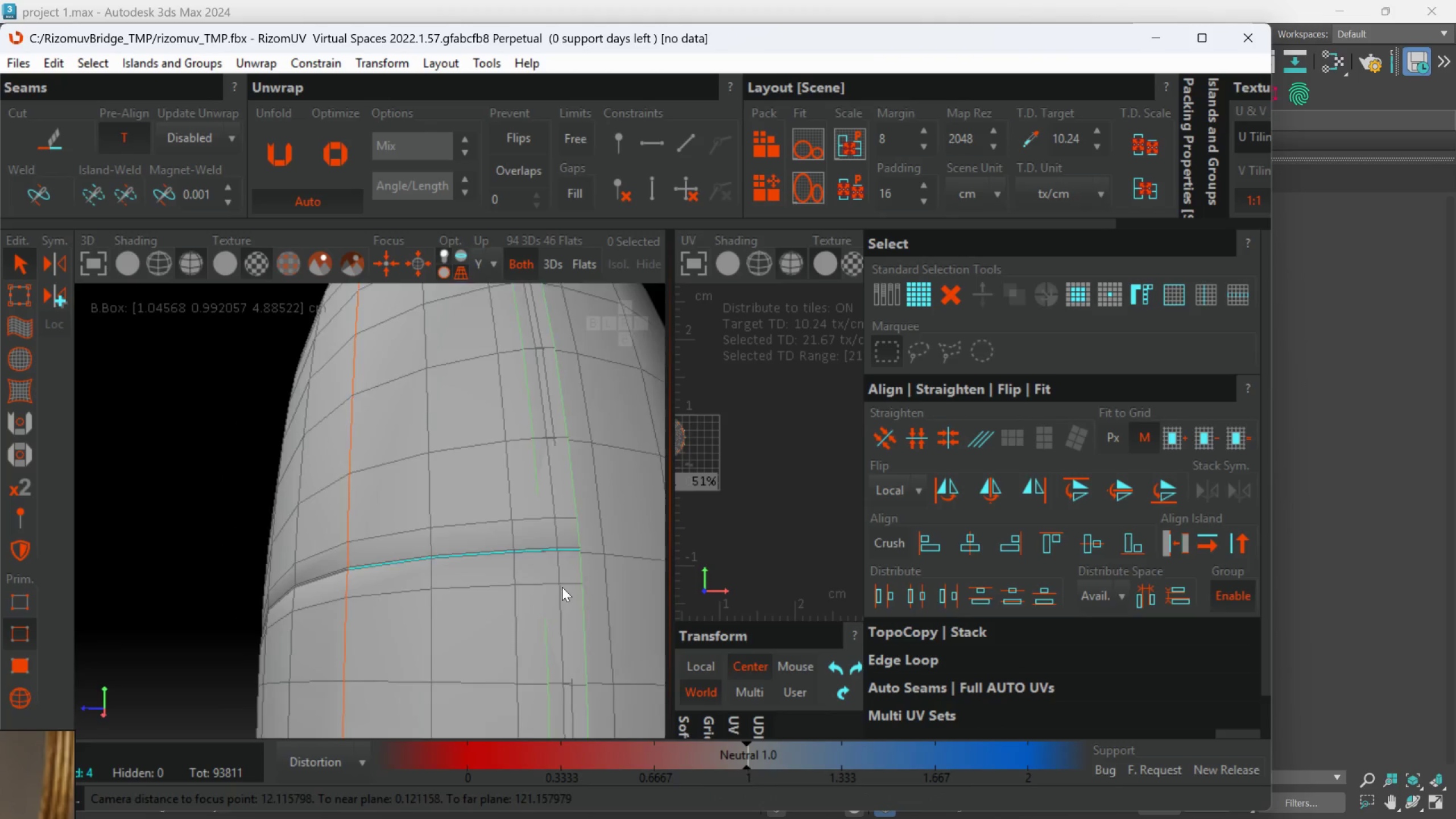 
scroll: coordinate [328, 568], scroll_direction: down, amount: 3.0
 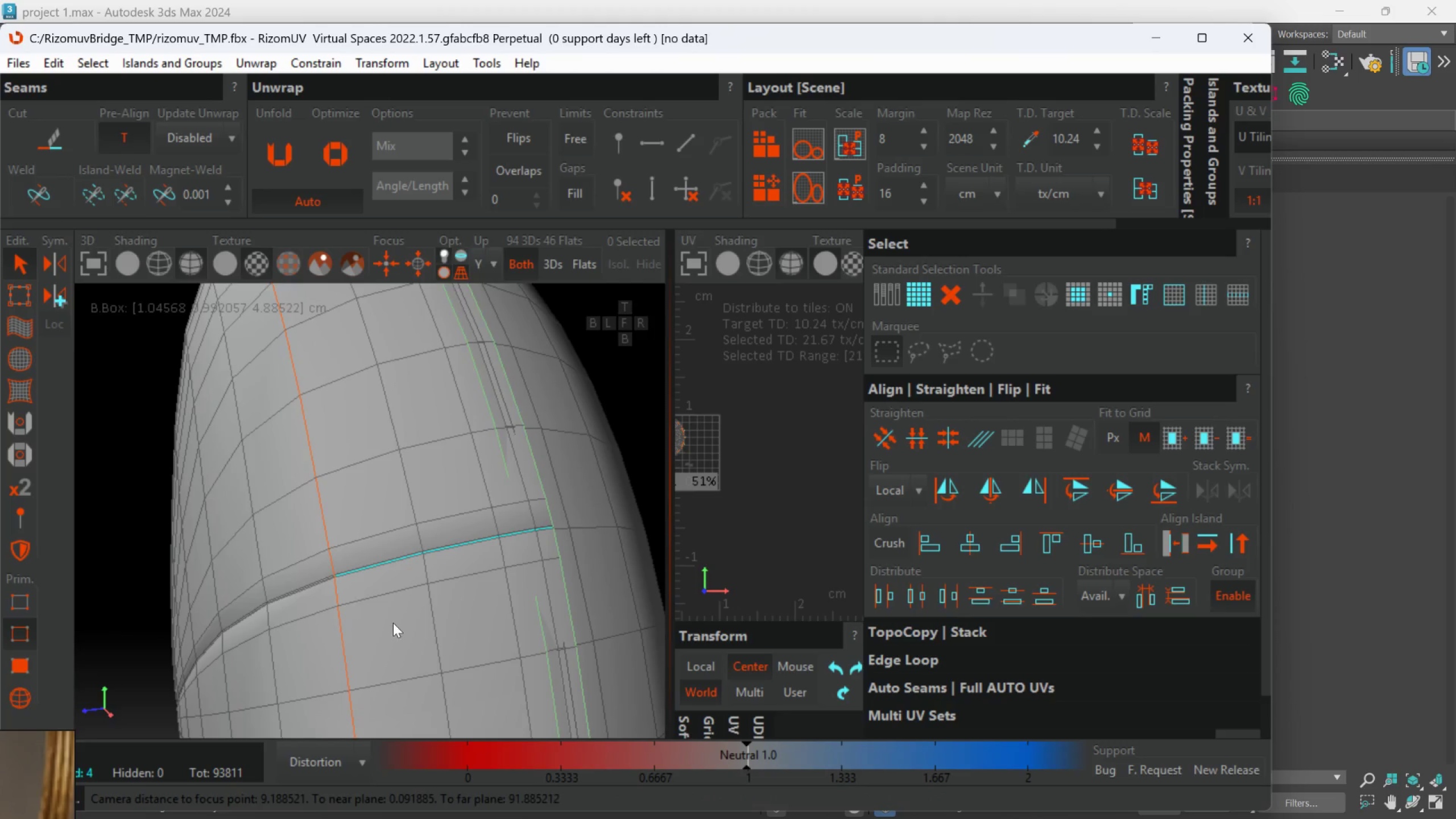 
hold_key(key=AltLeft, duration=0.52)
 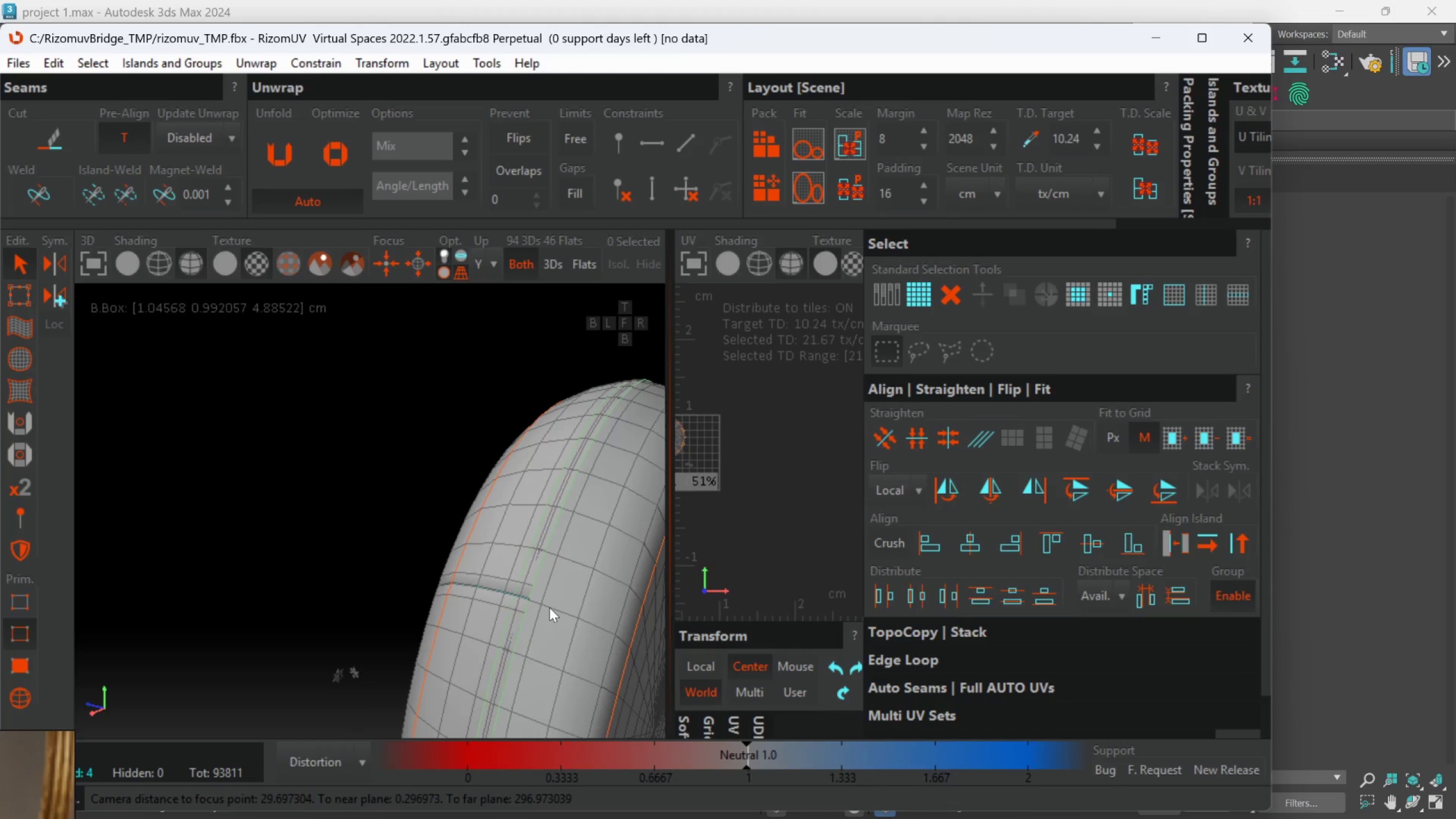 
scroll: coordinate [470, 608], scroll_direction: down, amount: 3.0
 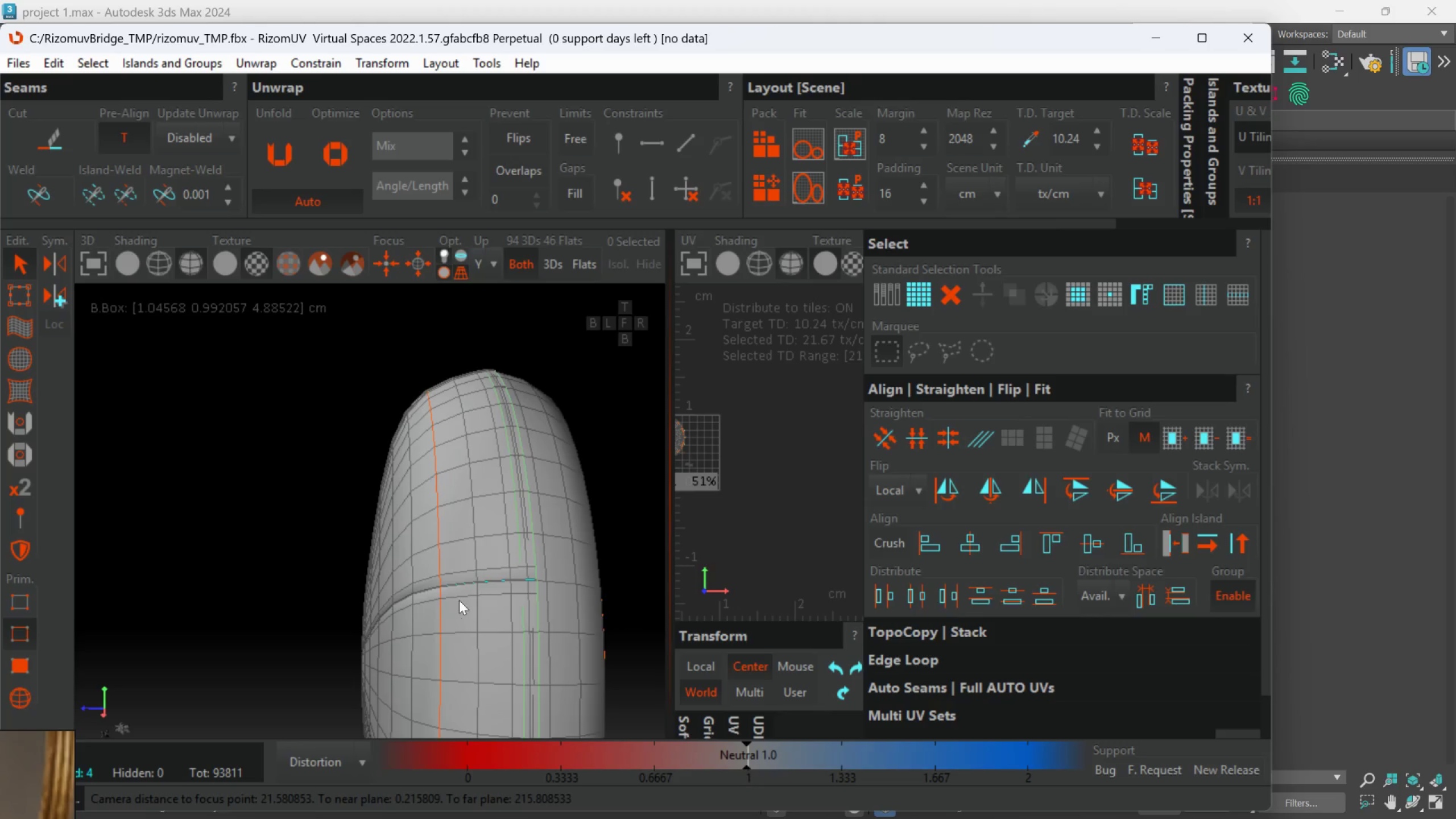 
hold_key(key=ControlLeft, duration=0.89)
left_click([549, 607])
 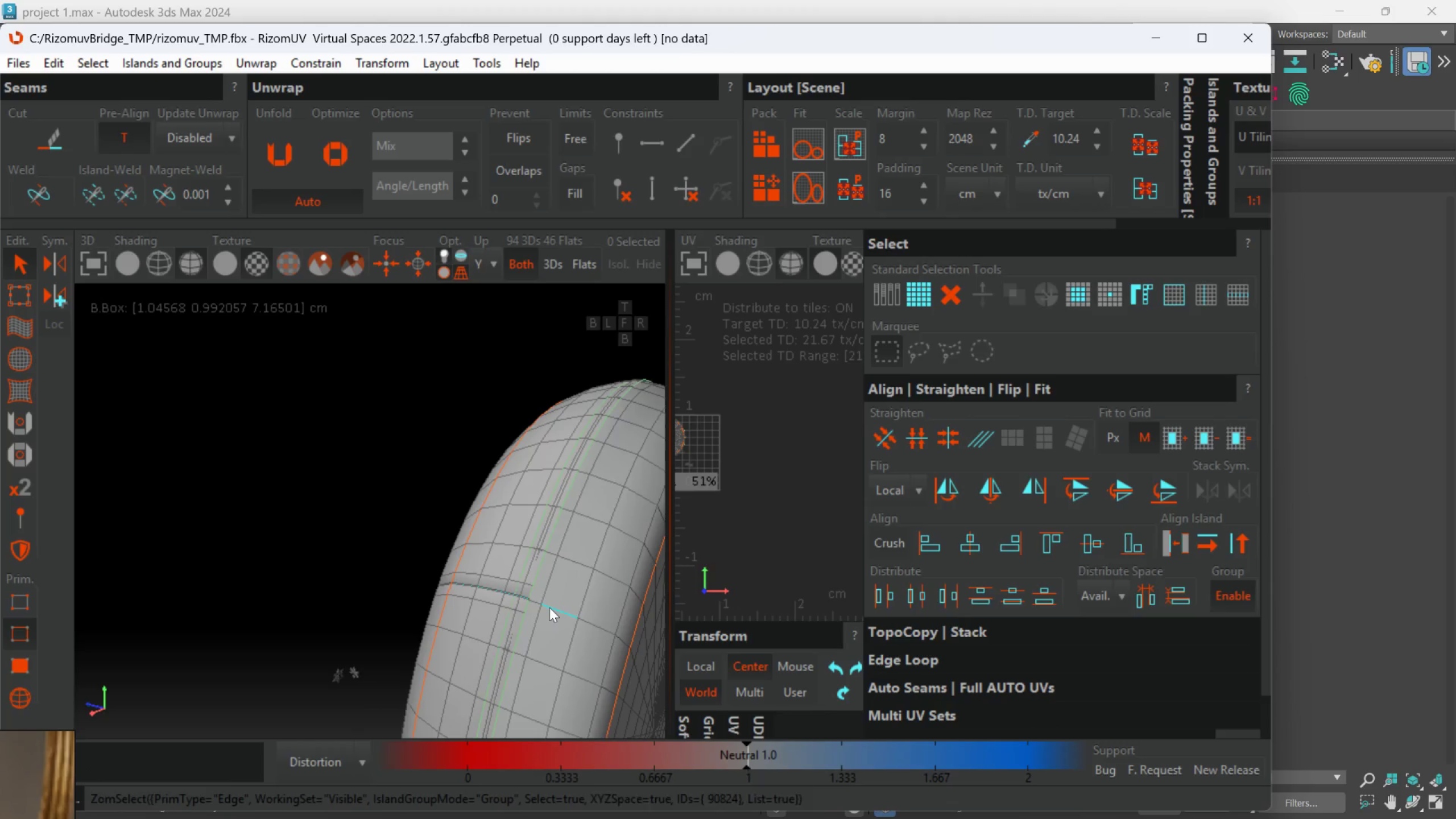 
double_click([549, 607])
 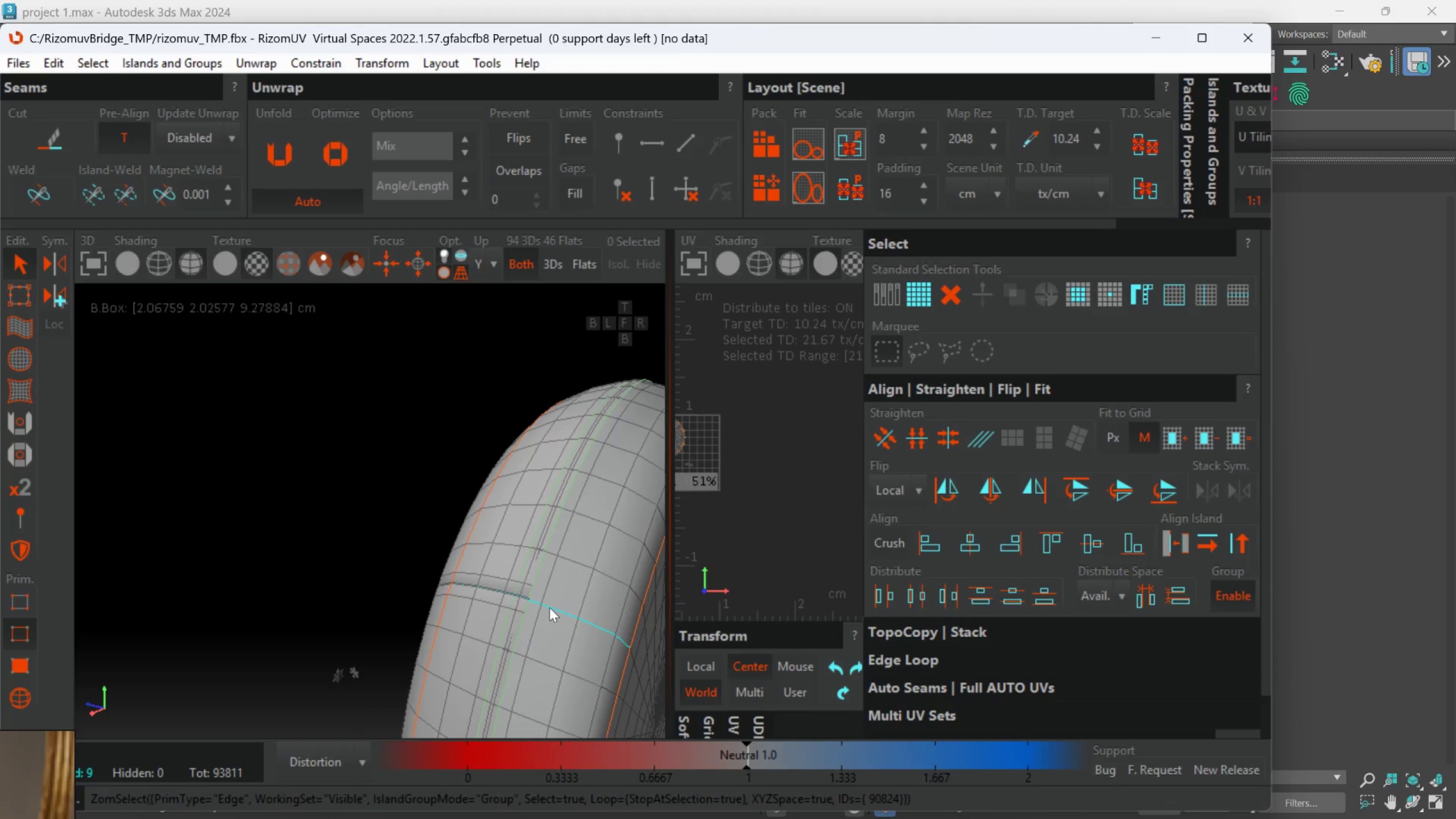 
key(C)
 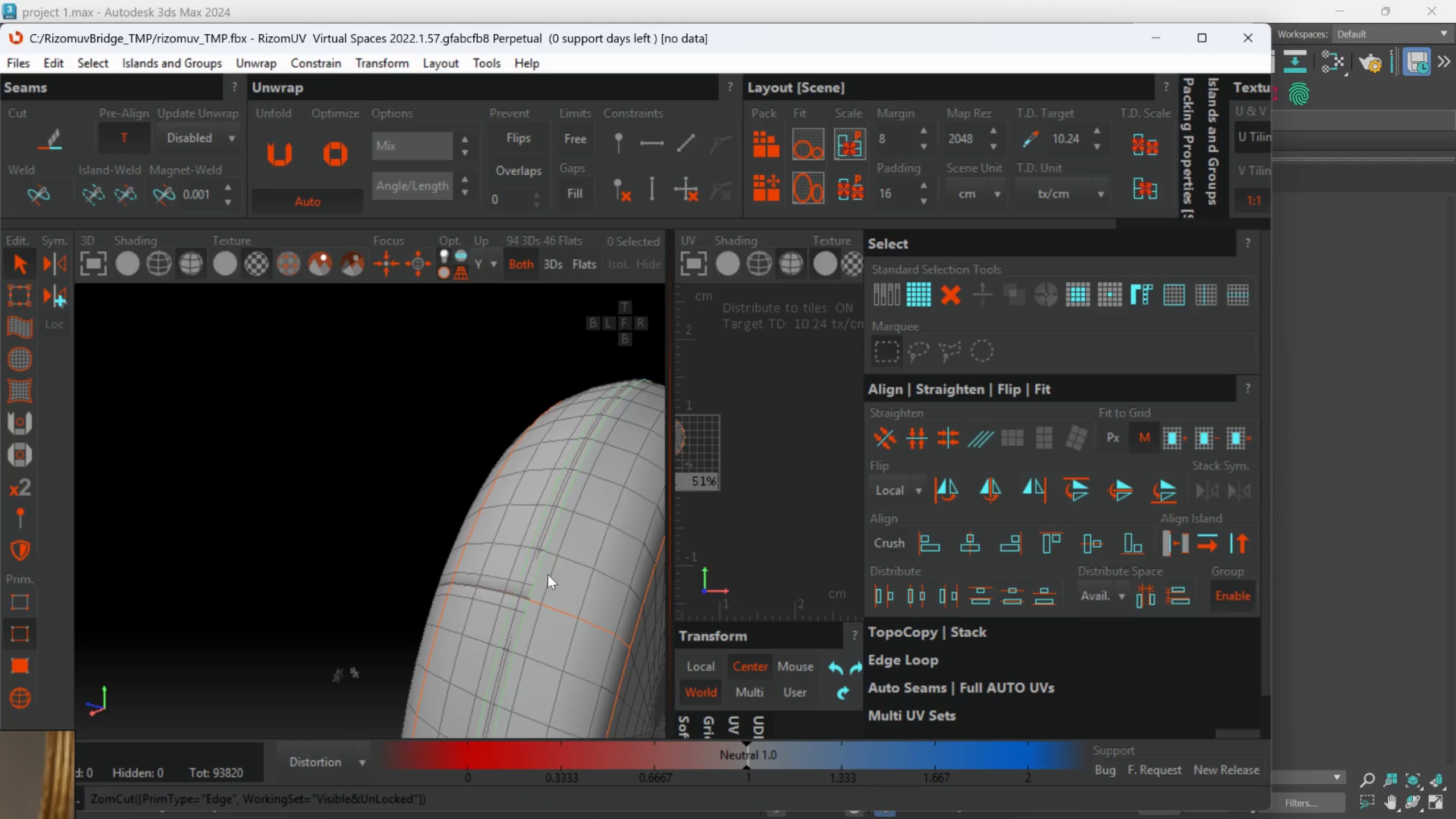 
hold_key(key=AltLeft, duration=0.5)
 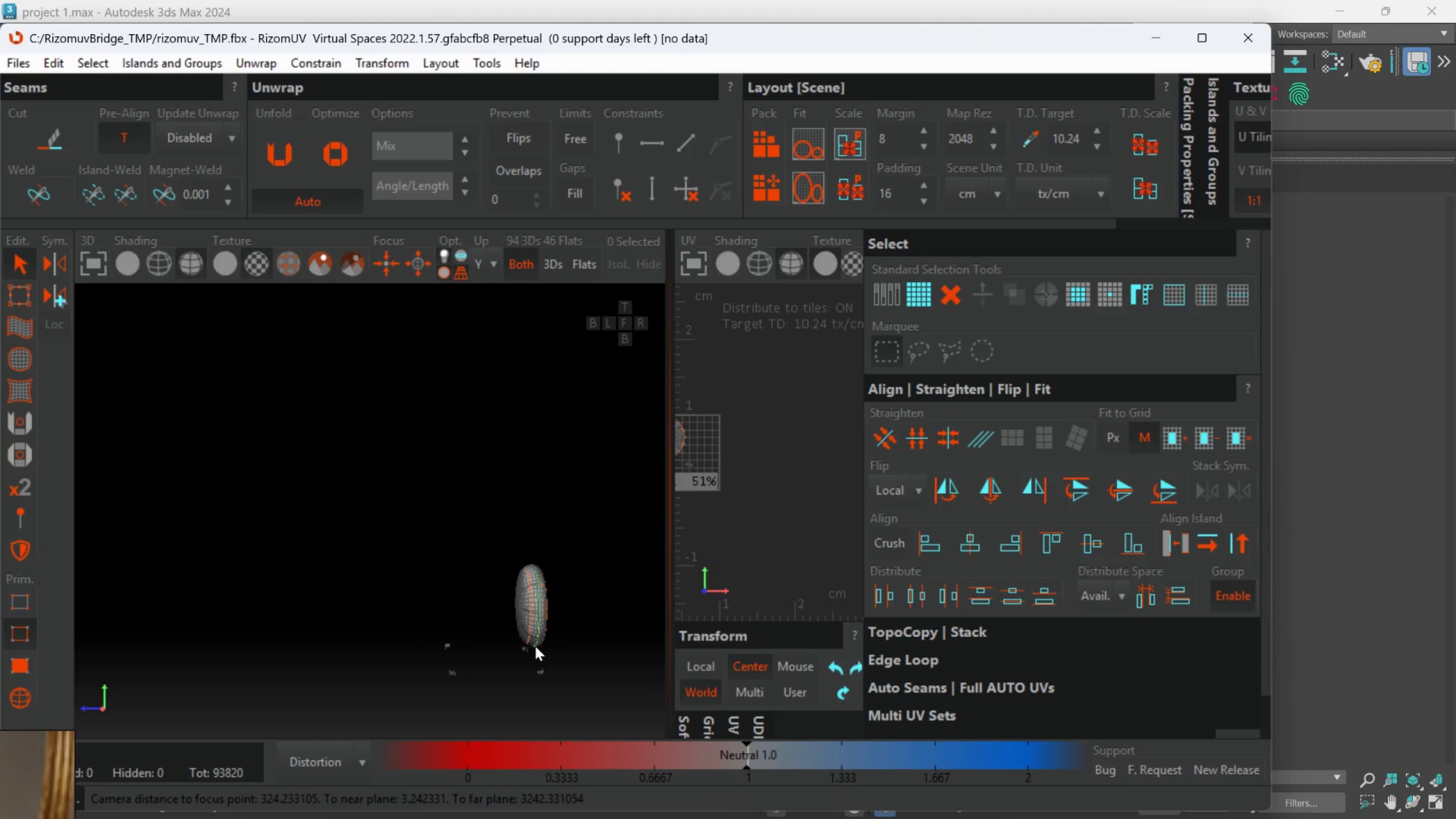 
scroll: coordinate [547, 596], scroll_direction: down, amount: 8.0
 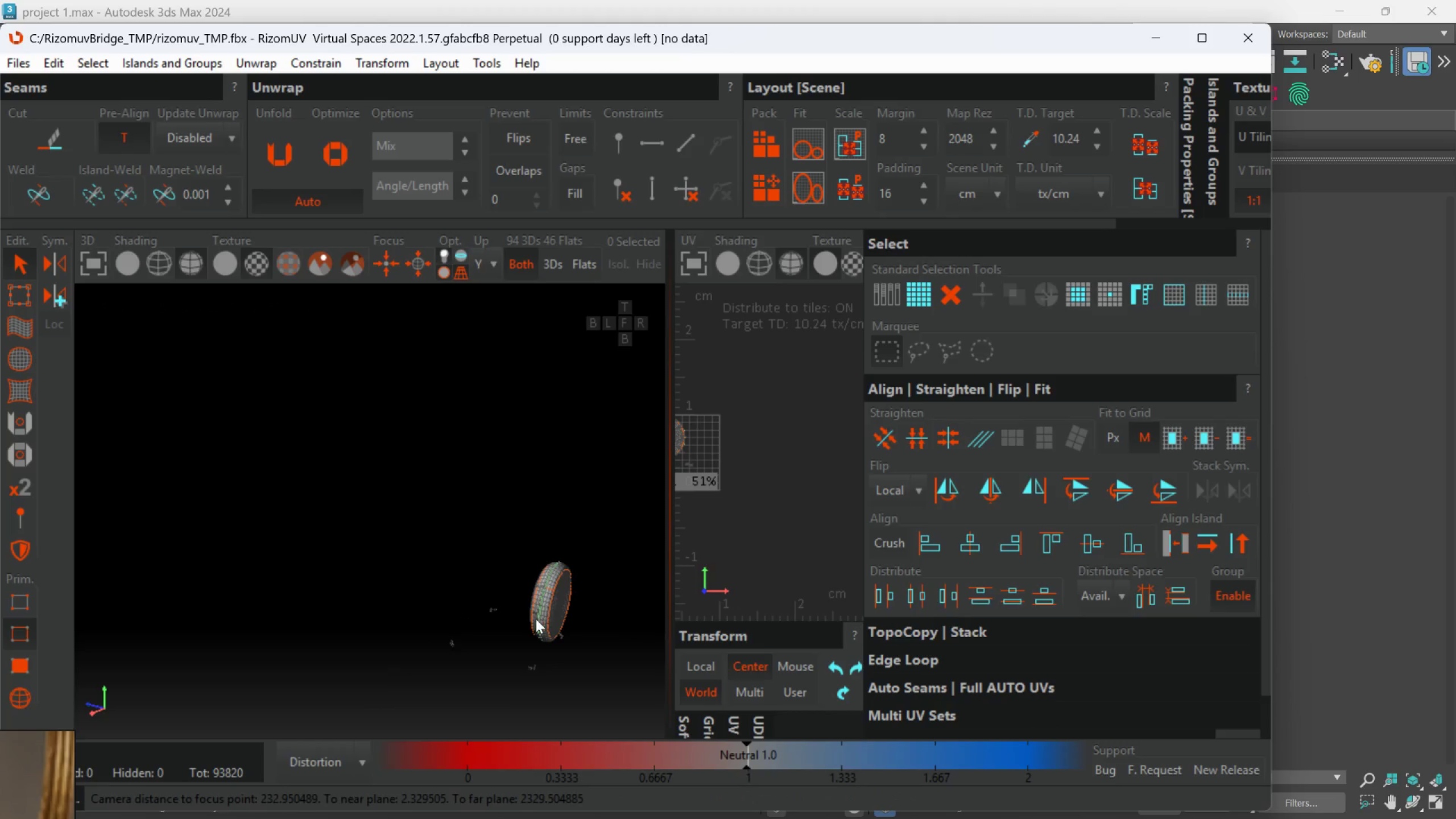 
hold_key(key=AltLeft, duration=0.33)
 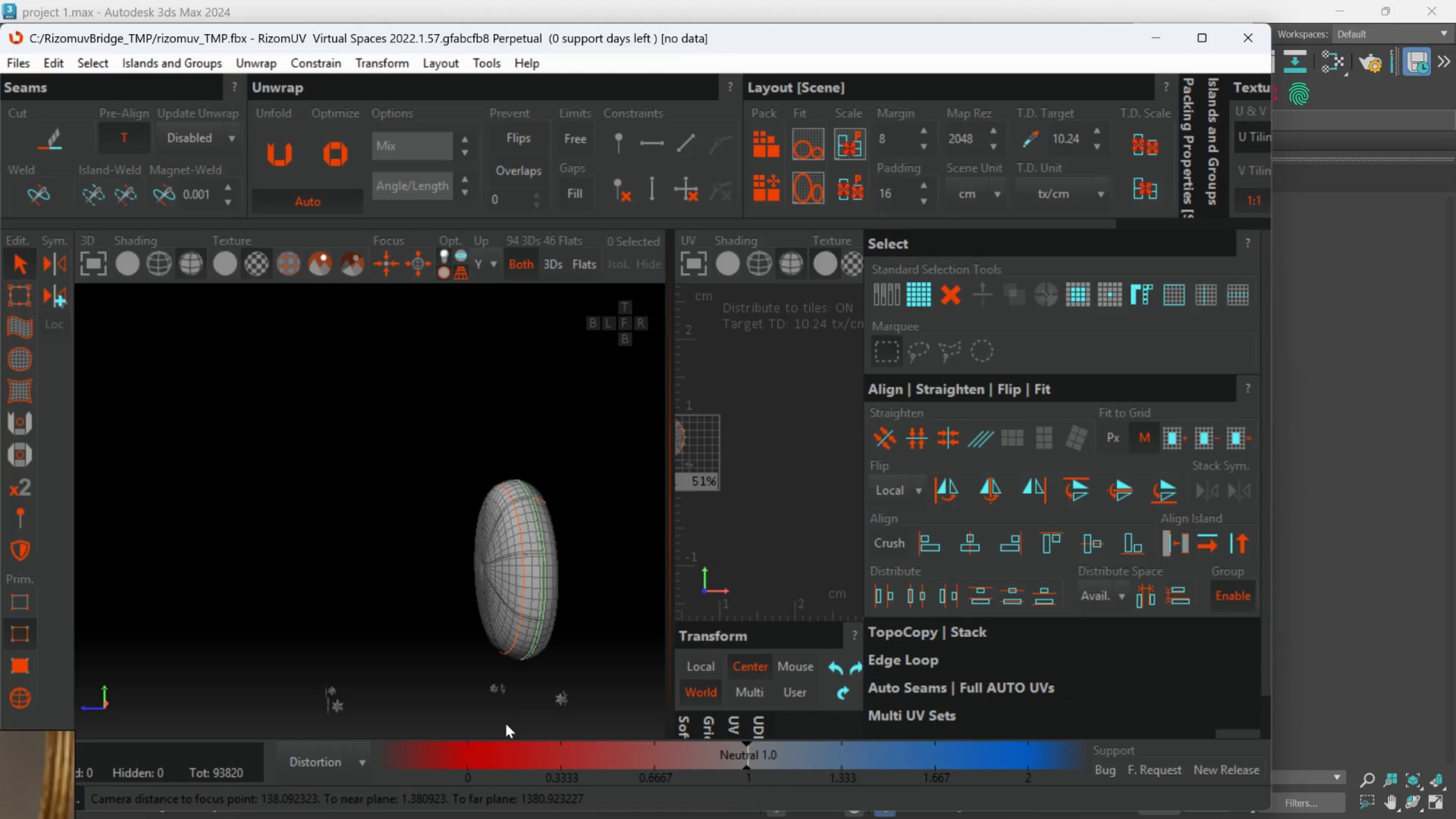 
scroll: coordinate [526, 710], scroll_direction: up, amount: 5.0
 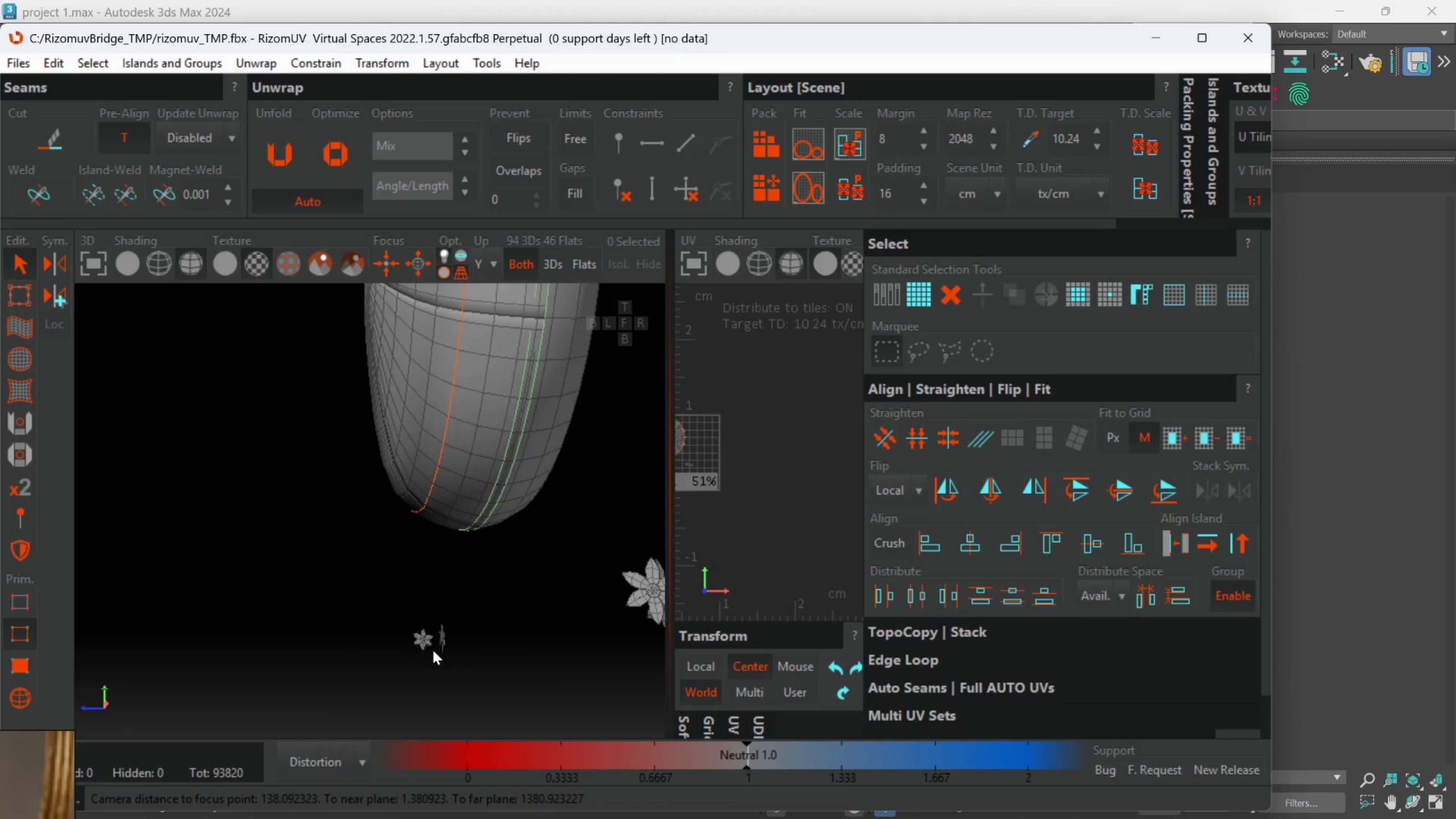 
hold_key(key=AltLeft, duration=0.41)
 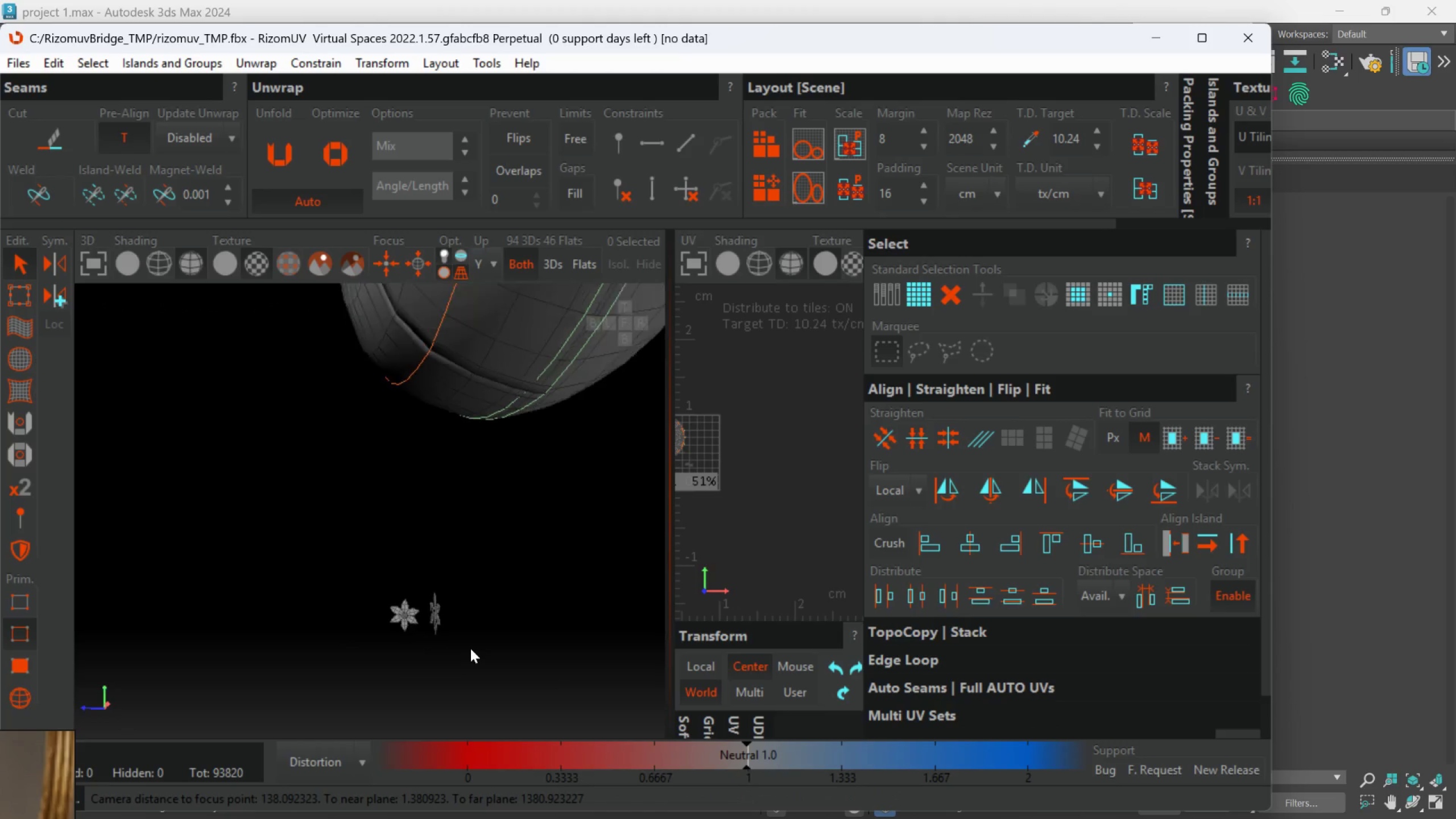 
scroll: coordinate [457, 644], scroll_direction: up, amount: 1.0
 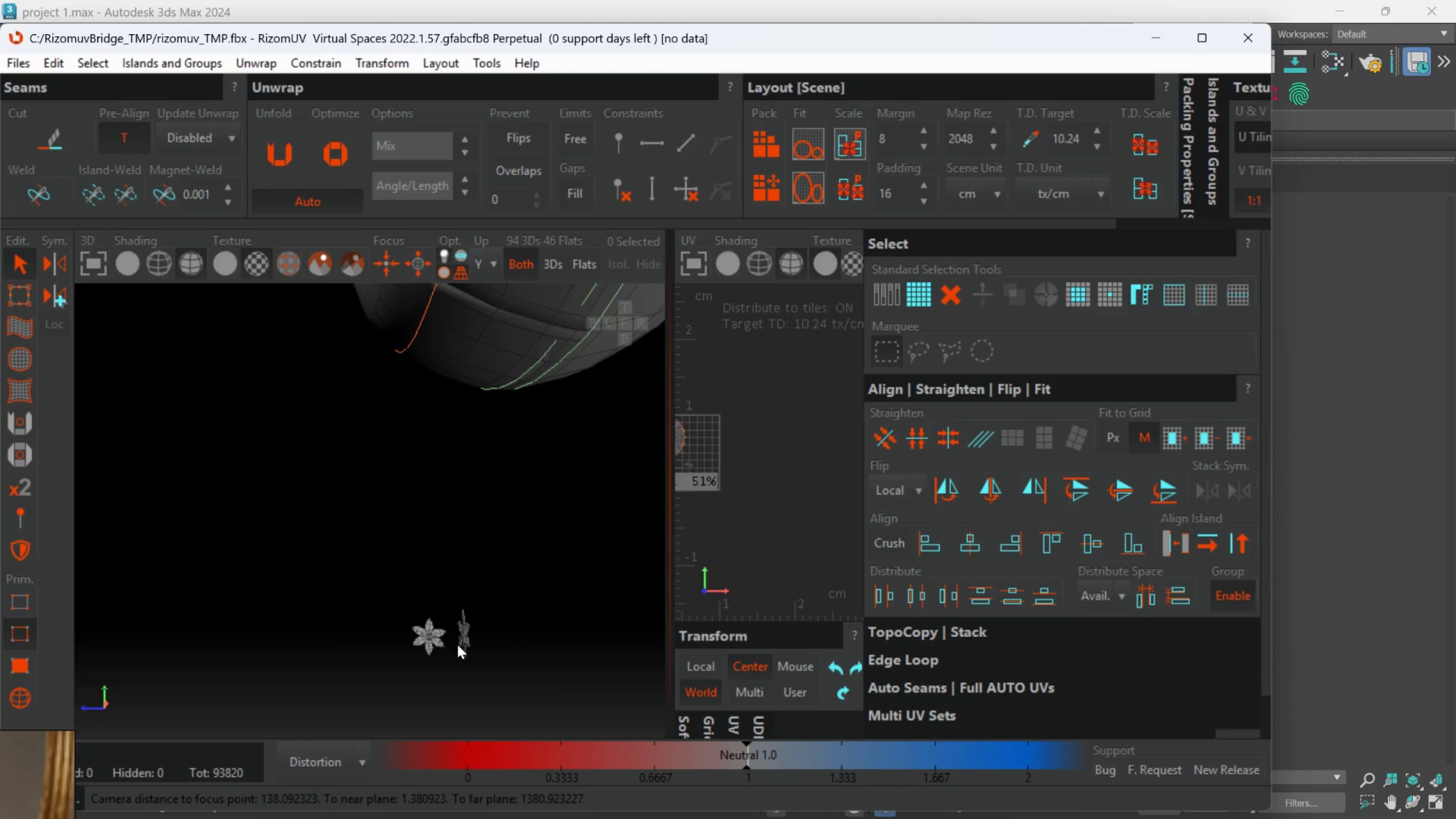 
left_click_drag(start_coordinate=[368, 518], to_coordinate=[456, 623])
 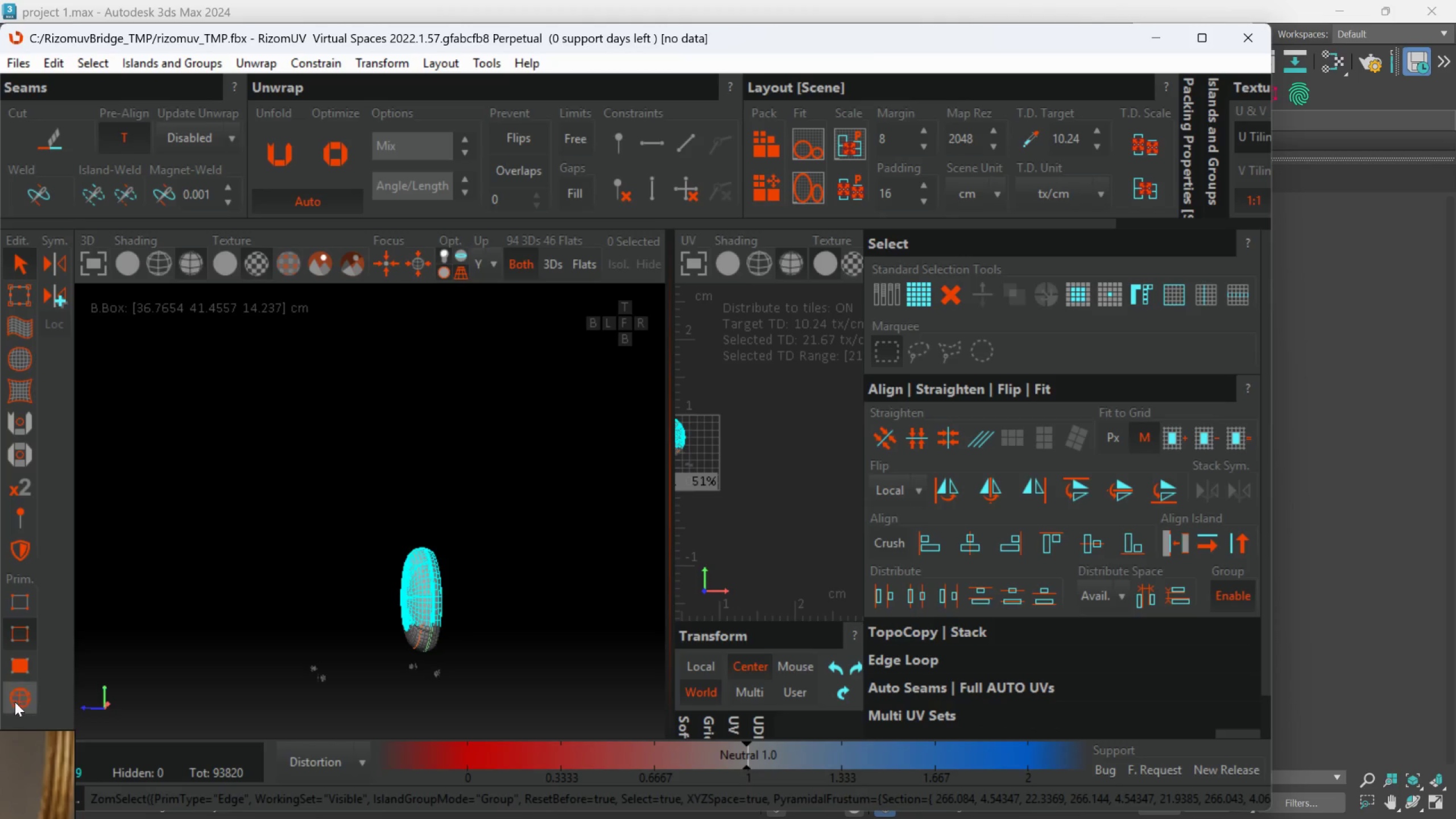 
scroll: coordinate [407, 677], scroll_direction: down, amount: 11.0
 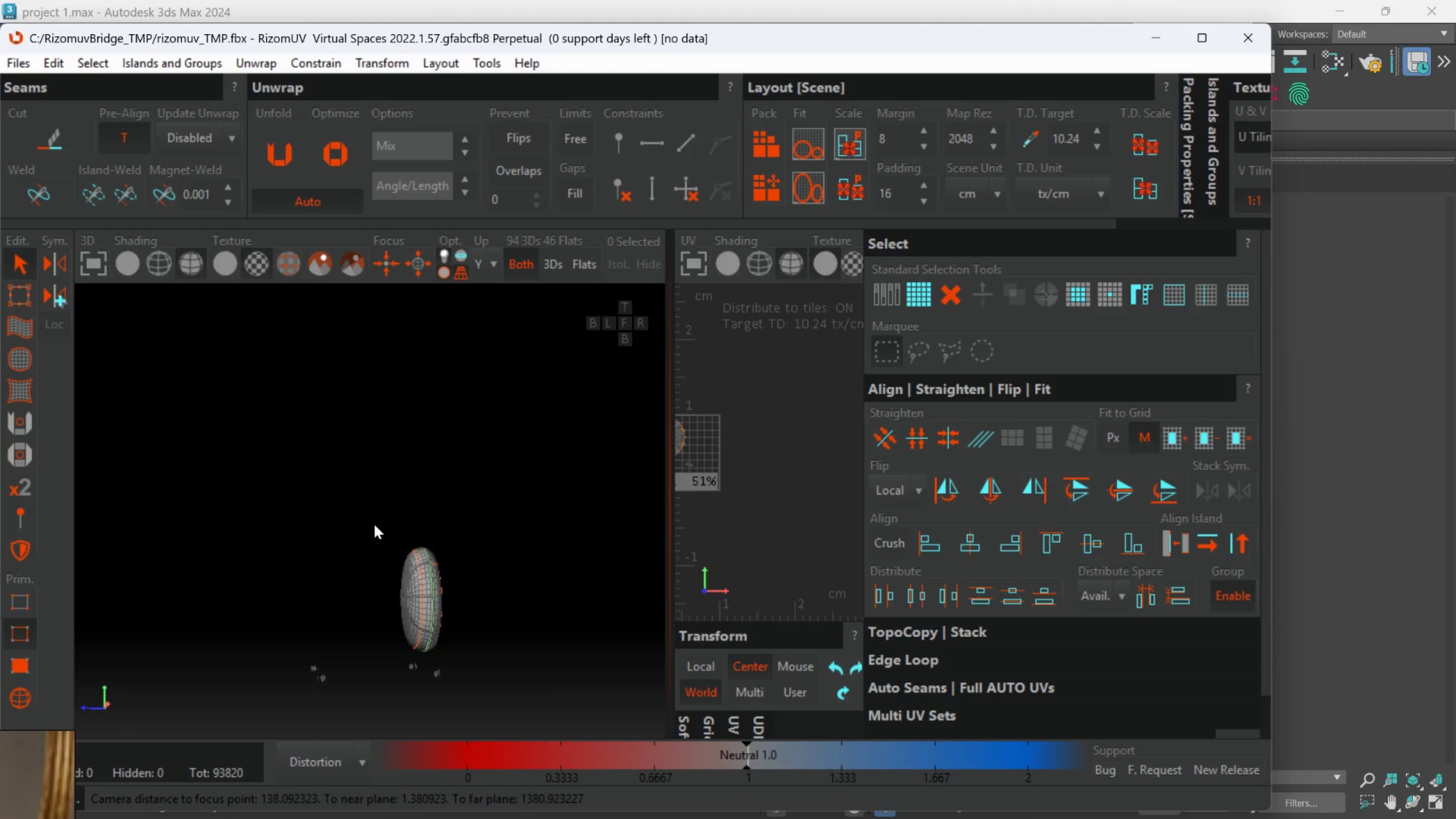 
left_click_drag(start_coordinate=[14, 701], to_coordinate=[20, 701])
 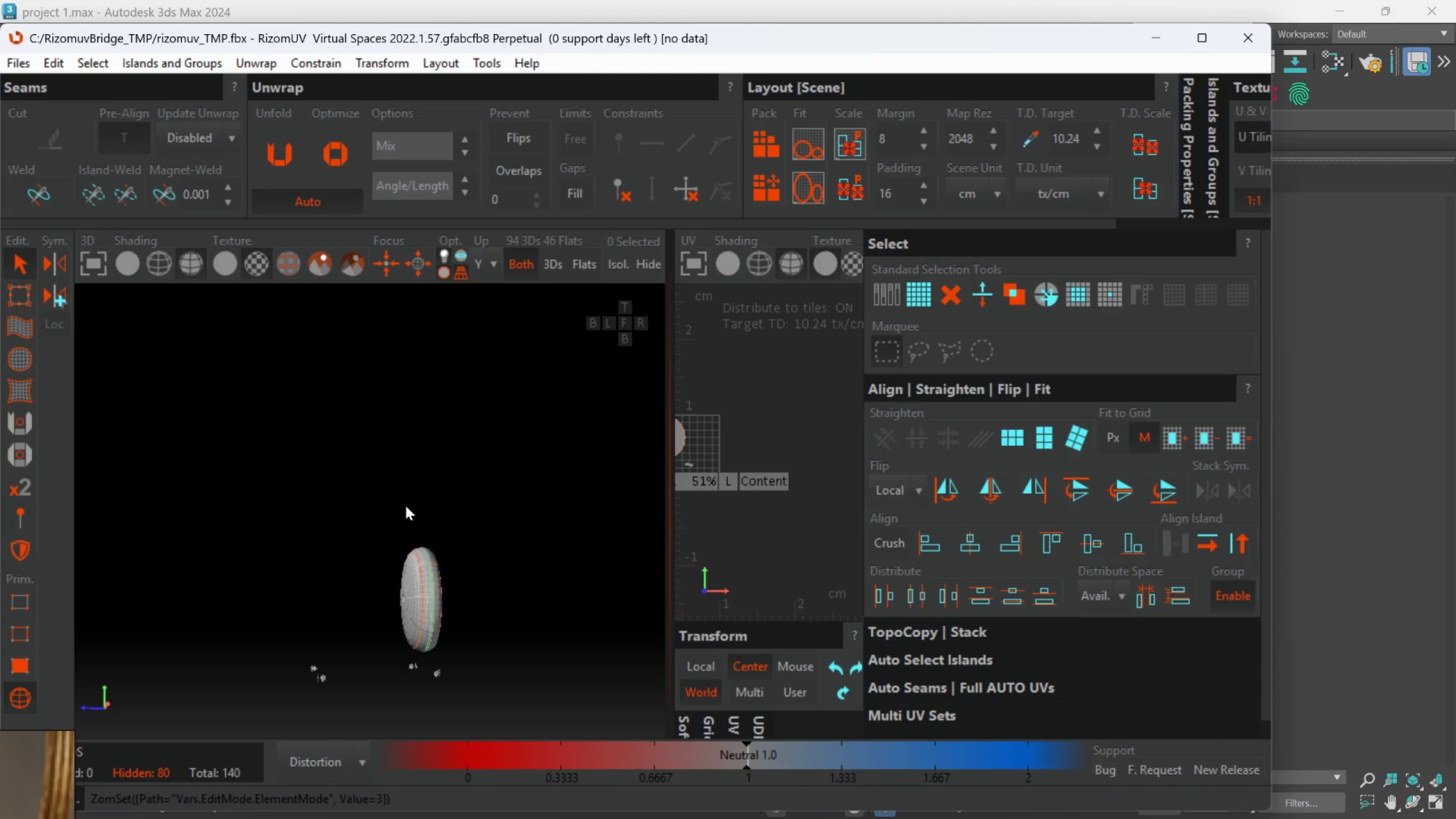 
left_click_drag(start_coordinate=[396, 514], to_coordinate=[469, 644])
 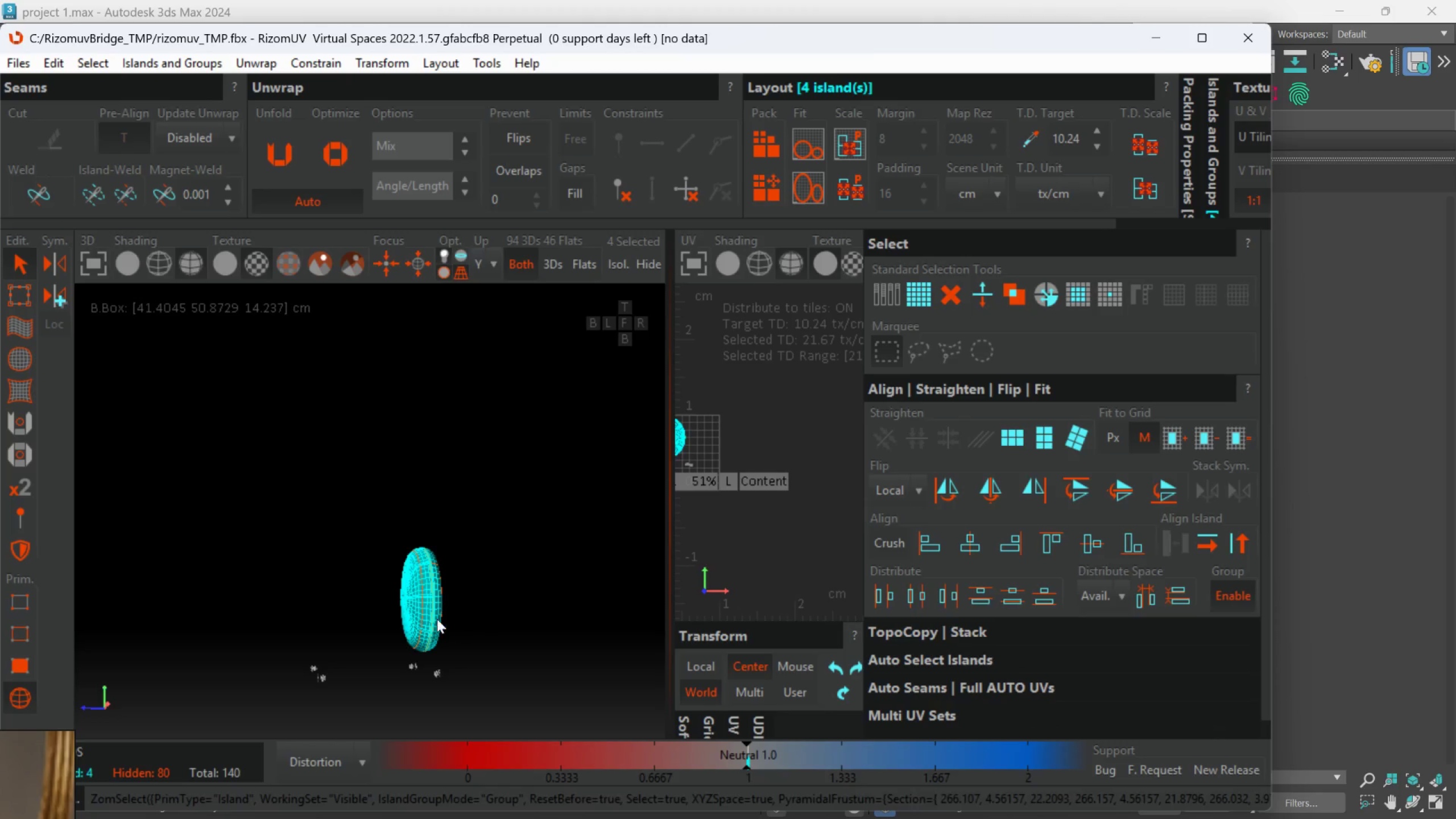 
hold_key(key=AltLeft, duration=1.11)
 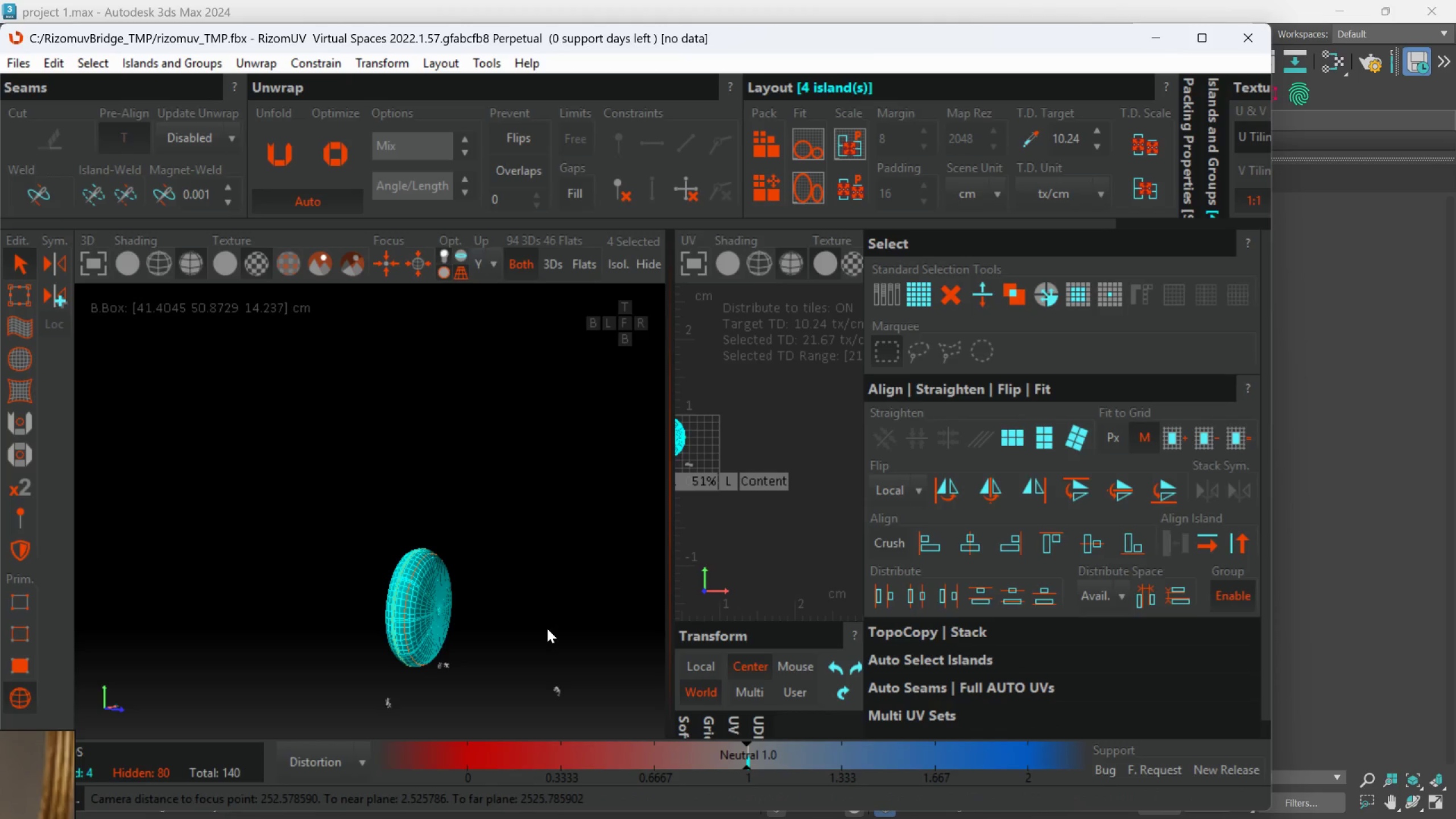 
key(U)
 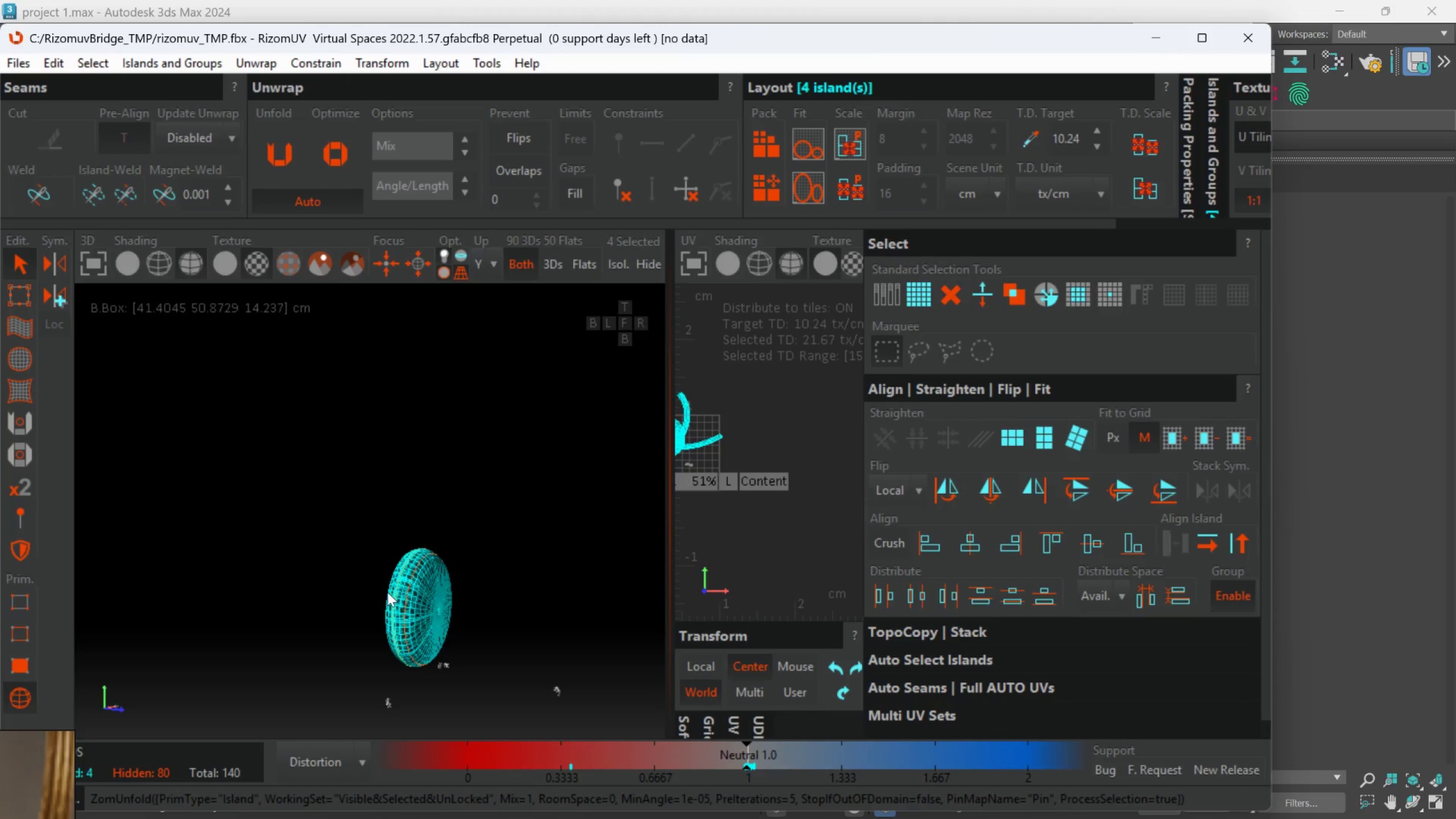 
scroll: coordinate [415, 586], scroll_direction: up, amount: 2.0
 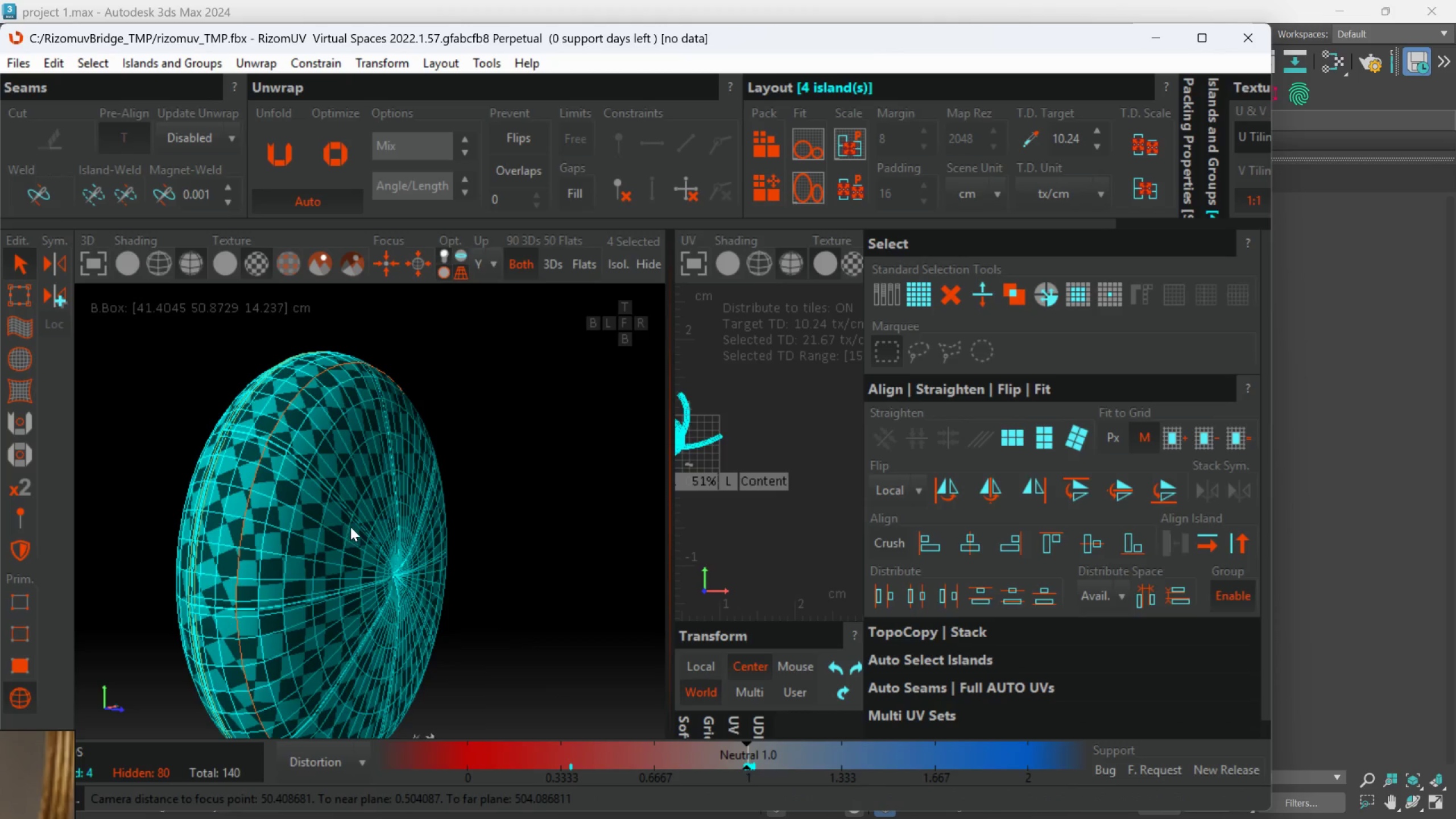 
scroll: coordinate [348, 515], scroll_direction: down, amount: 4.0
 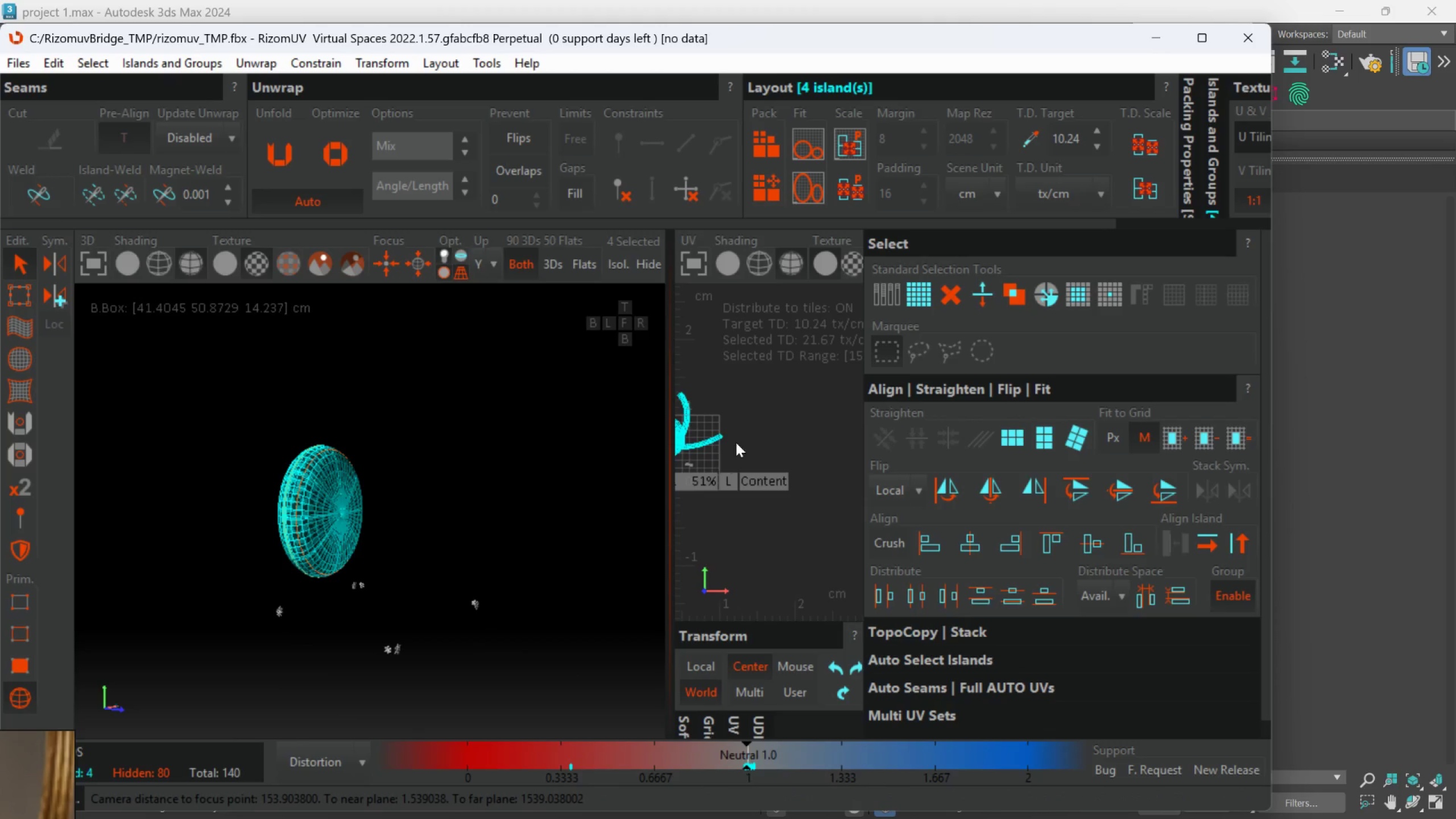 
middle_click([406, 634])
 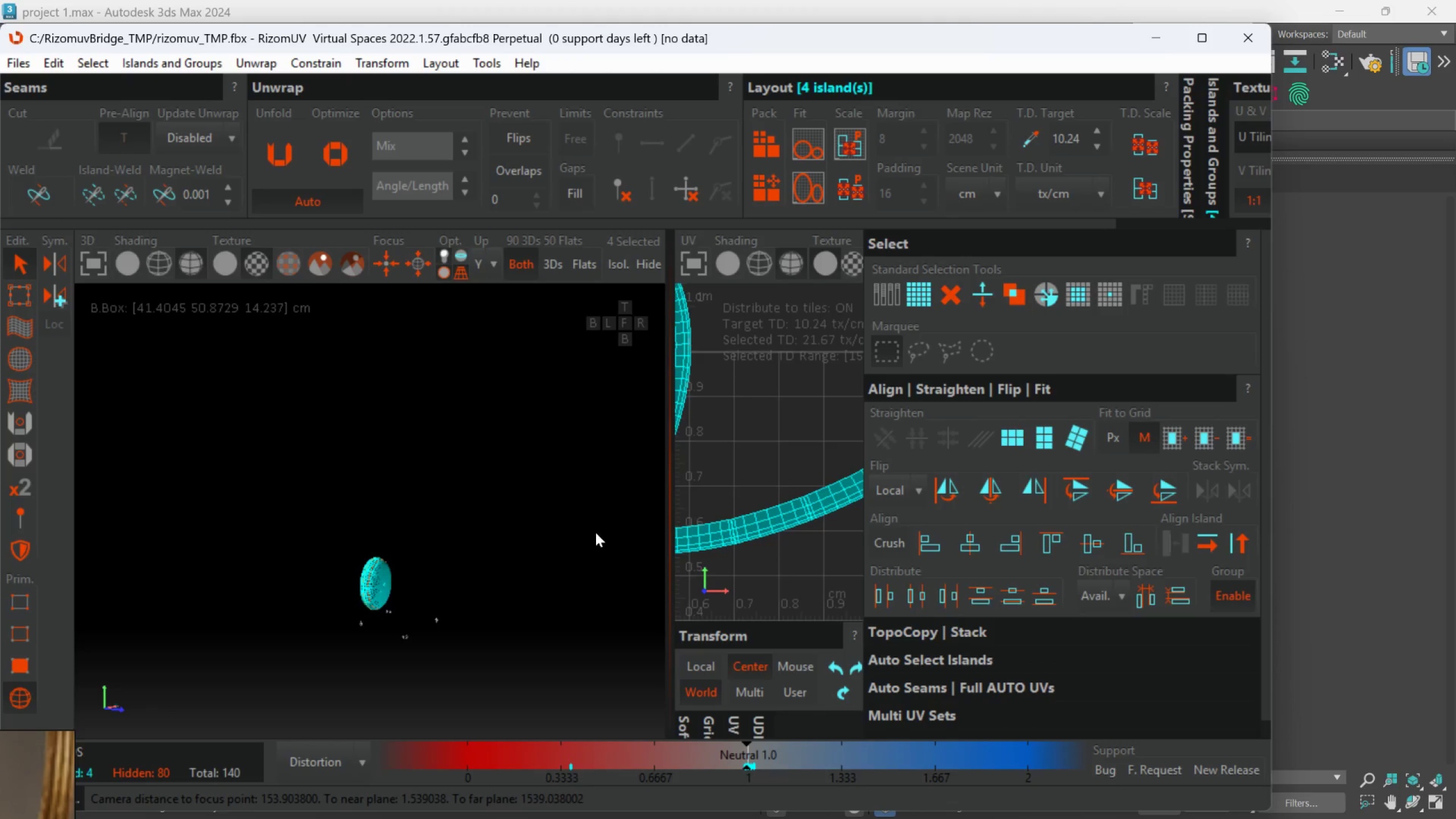 
scroll: coordinate [717, 425], scroll_direction: up, amount: 2.0
 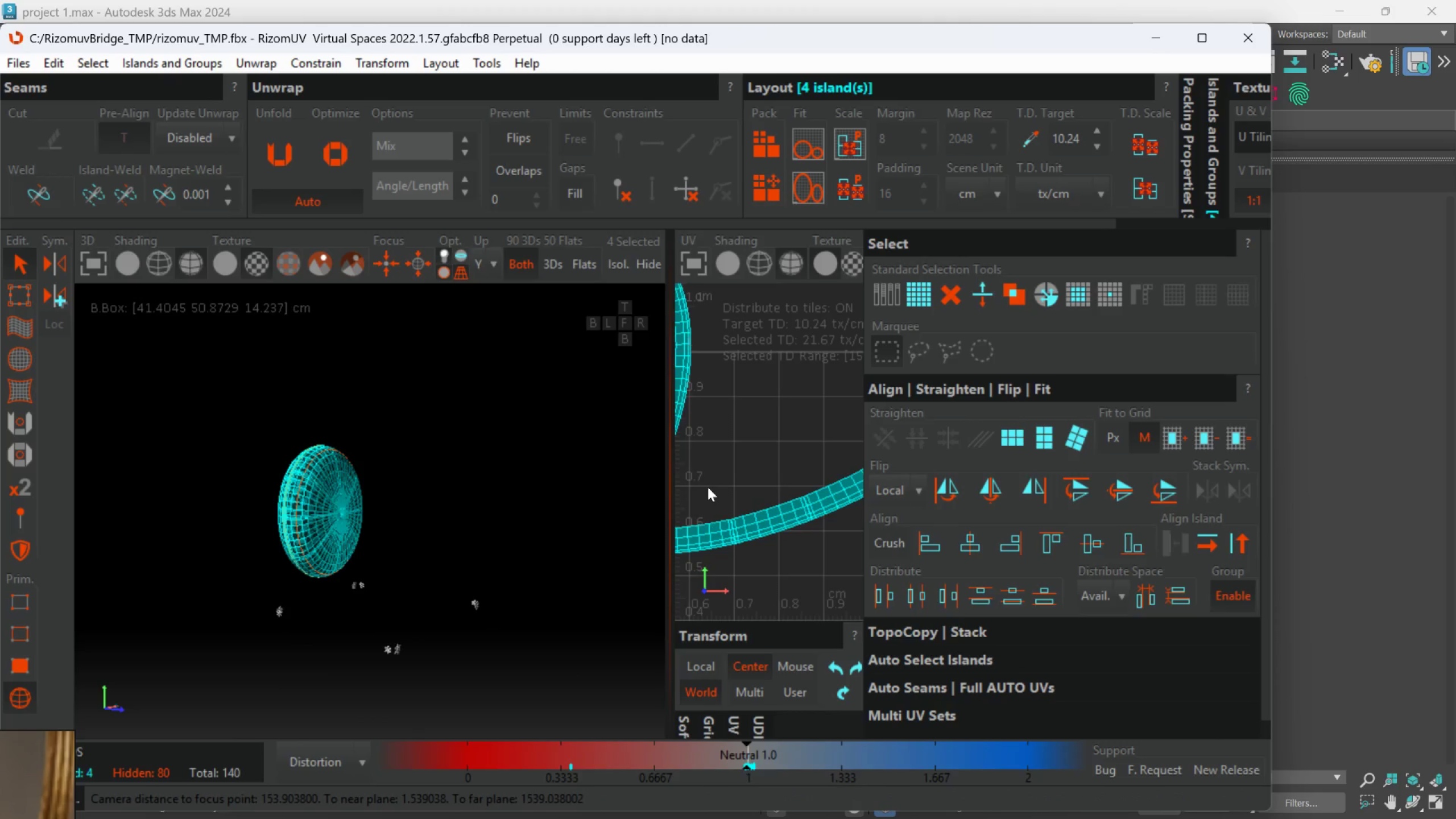 
scroll: coordinate [800, 499], scroll_direction: down, amount: 10.0
 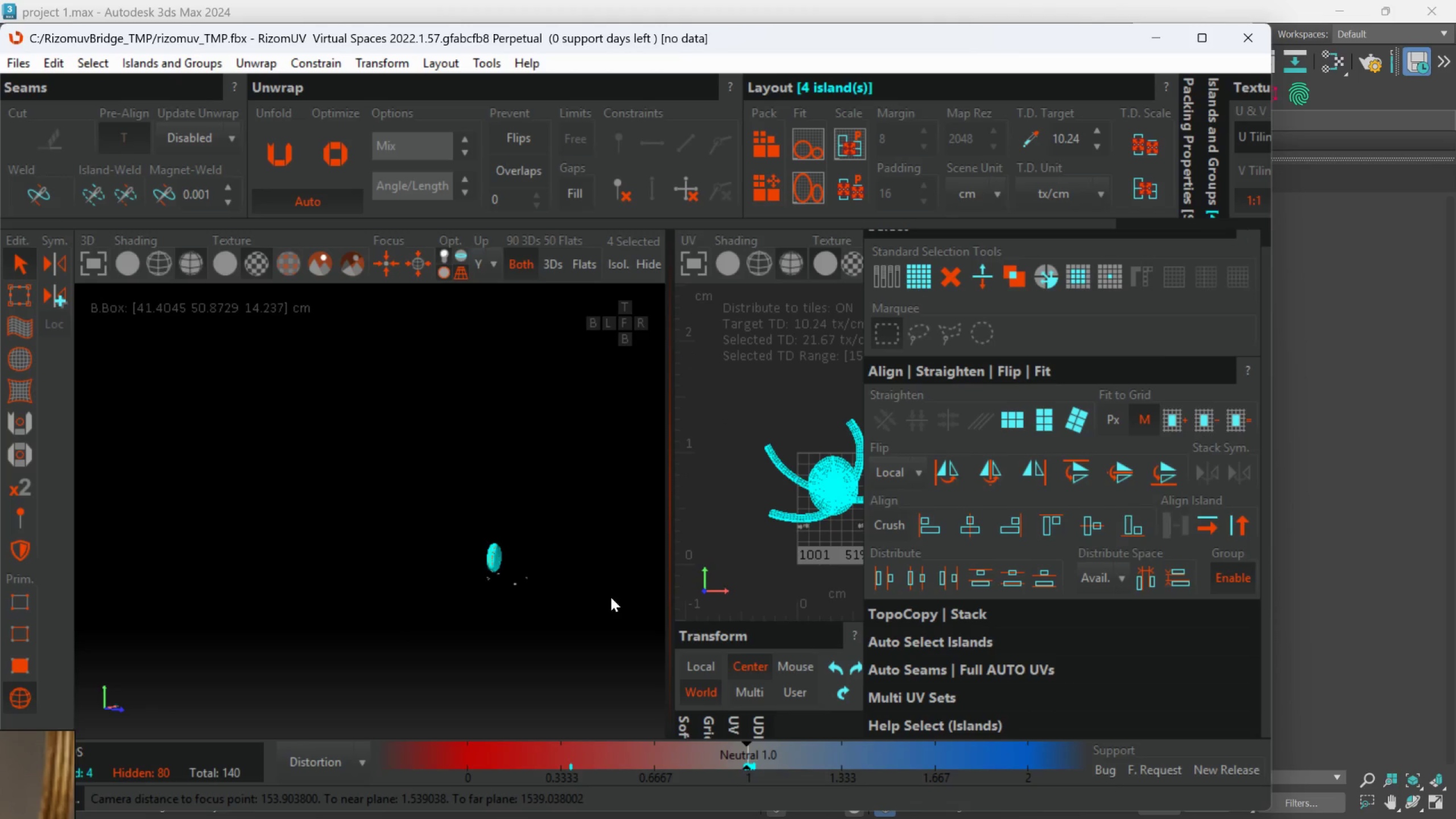 
scroll: coordinate [536, 524], scroll_direction: up, amount: 17.0
 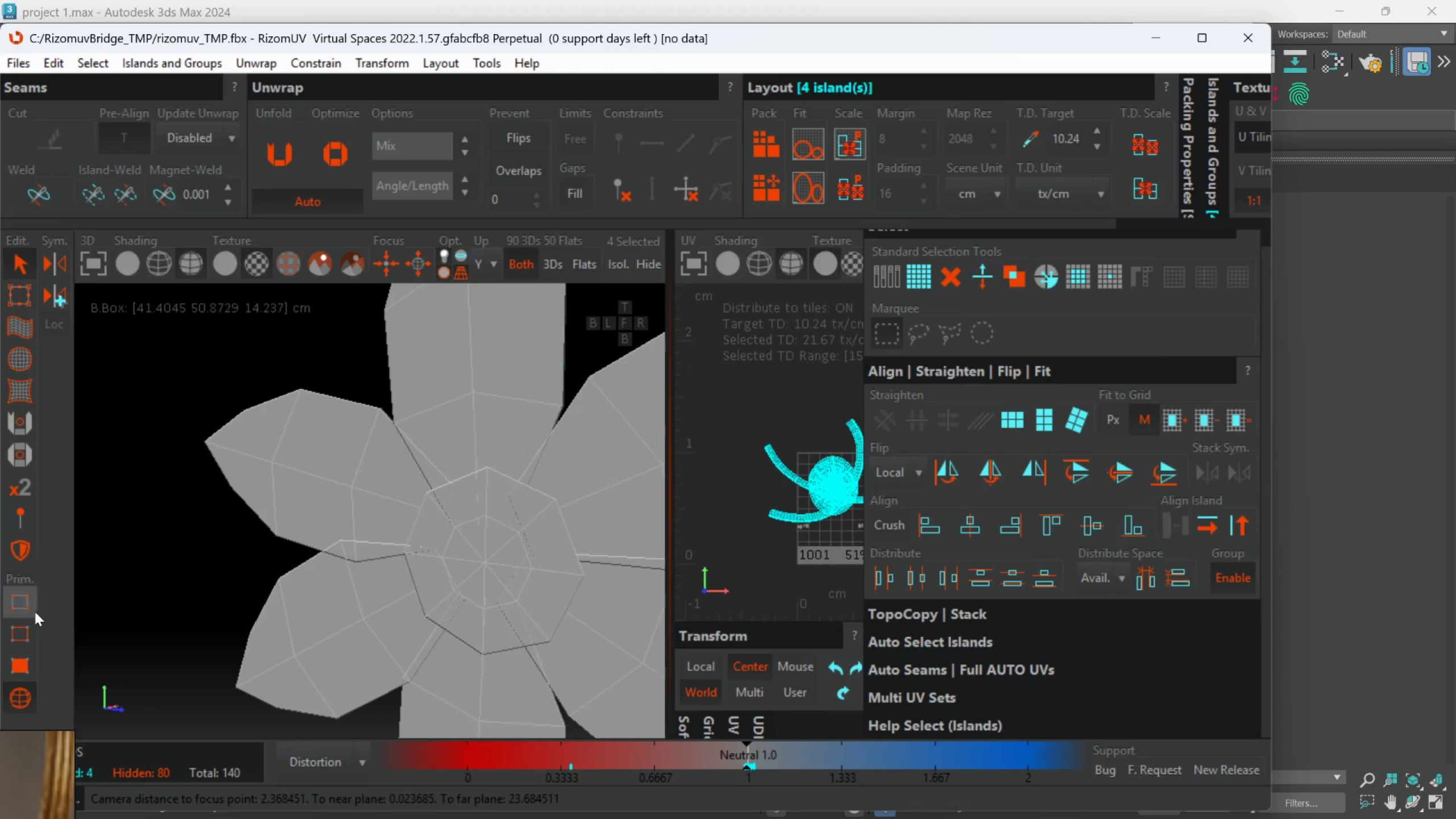 
left_click([25, 624])
 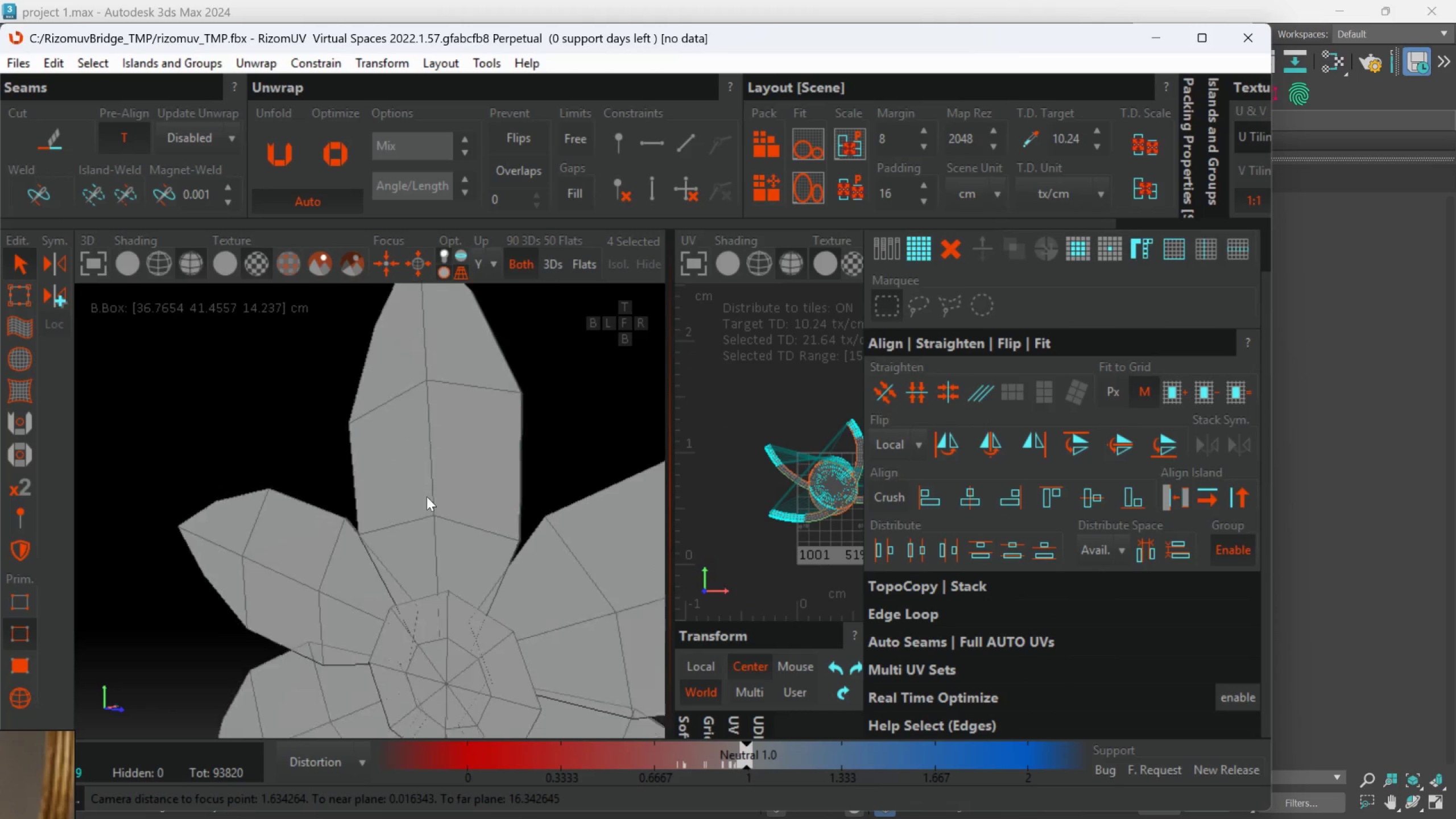 
hold_key(key=AltLeft, duration=0.72)
 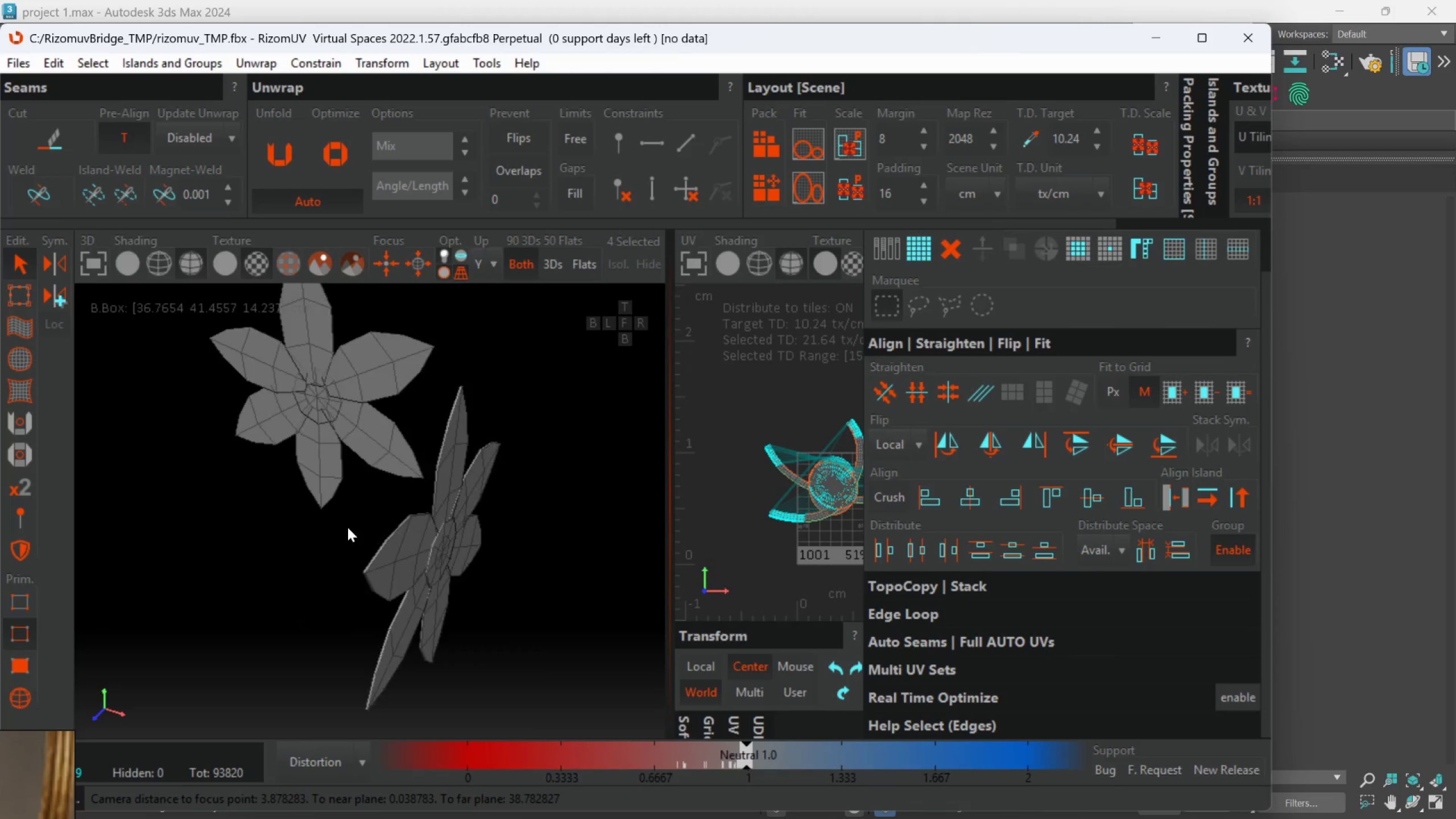 
scroll: coordinate [439, 477], scroll_direction: down, amount: 3.0
 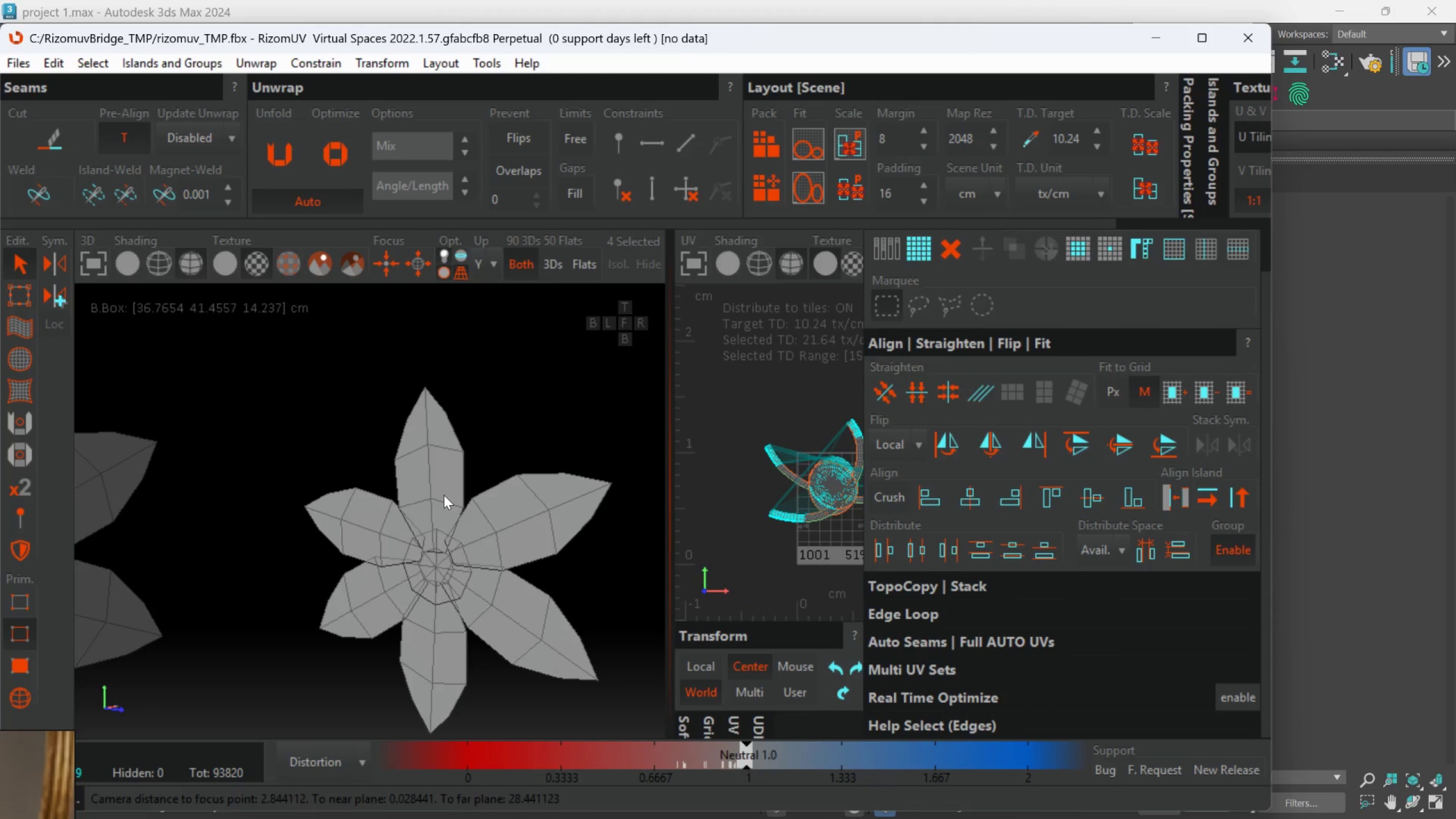 
scroll: coordinate [354, 527], scroll_direction: up, amount: 3.0
 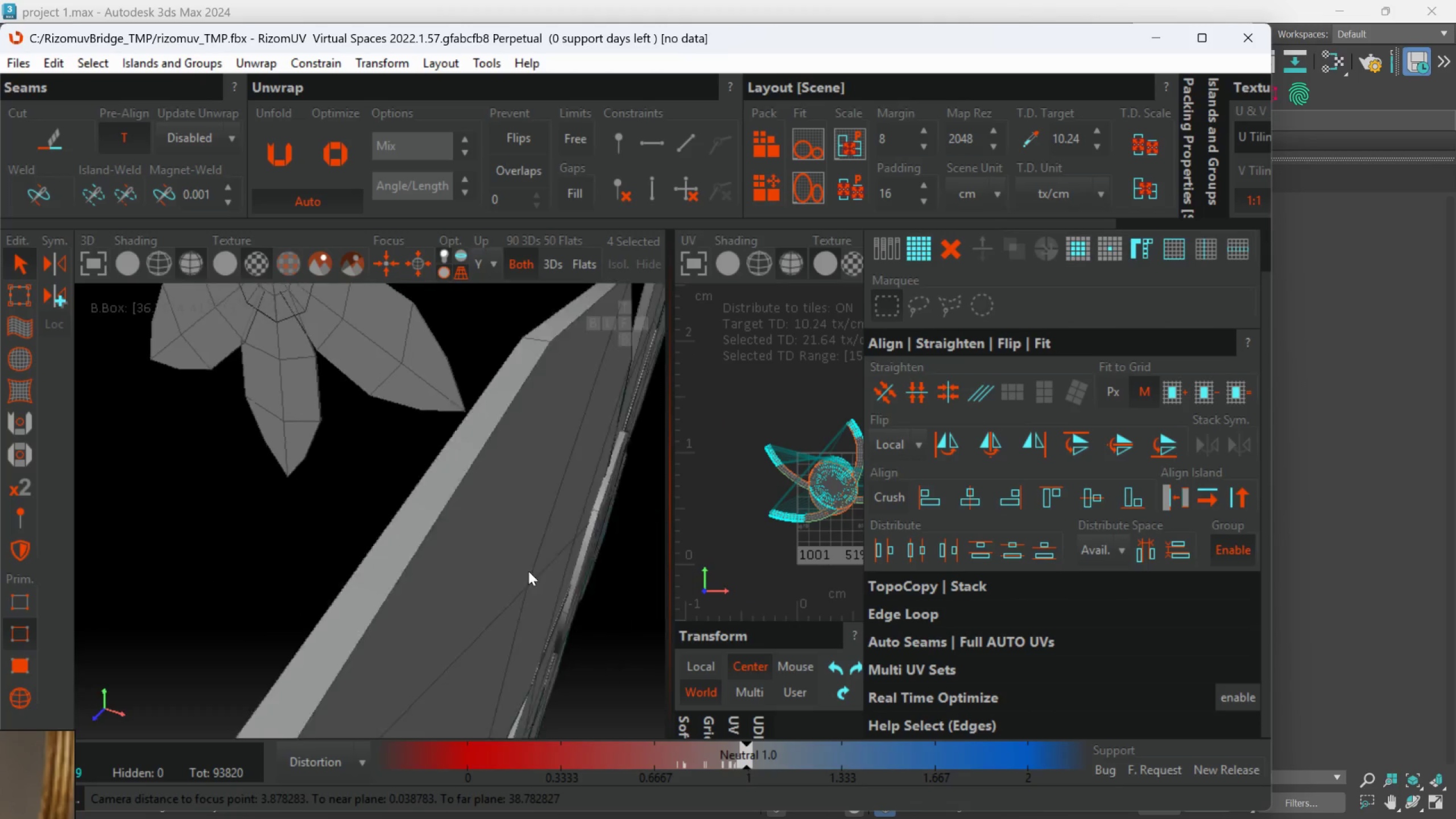 
hold_key(key=AltLeft, duration=0.55)
 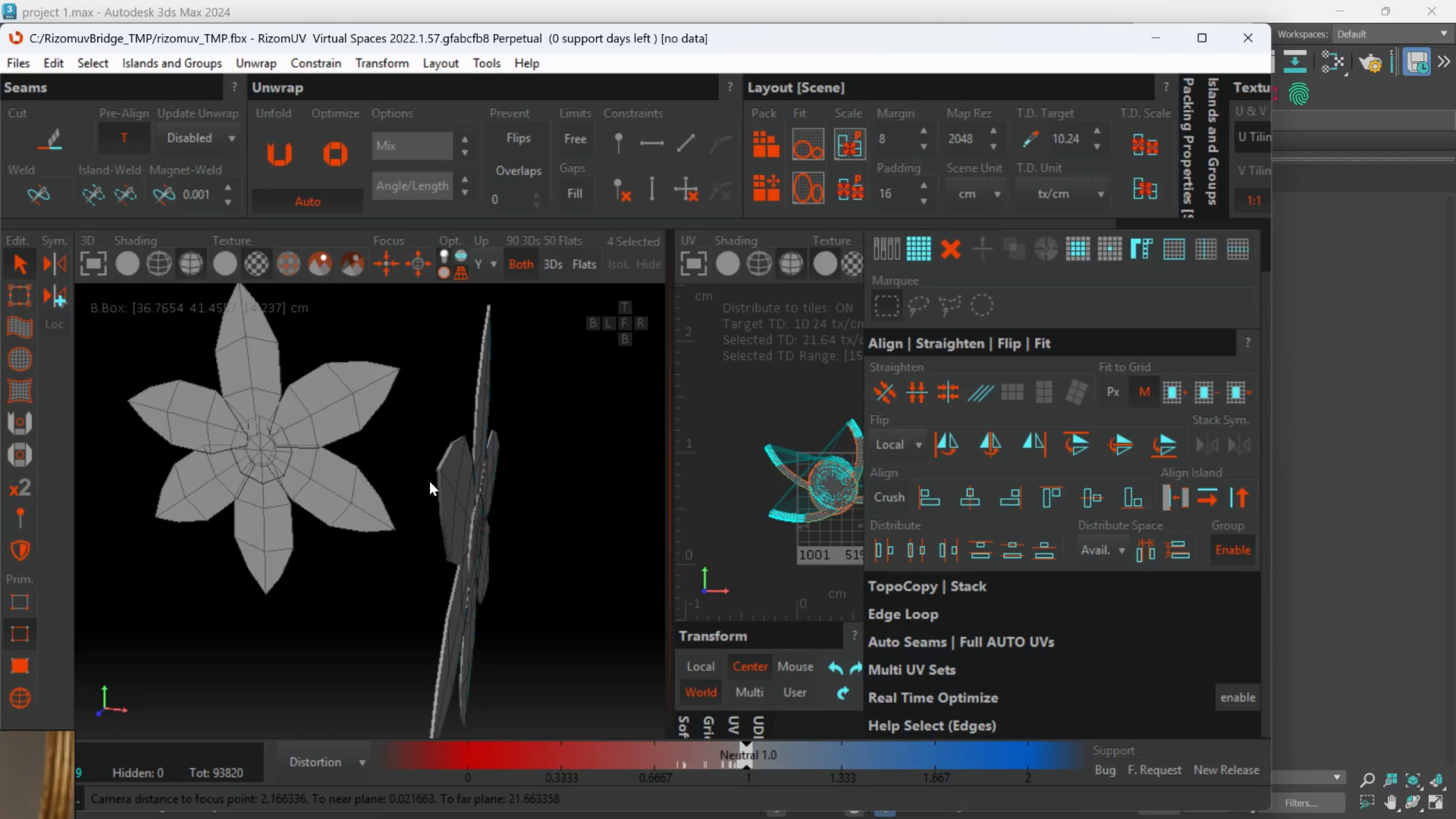 
scroll: coordinate [471, 556], scroll_direction: down, amount: 3.0
 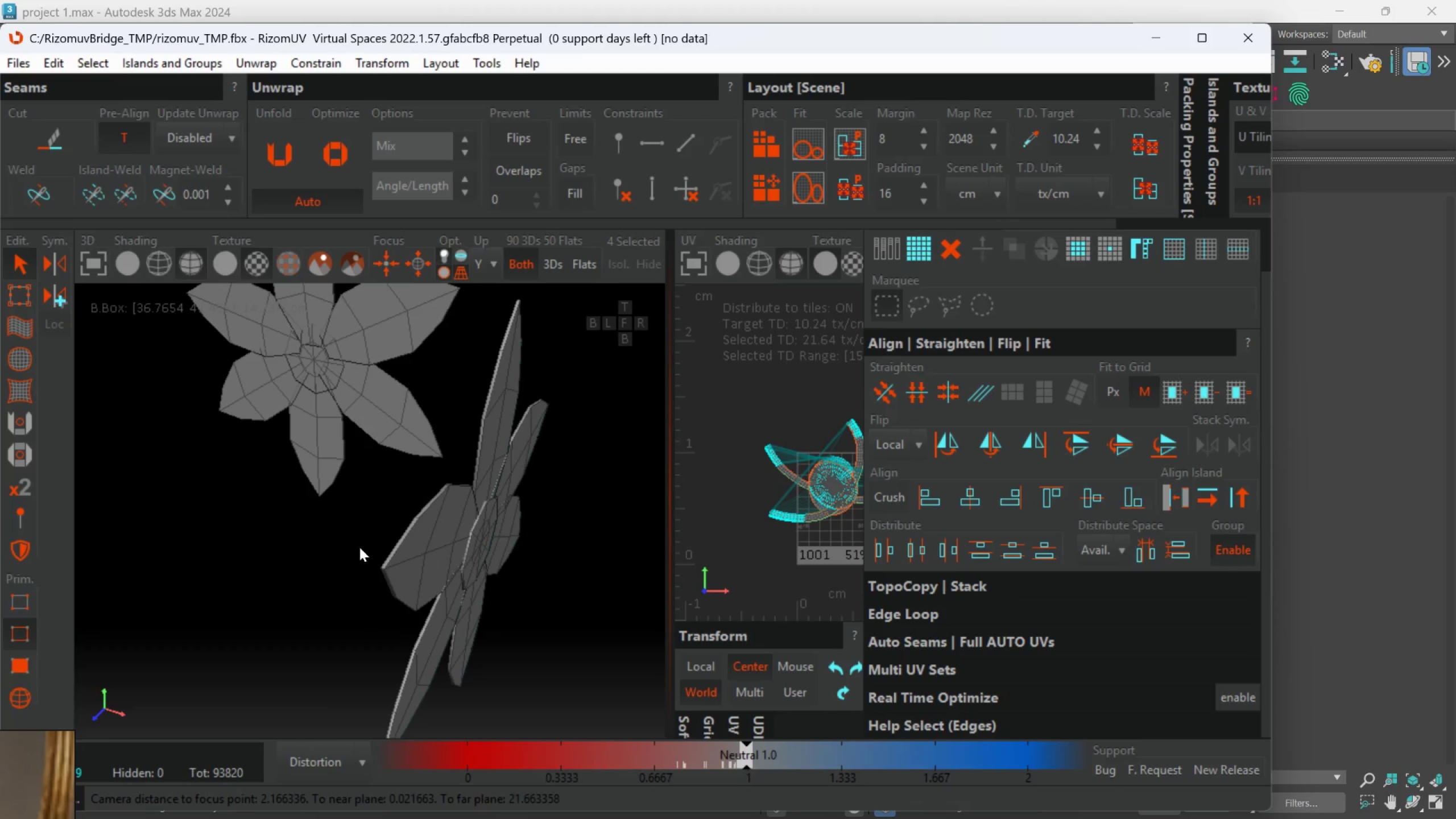 
double_click([450, 488])
 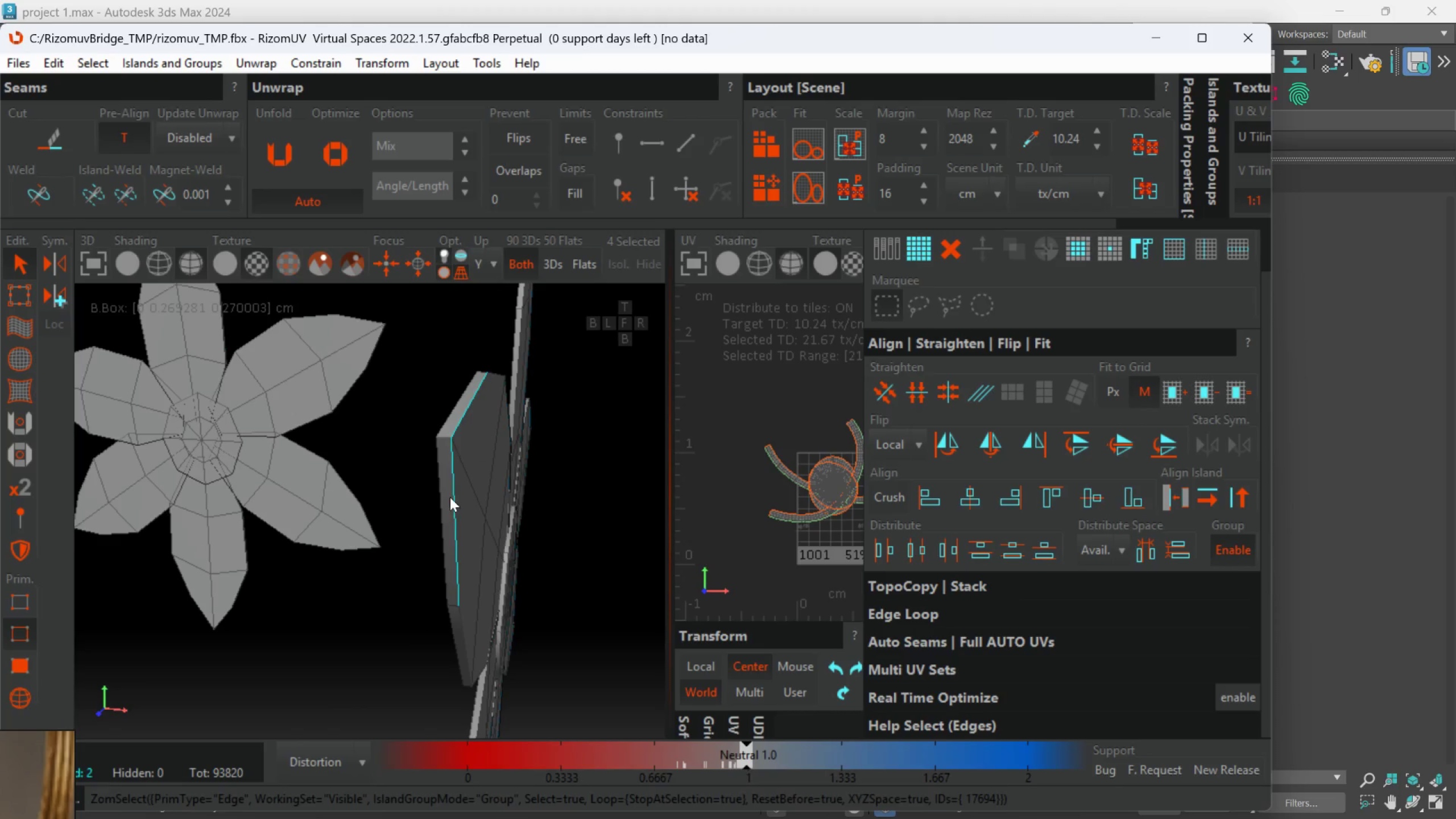 
scroll: coordinate [459, 477], scroll_direction: up, amount: 2.0
 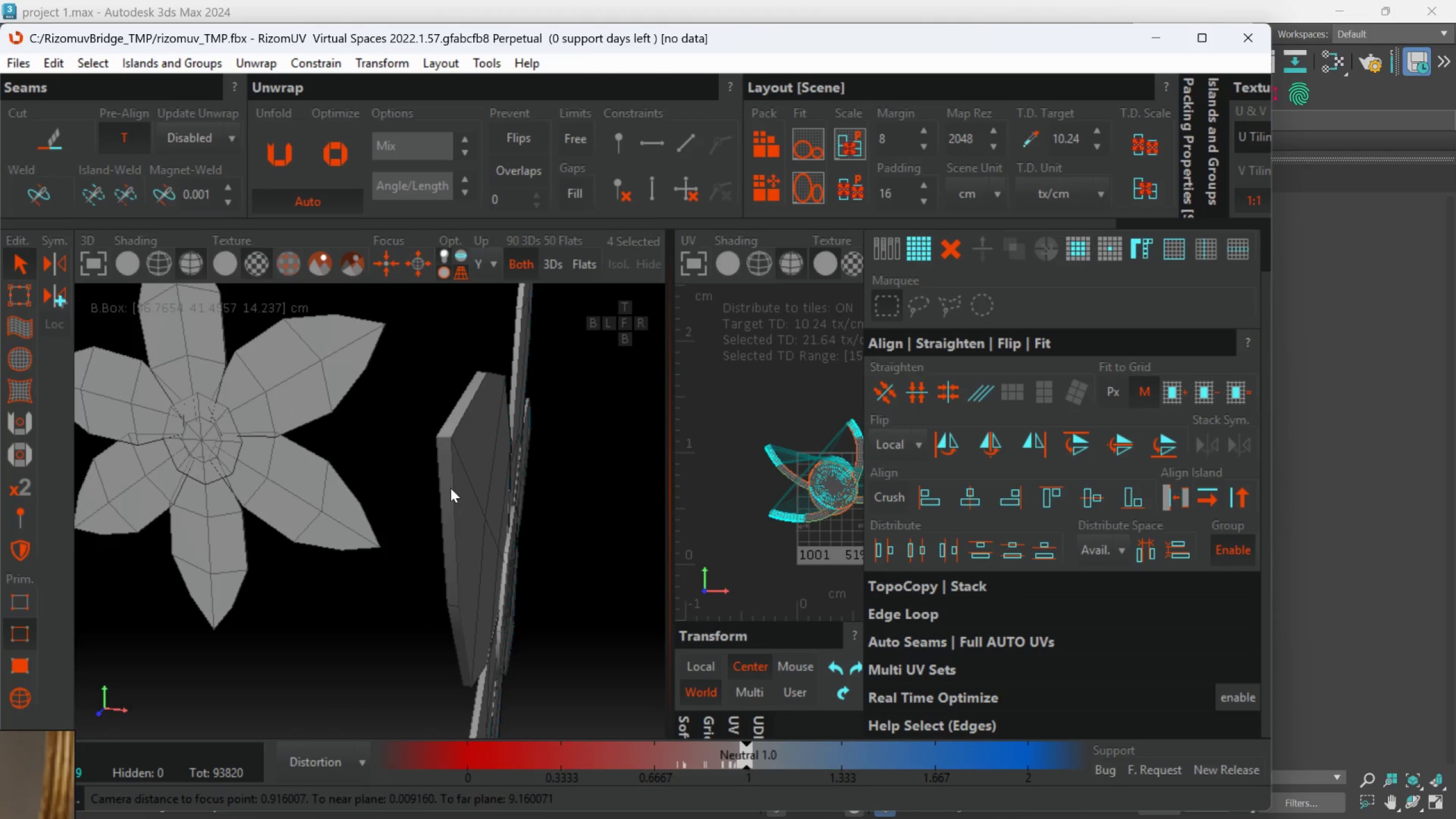 
hold_key(key=AltLeft, duration=0.64)
 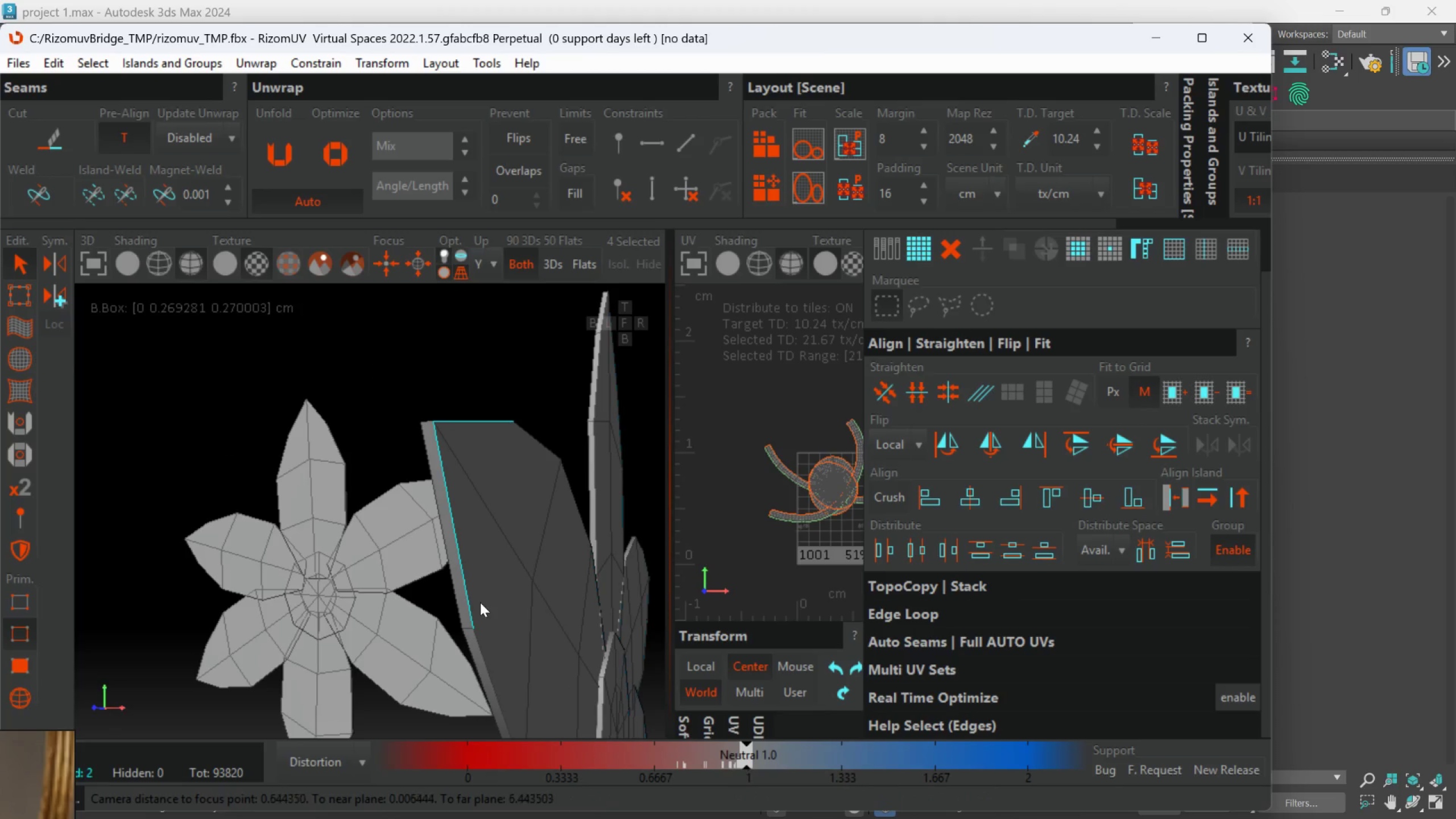 
hold_key(key=AltLeft, duration=0.73)
middle_click([480, 602])
 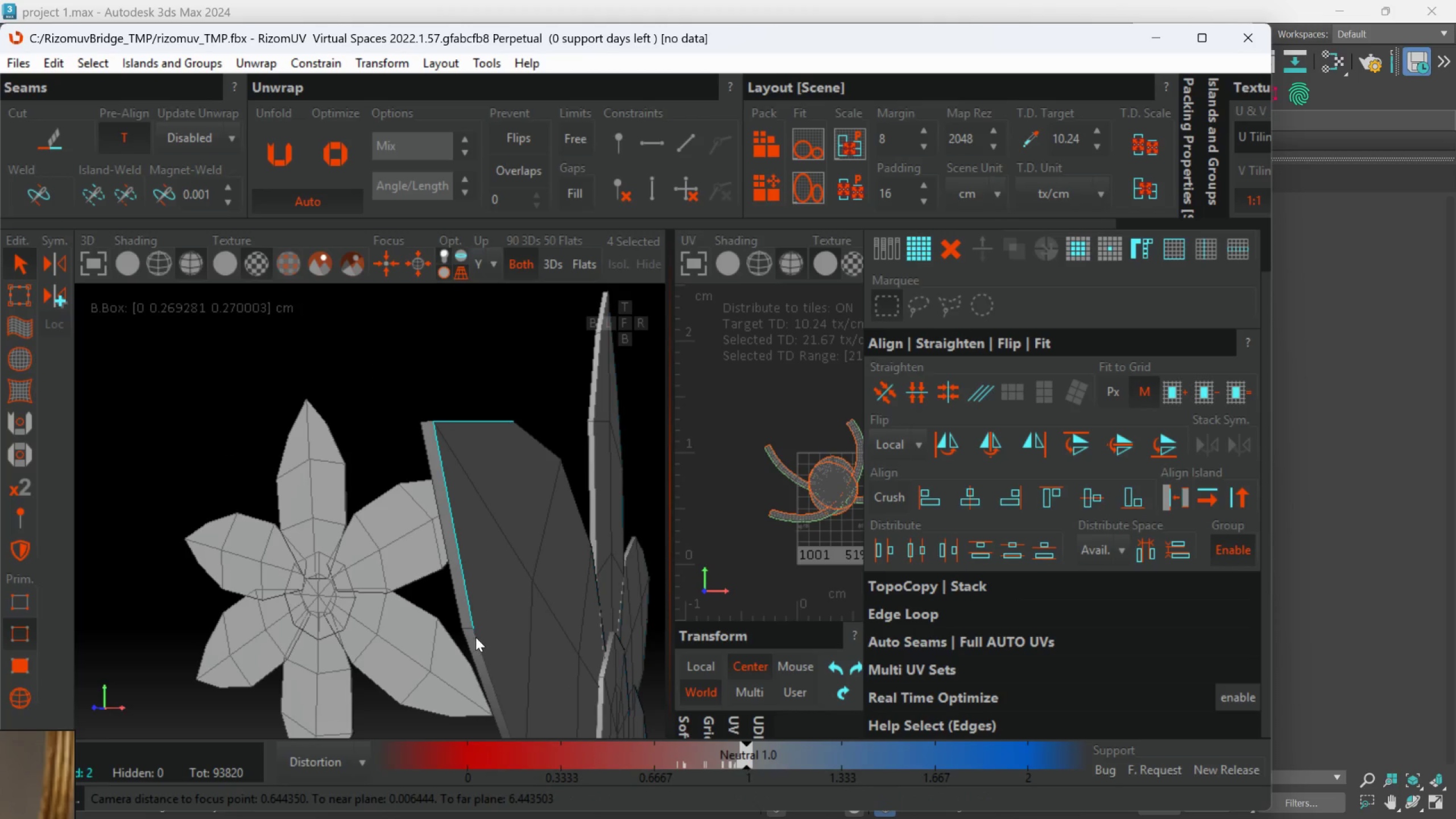 
hold_key(key=ControlLeft, duration=0.56)
left_click([475, 637])
 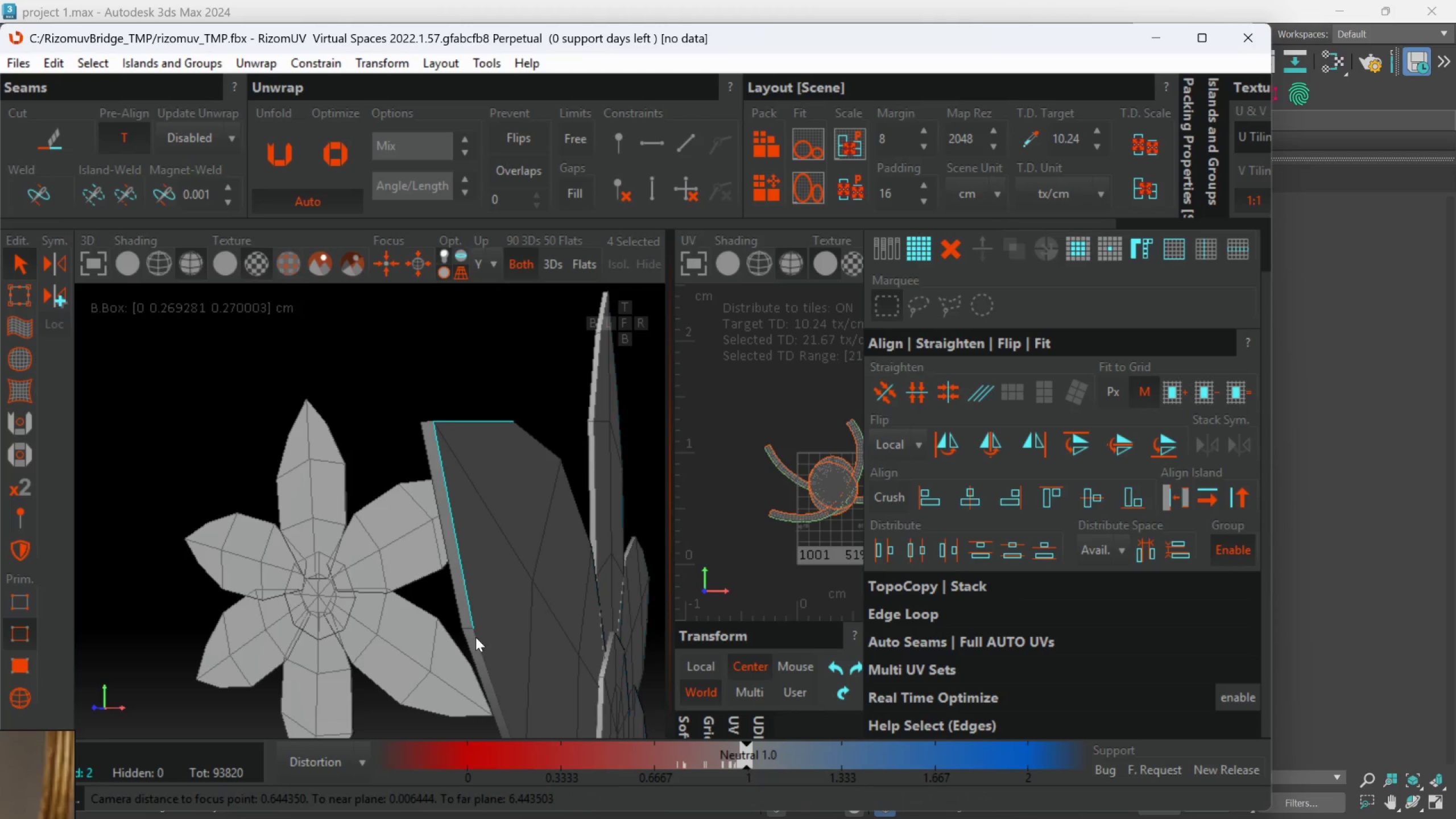 
hold_key(key=AltLeft, duration=0.56)
 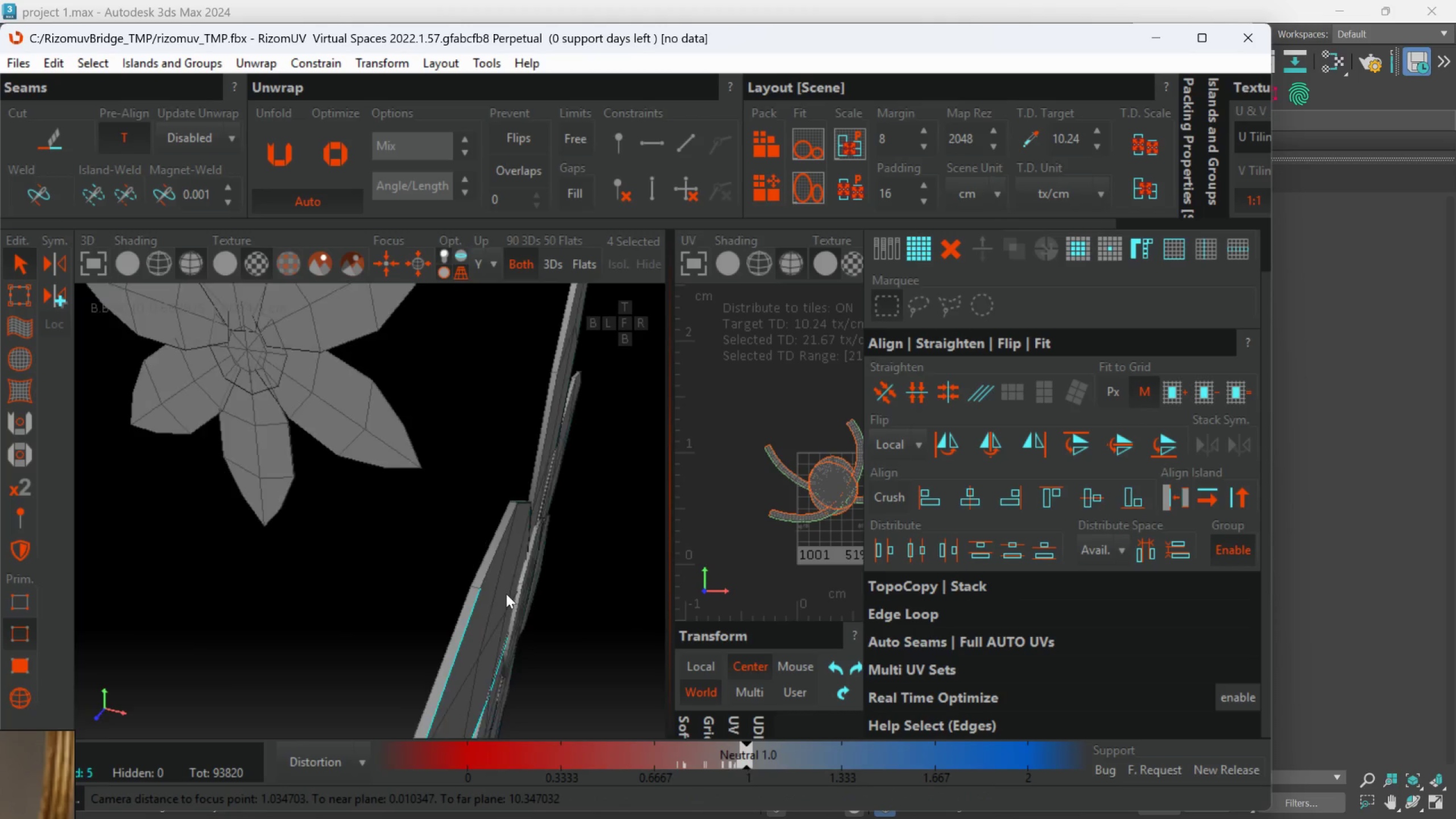 
scroll: coordinate [475, 638], scroll_direction: down, amount: 4.0
 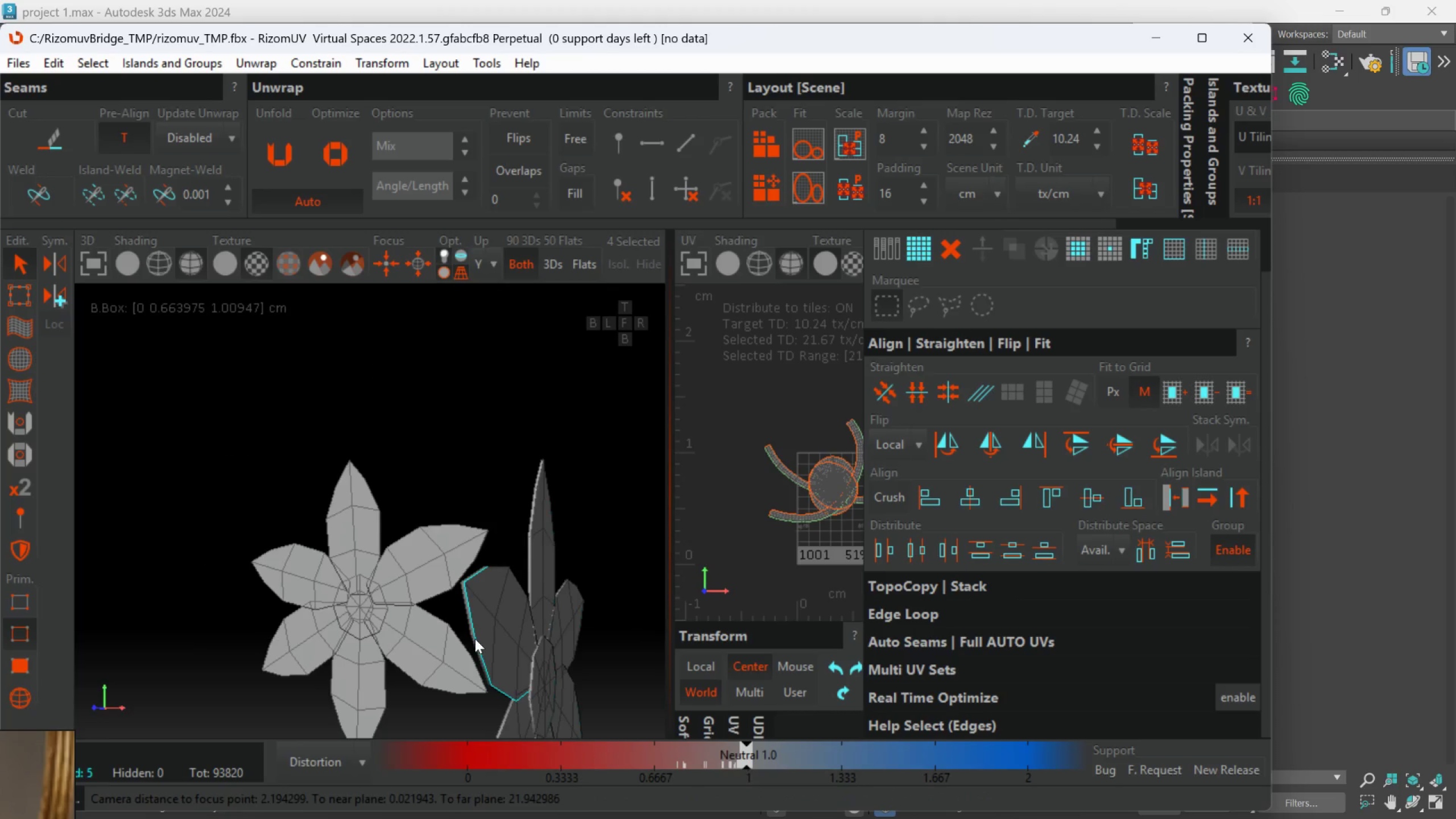 
hold_key(key=AltLeft, duration=0.97)
scroll: coordinate [501, 560], scroll_direction: up, amount: 2.0
 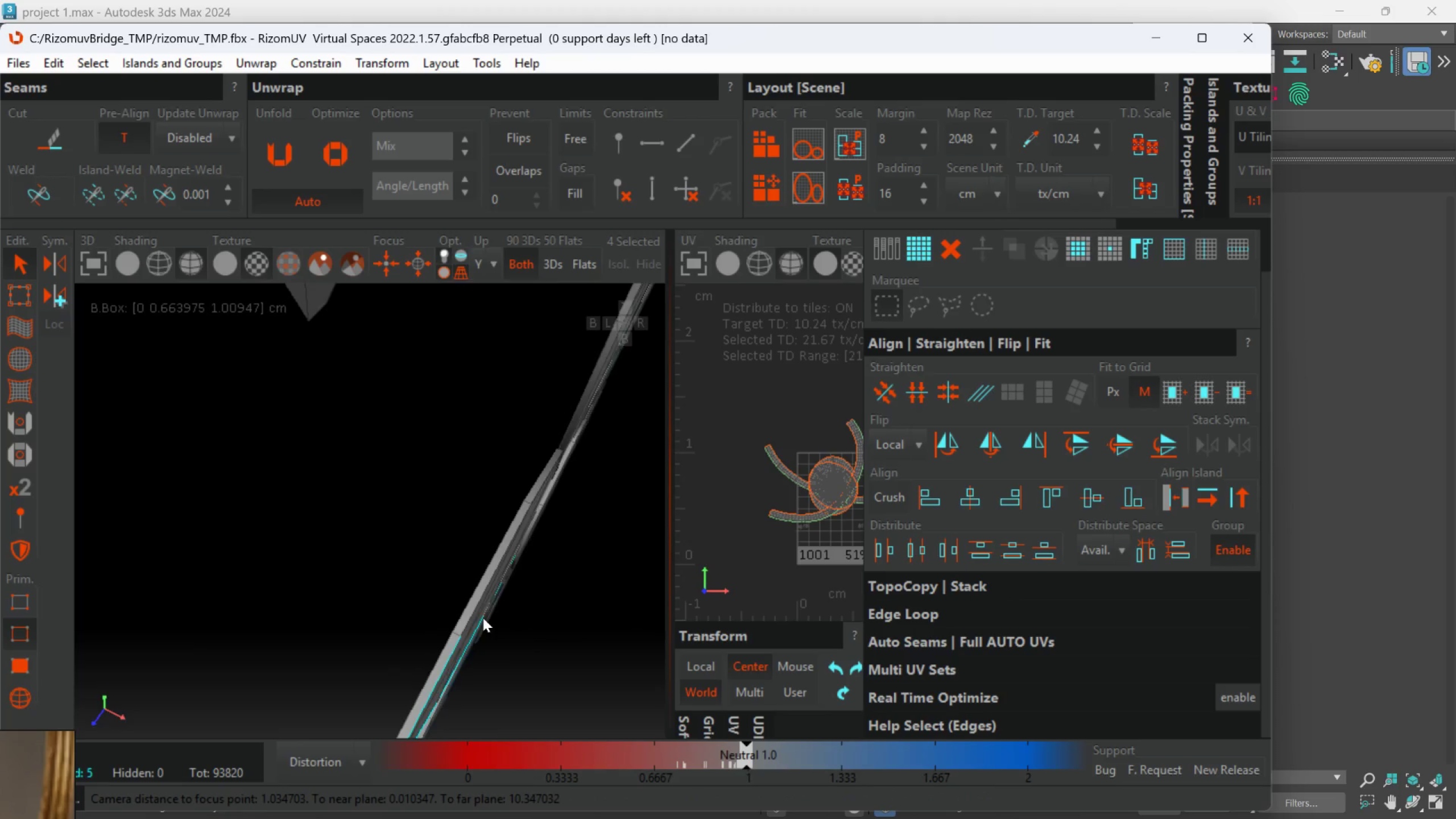 
hold_key(key=AltLeft, duration=0.39)
 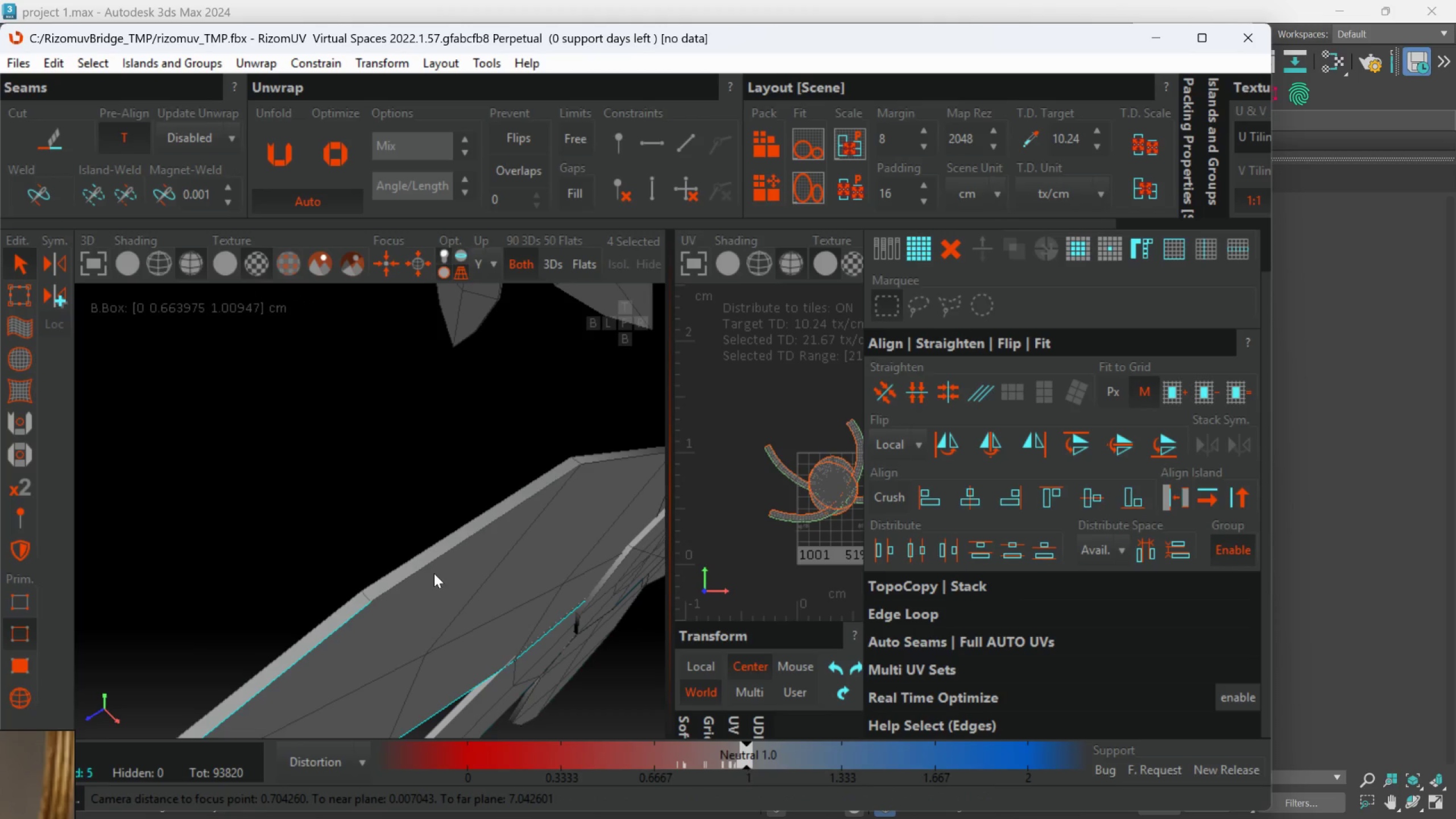 
scroll: coordinate [491, 588], scroll_direction: up, amount: 1.0
 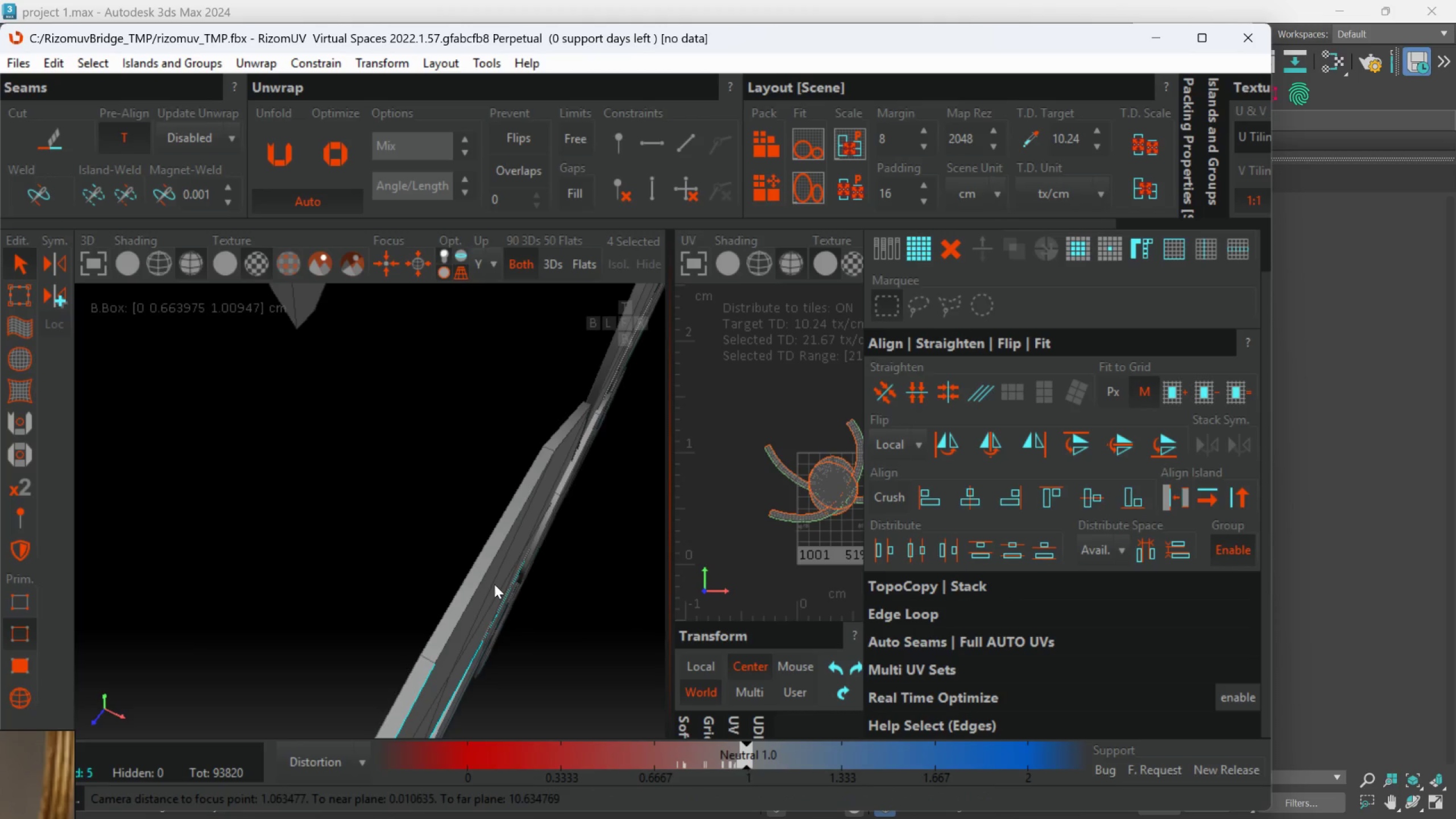 
hold_key(key=ControlLeft, duration=0.59)
double_click([426, 565])
 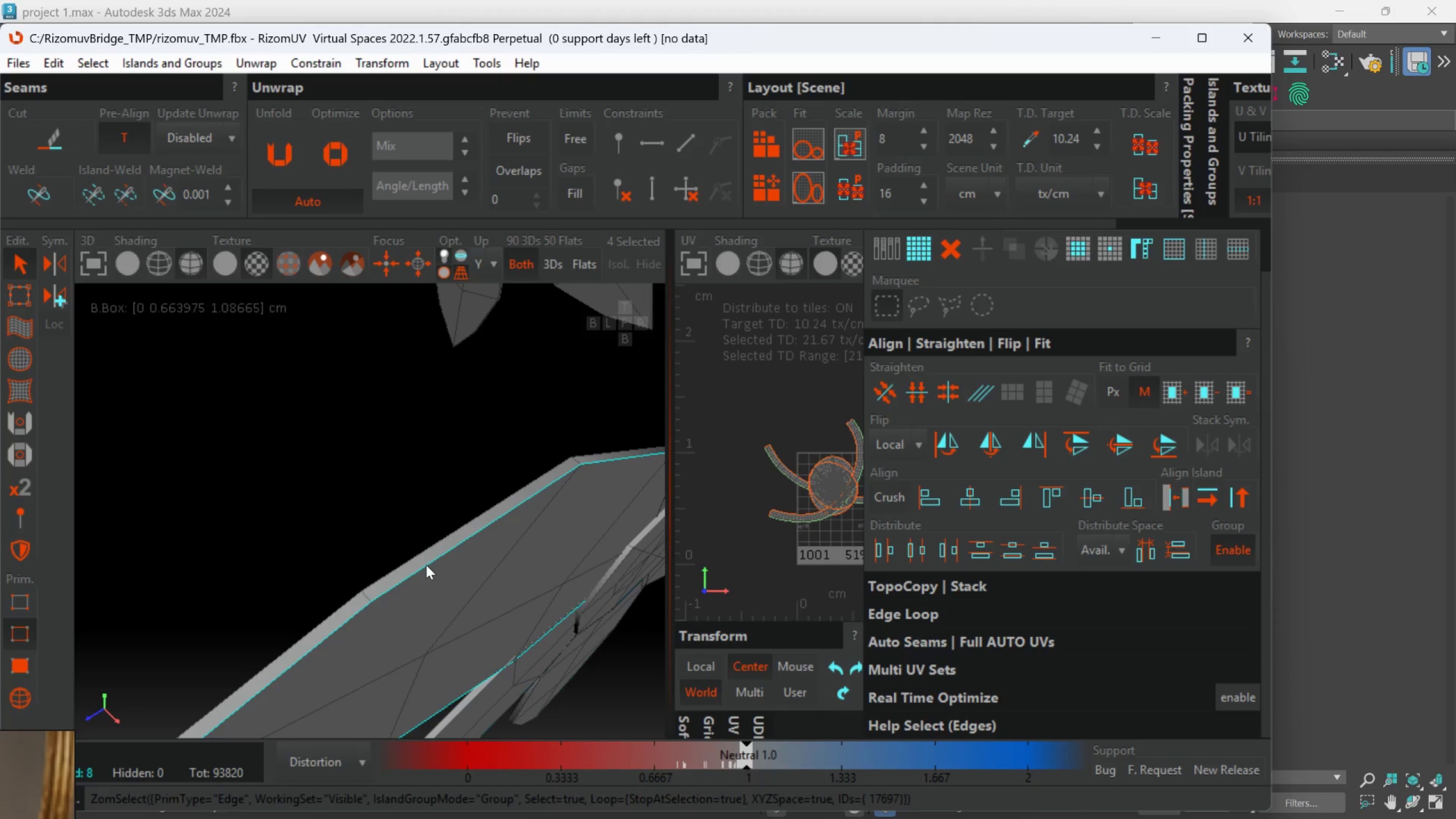 
hold_key(key=AltLeft, duration=1.26)
 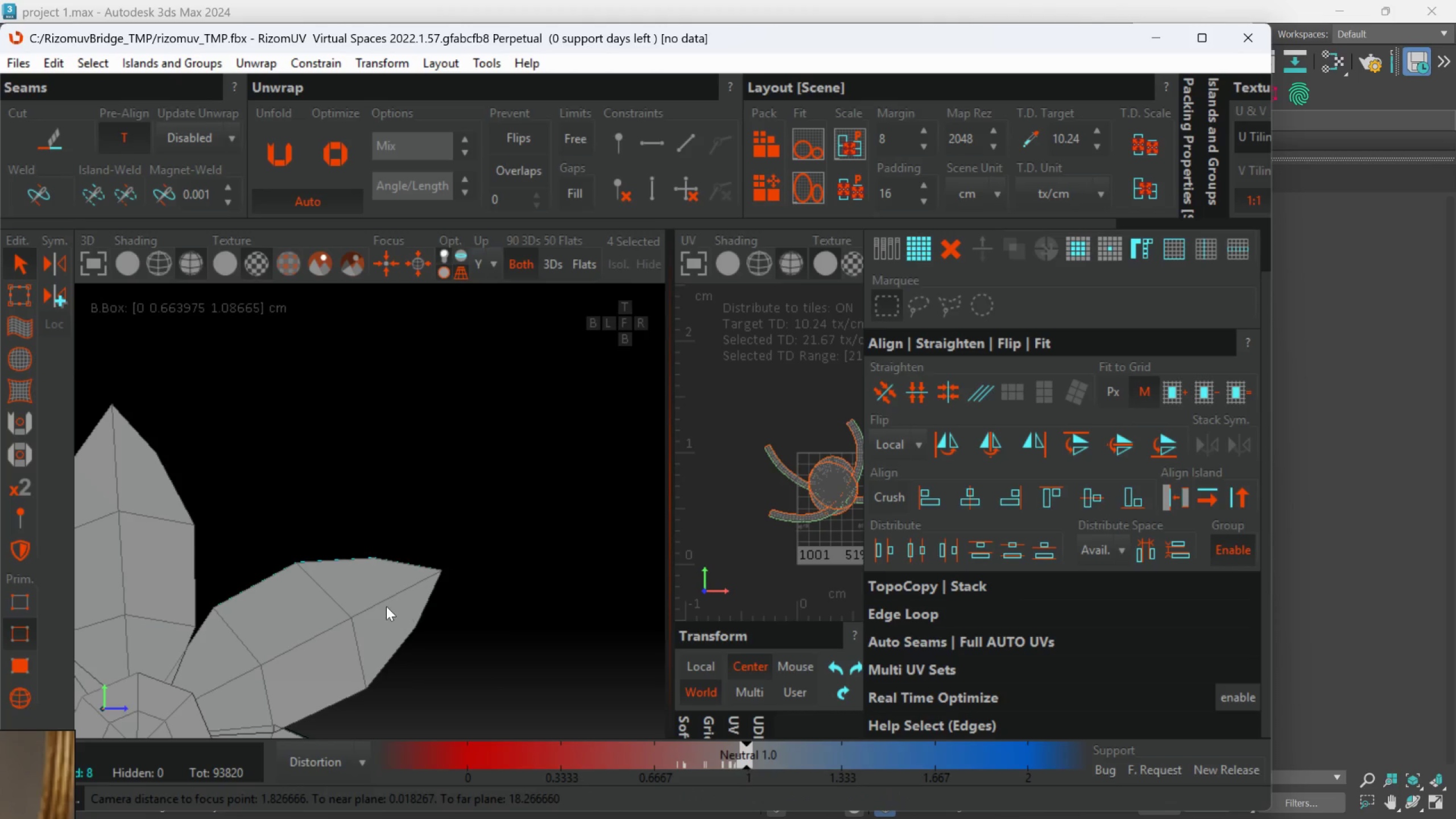 
scroll: coordinate [427, 566], scroll_direction: down, amount: 4.0
 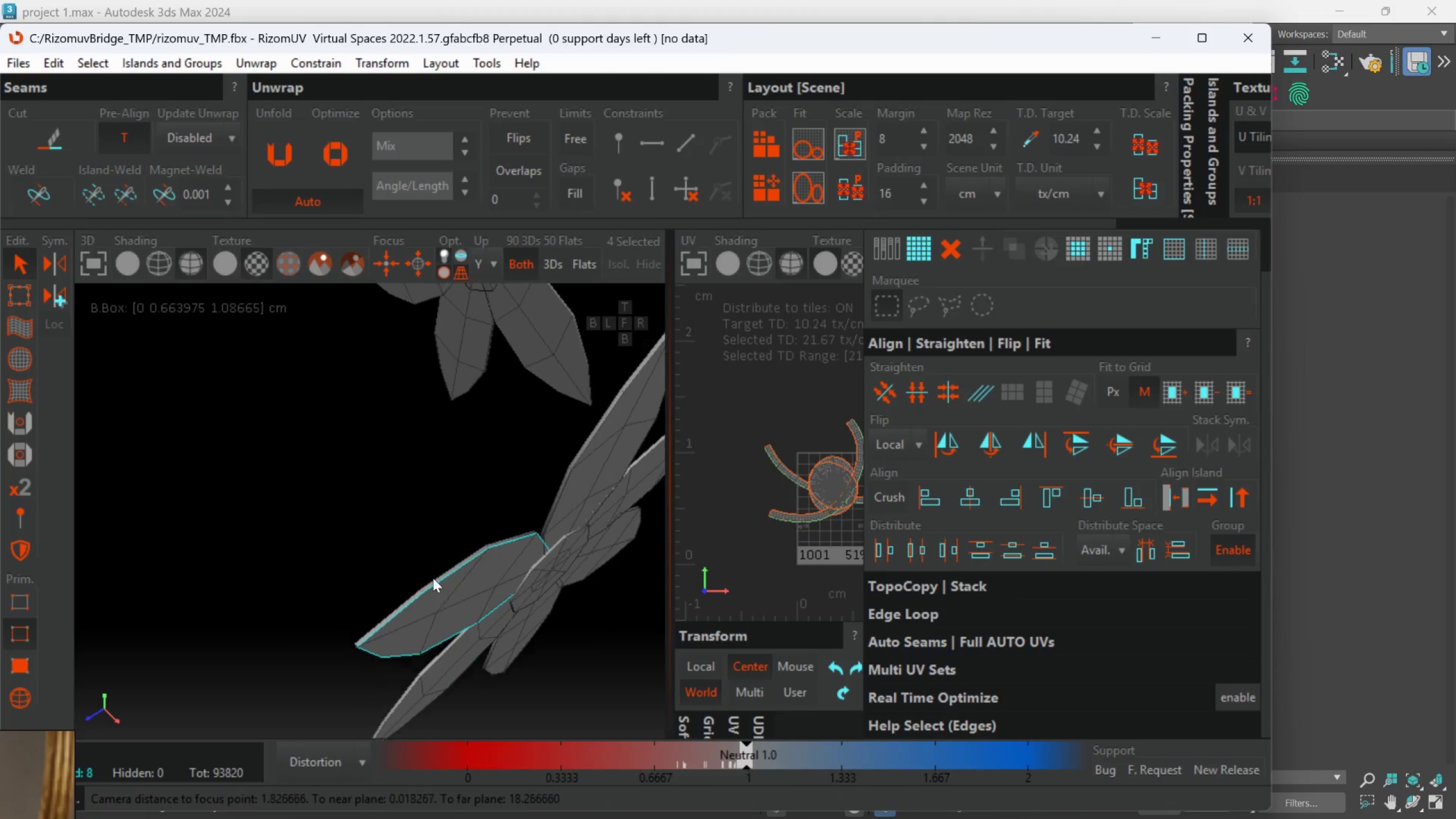 
hold_key(key=AltLeft, duration=0.78)
 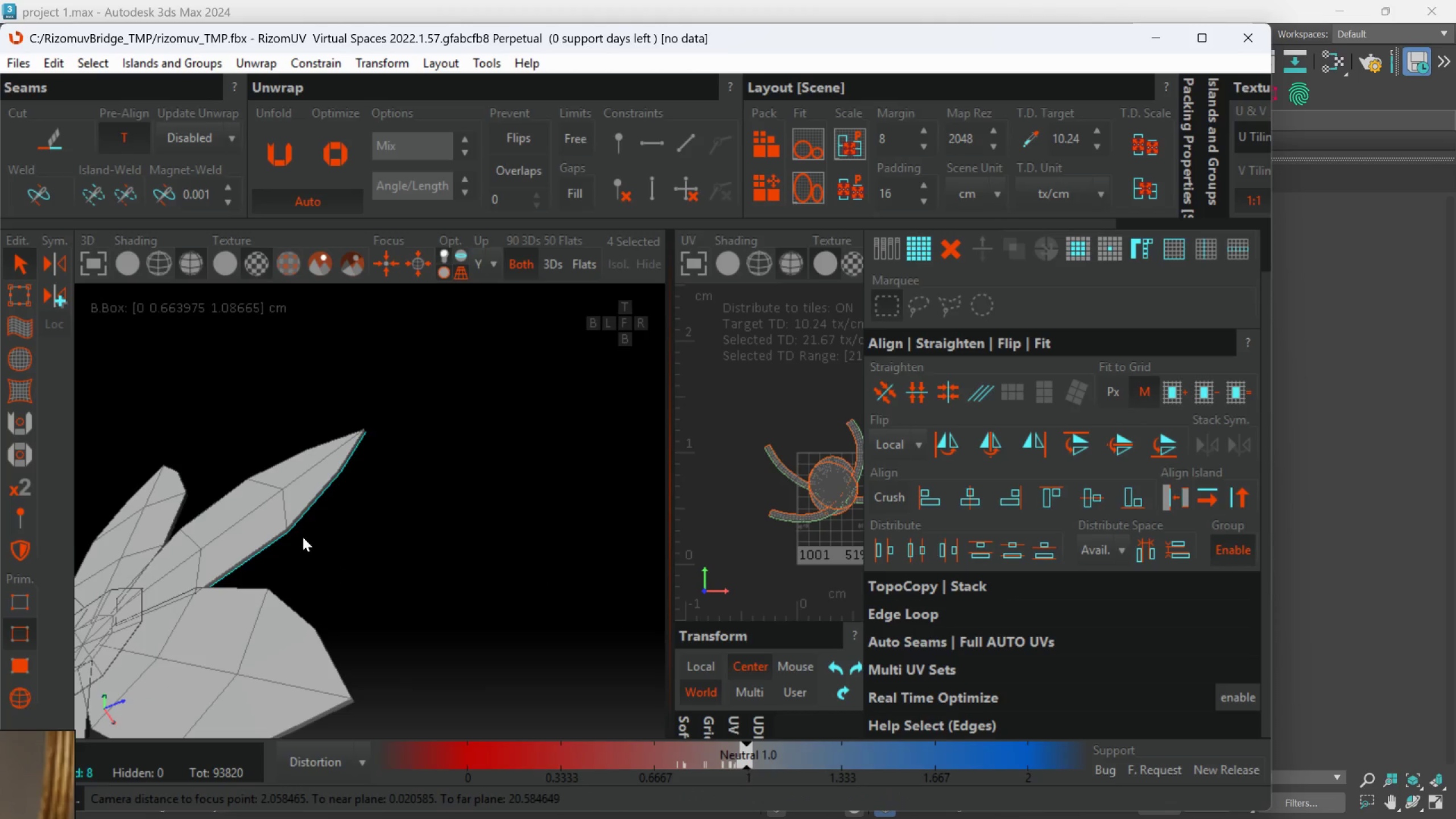 
scroll: coordinate [291, 530], scroll_direction: up, amount: 2.0
 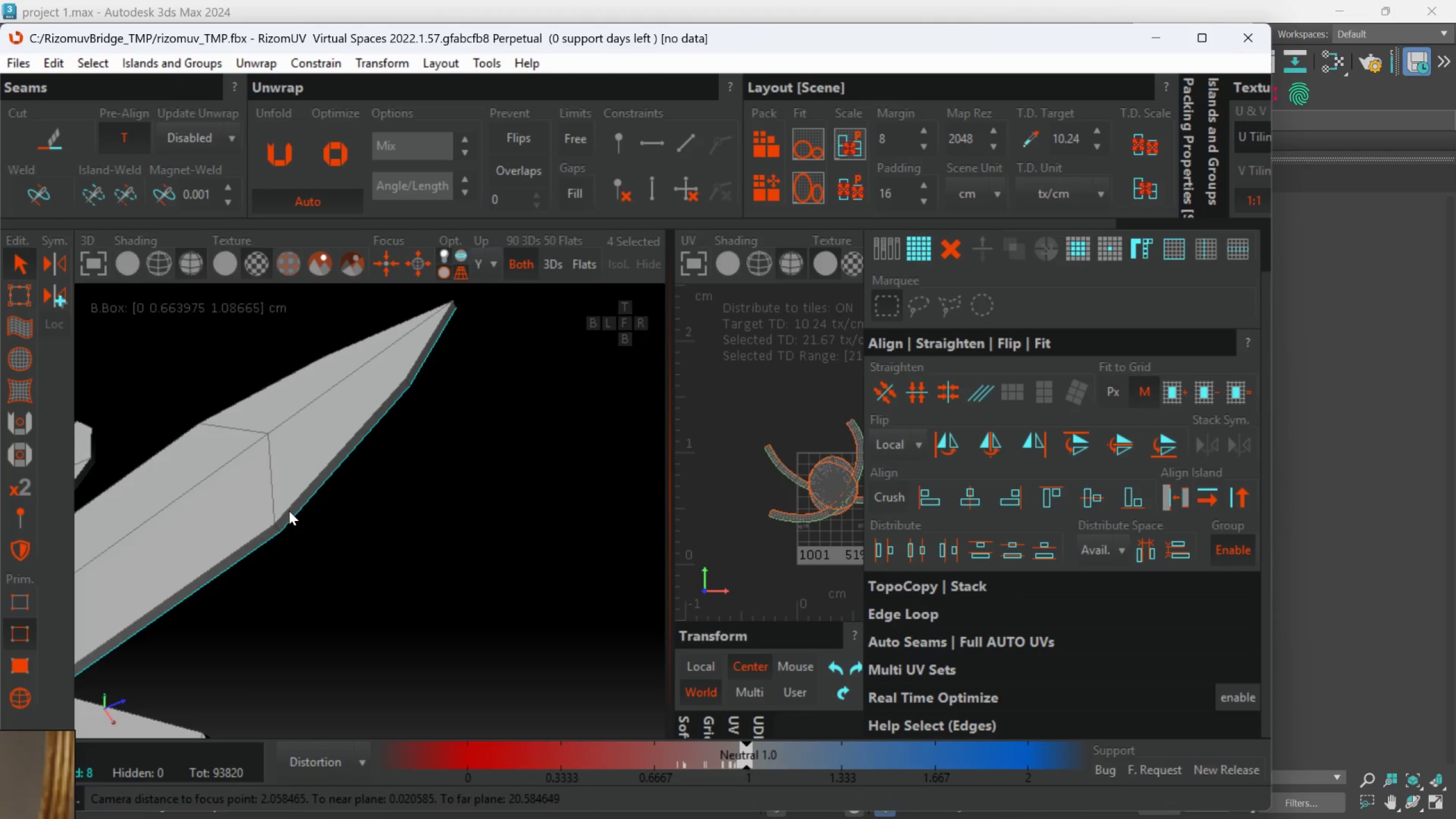 
hold_key(key=AltLeft, duration=1.16)
 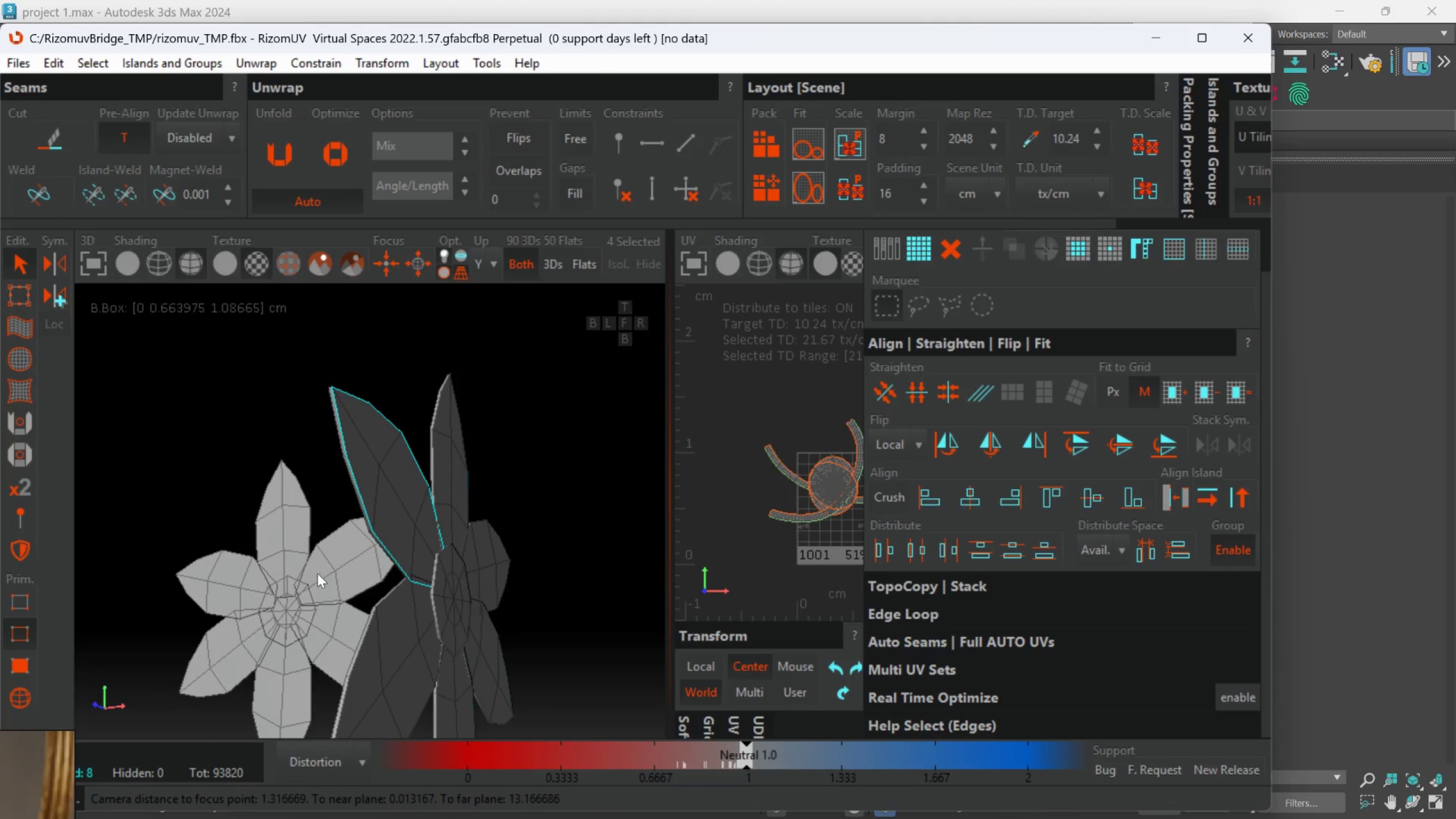 
scroll: coordinate [292, 504], scroll_direction: down, amount: 3.0
 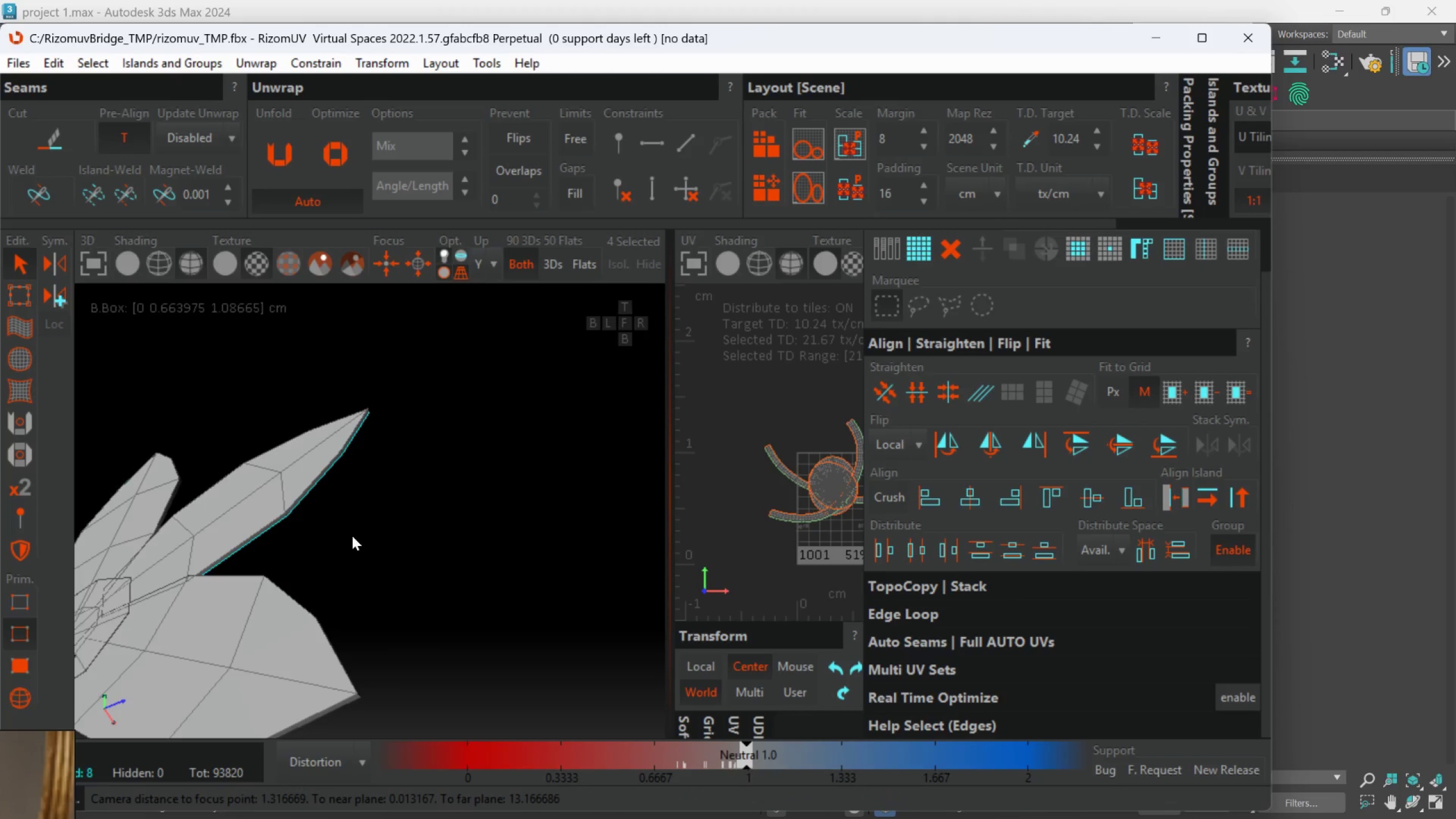 
key(Alt+C)
 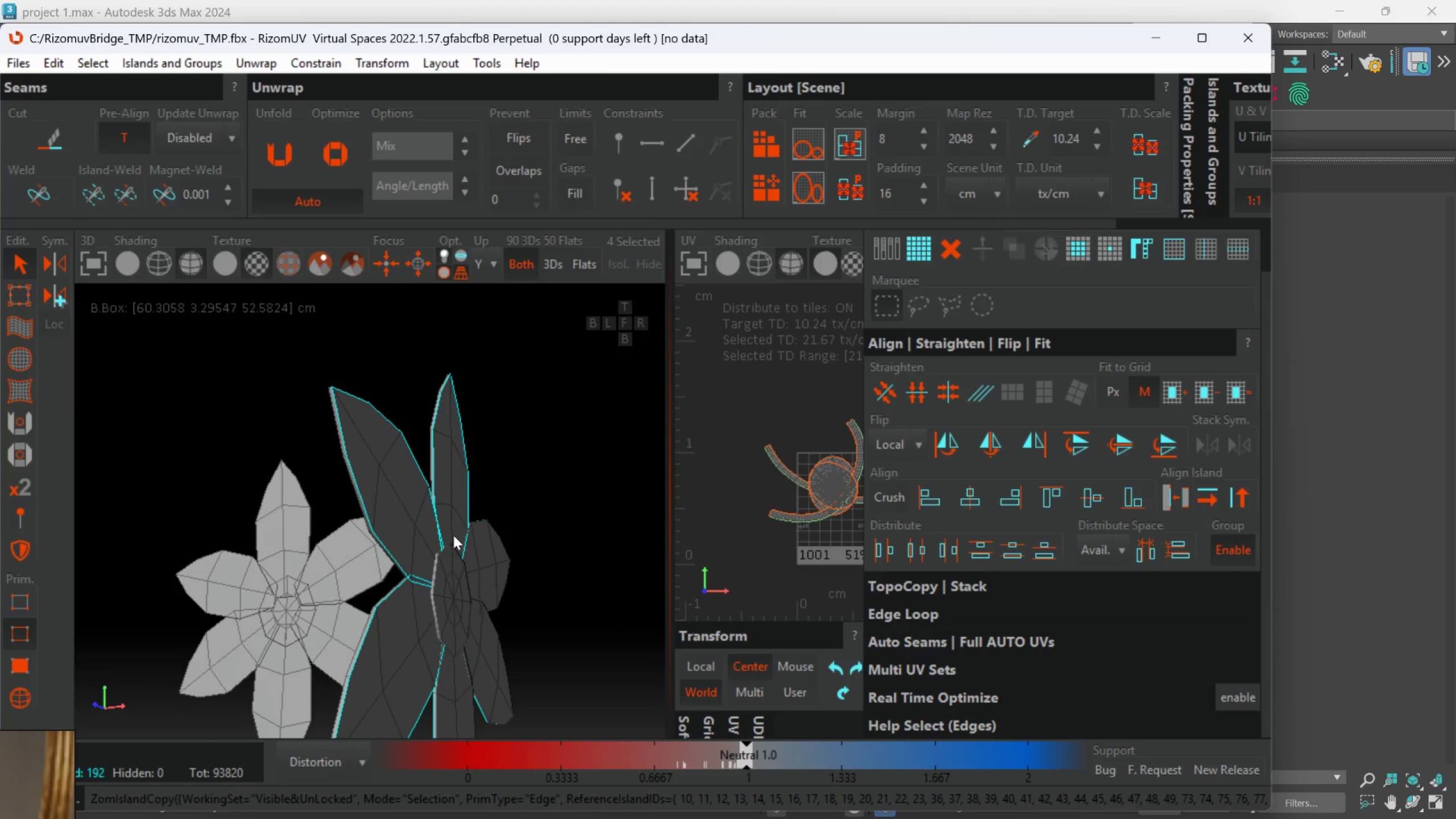 
hold_key(key=AltLeft, duration=0.83)
 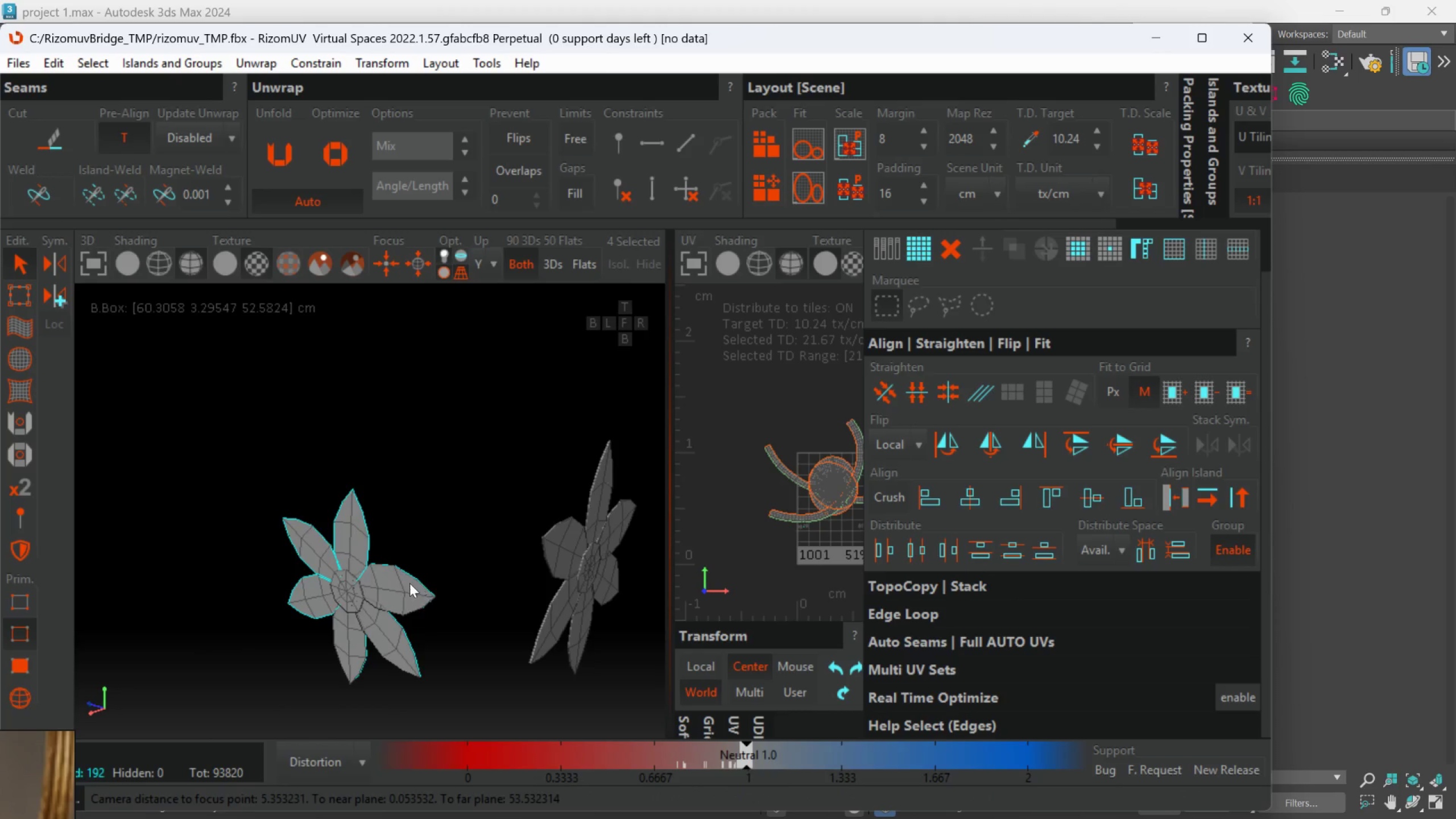 
scroll: coordinate [453, 535], scroll_direction: down, amount: 3.0
 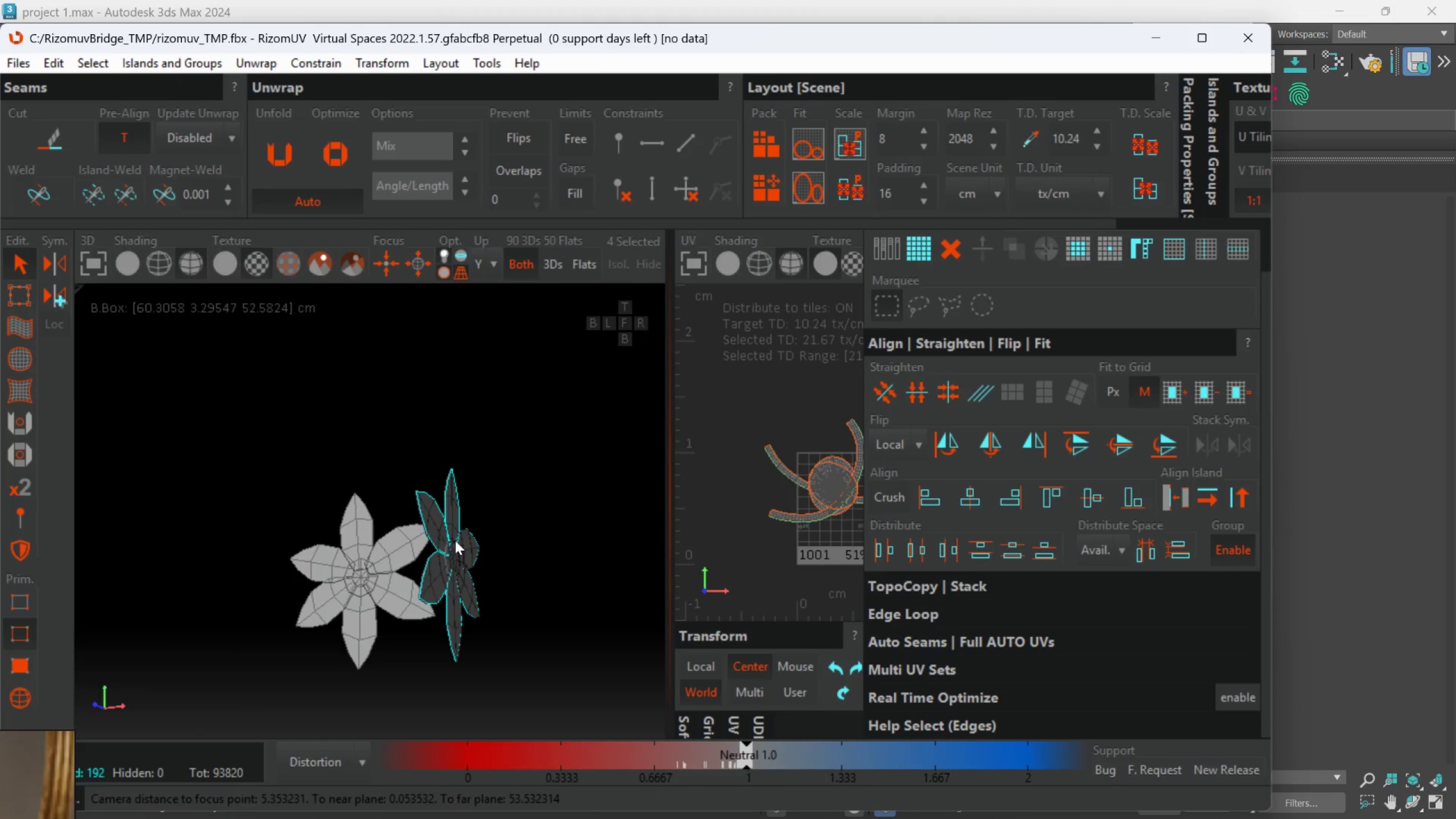 
hold_key(key=AltLeft, duration=1.27)
 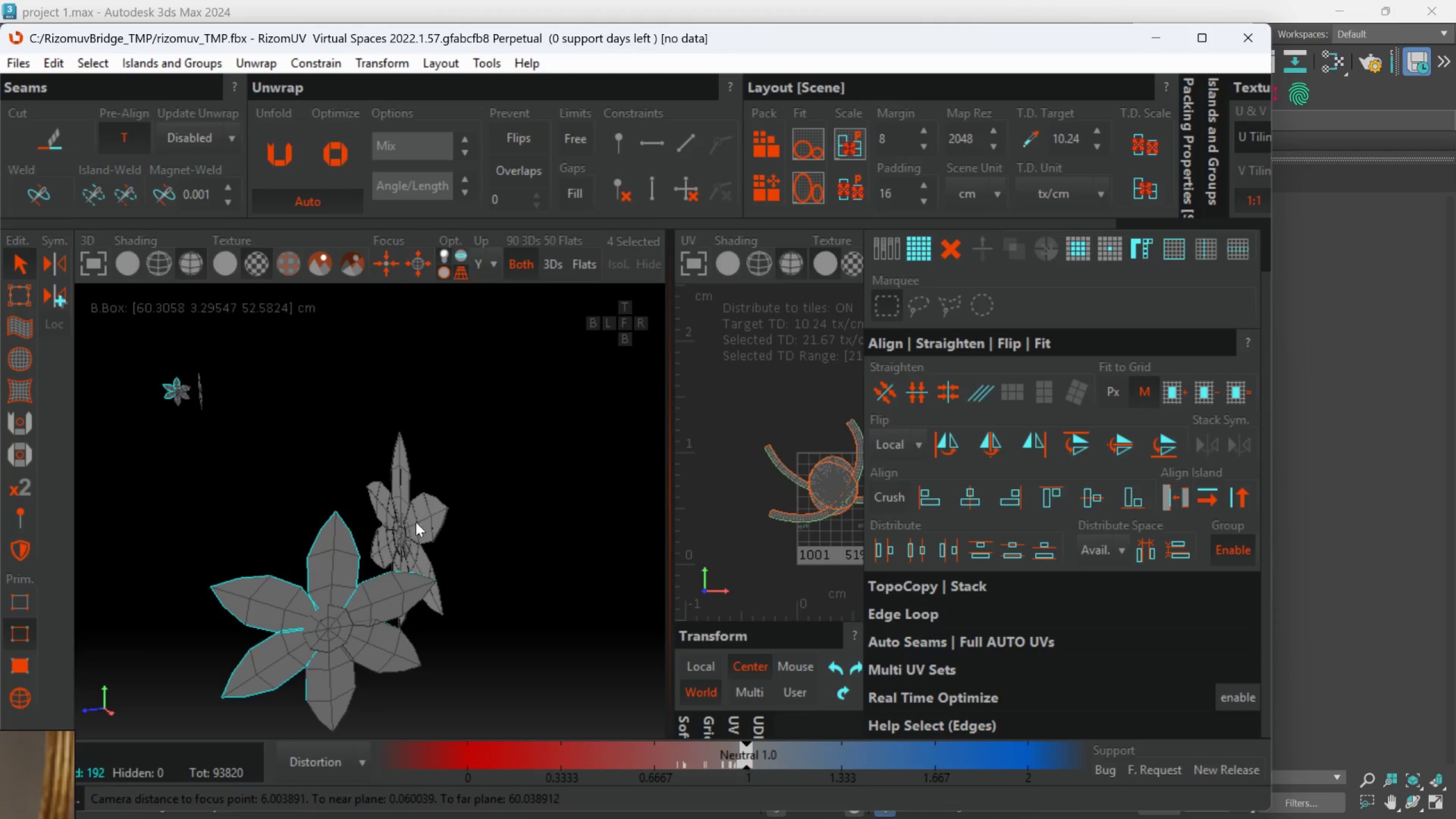 
scroll: coordinate [404, 582], scroll_direction: down, amount: 1.0
 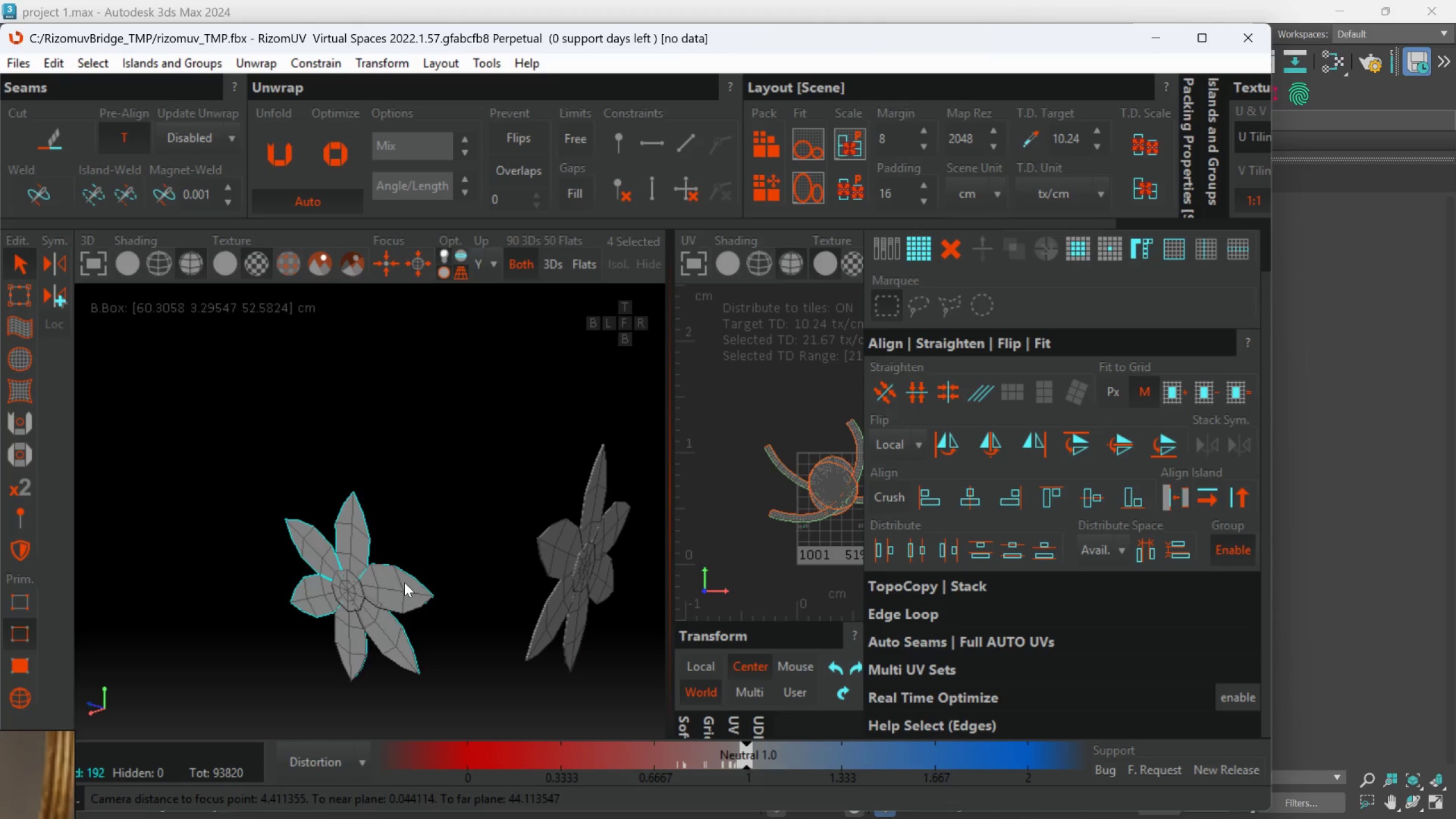 
hold_key(key=AltLeft, duration=1.3)
 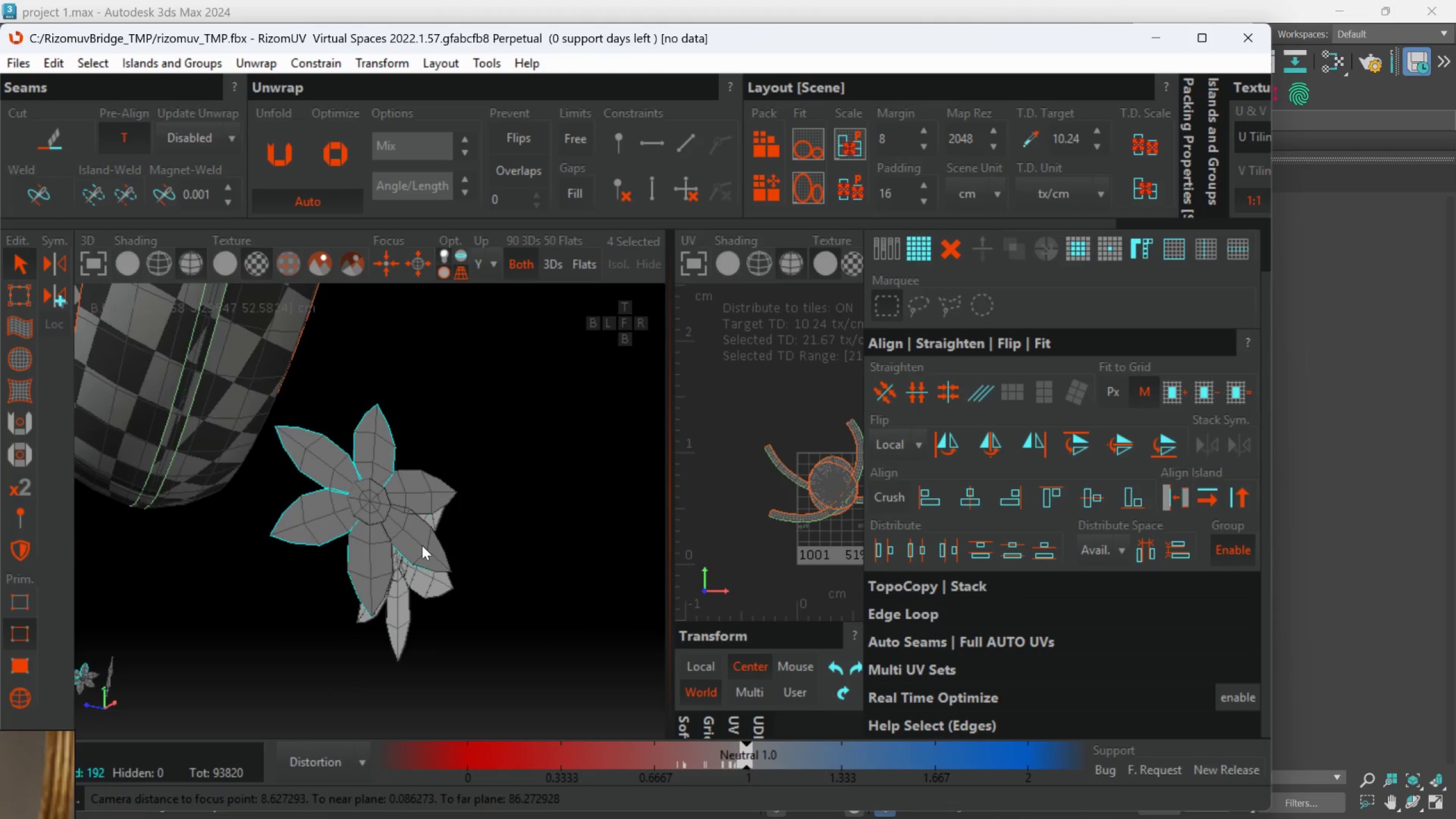 
scroll: coordinate [419, 540], scroll_direction: down, amount: 1.0
 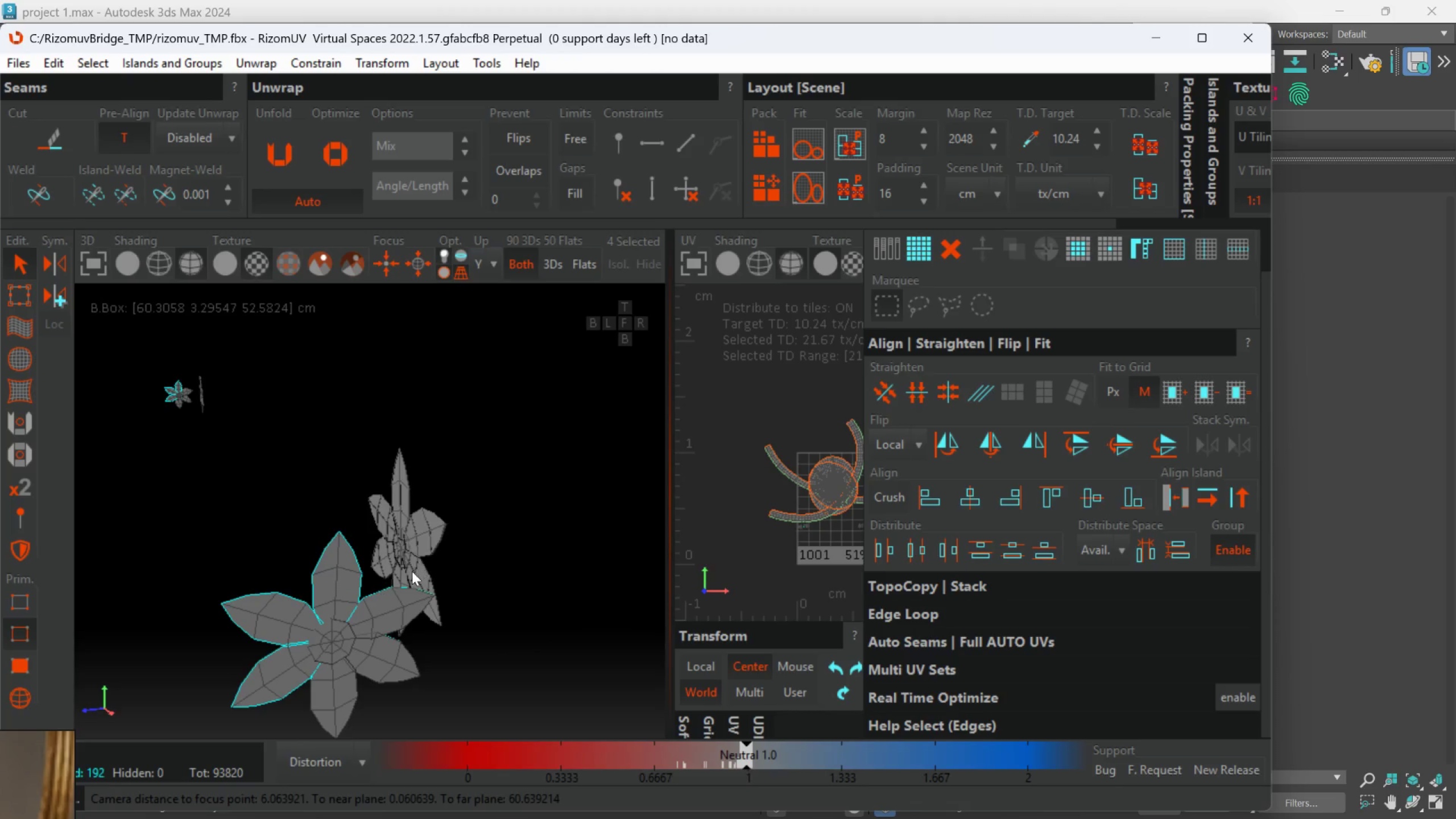 
hold_key(key=AltLeft, duration=0.77)
 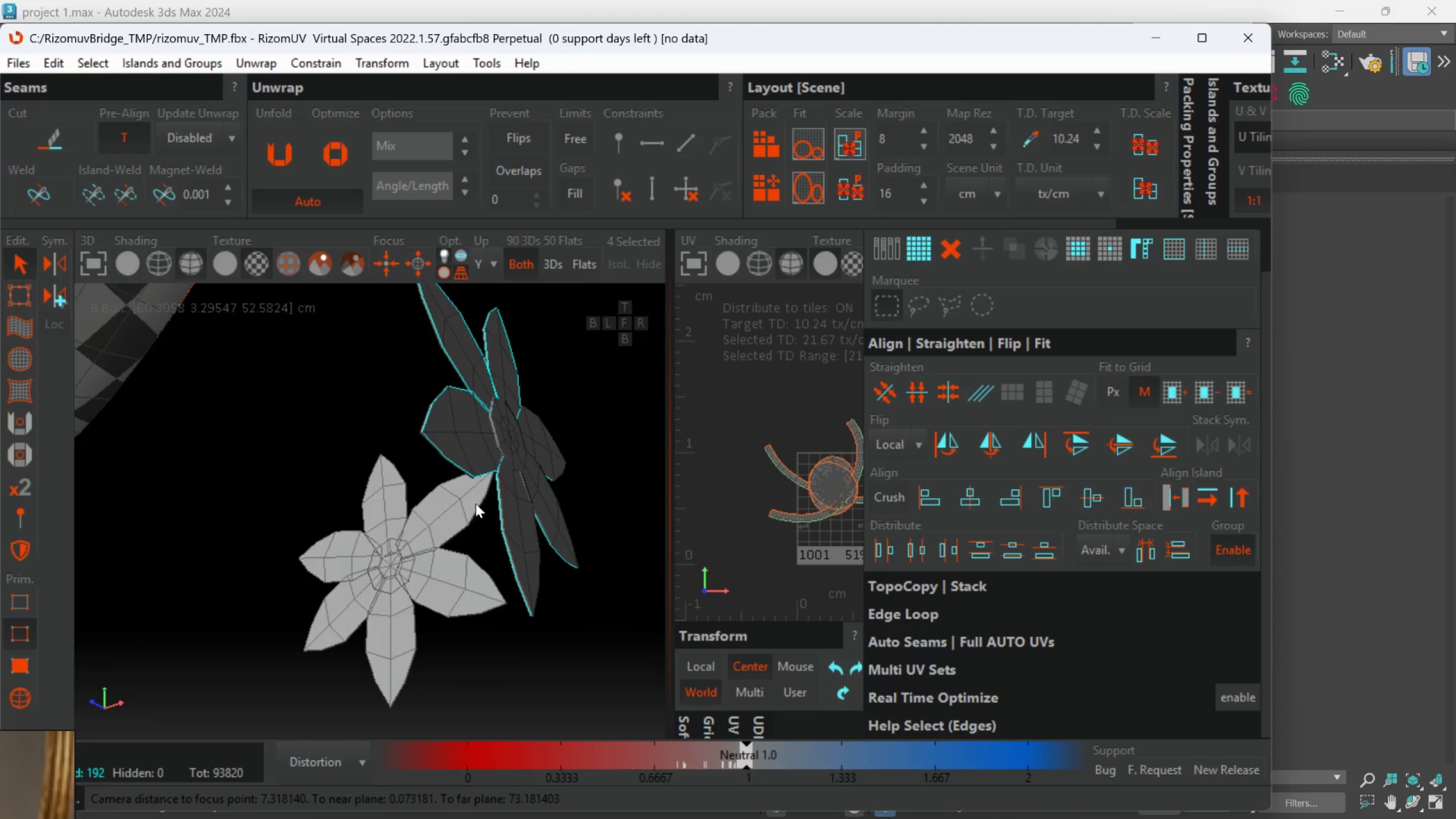 
scroll: coordinate [342, 543], scroll_direction: none, amount: 0.0
 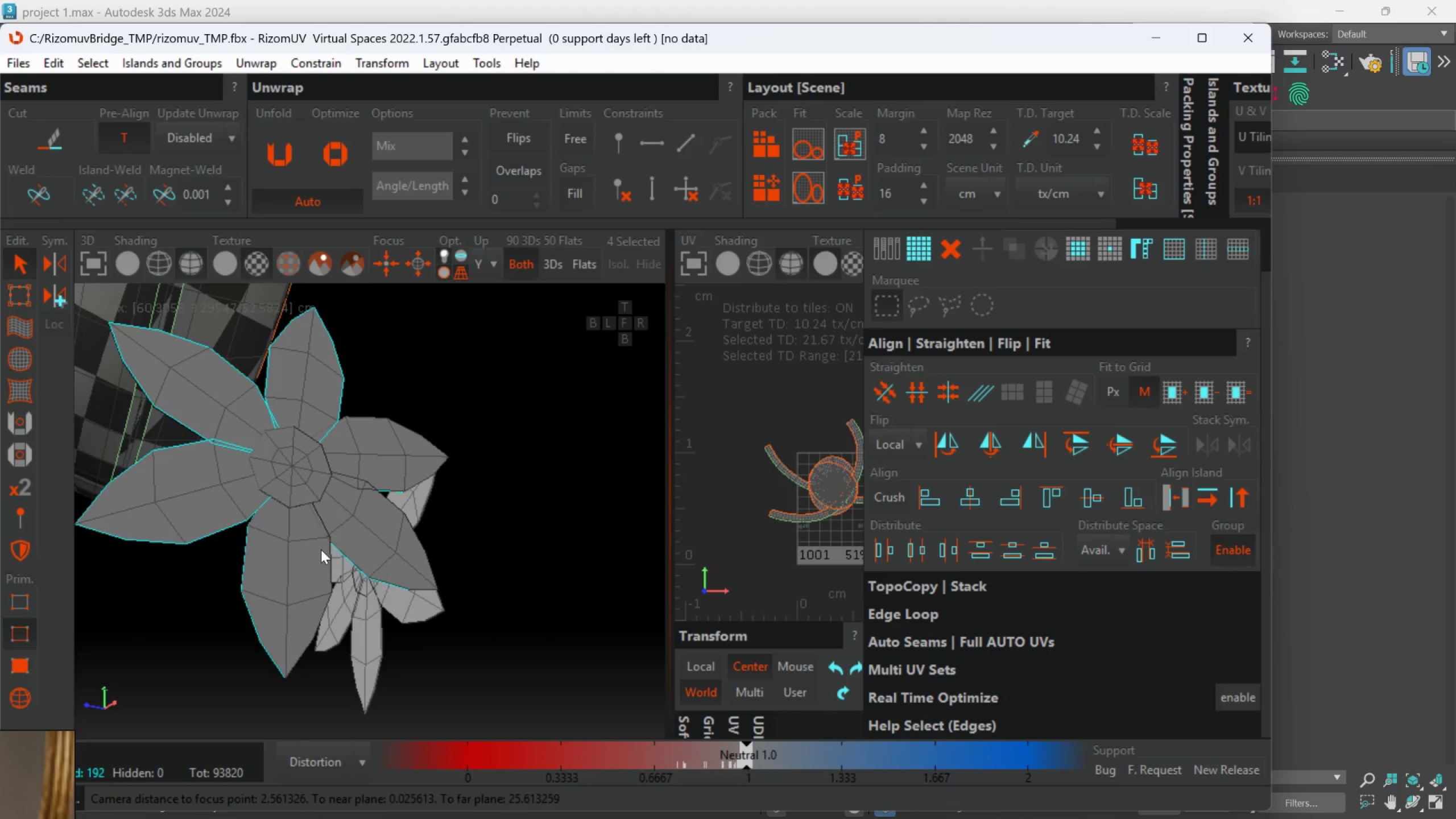 
hold_key(key=AltLeft, duration=0.92)
 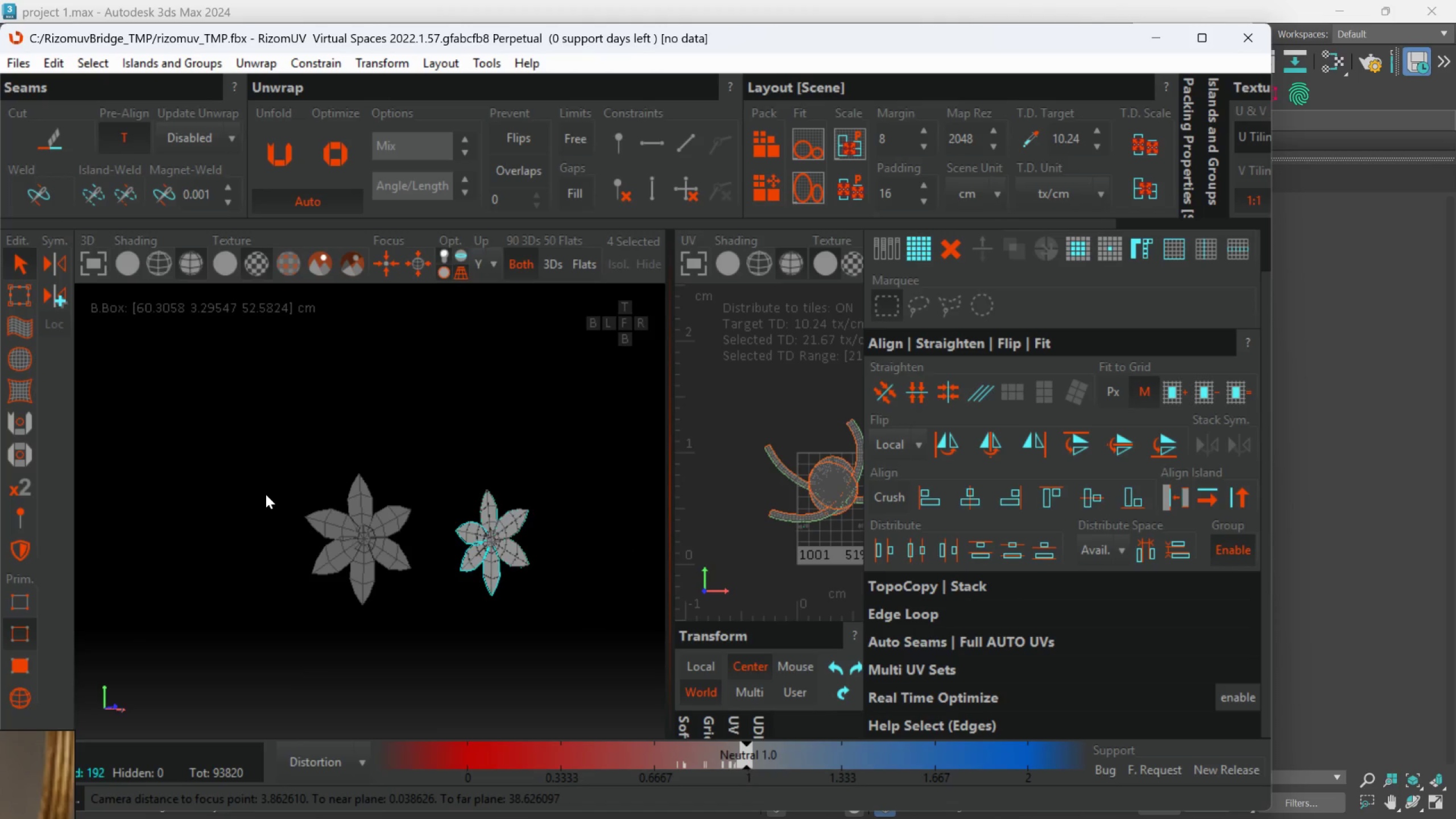 
scroll: coordinate [504, 515], scroll_direction: down, amount: 3.0
 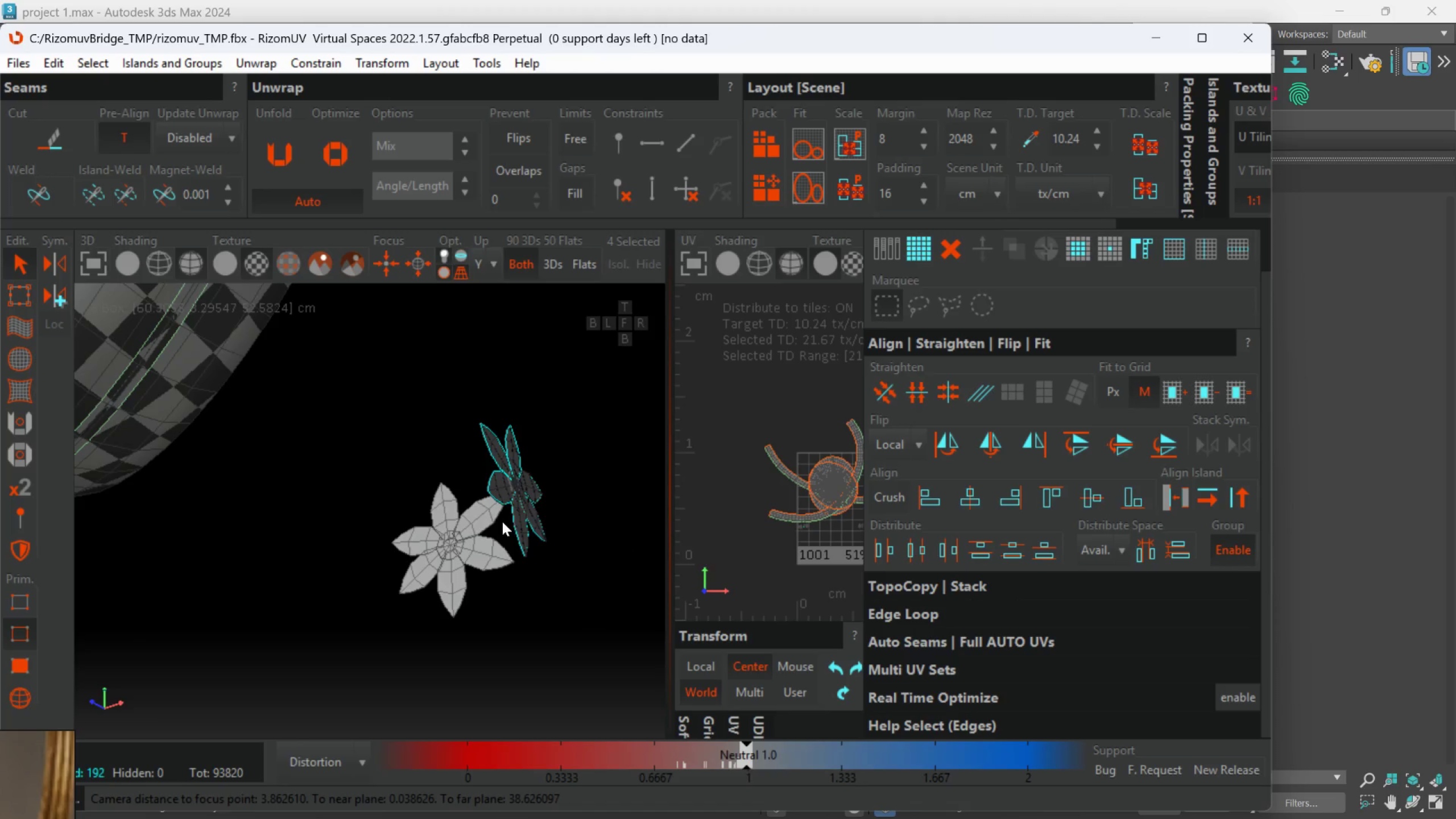 
hold_key(key=AltLeft, duration=0.61)
 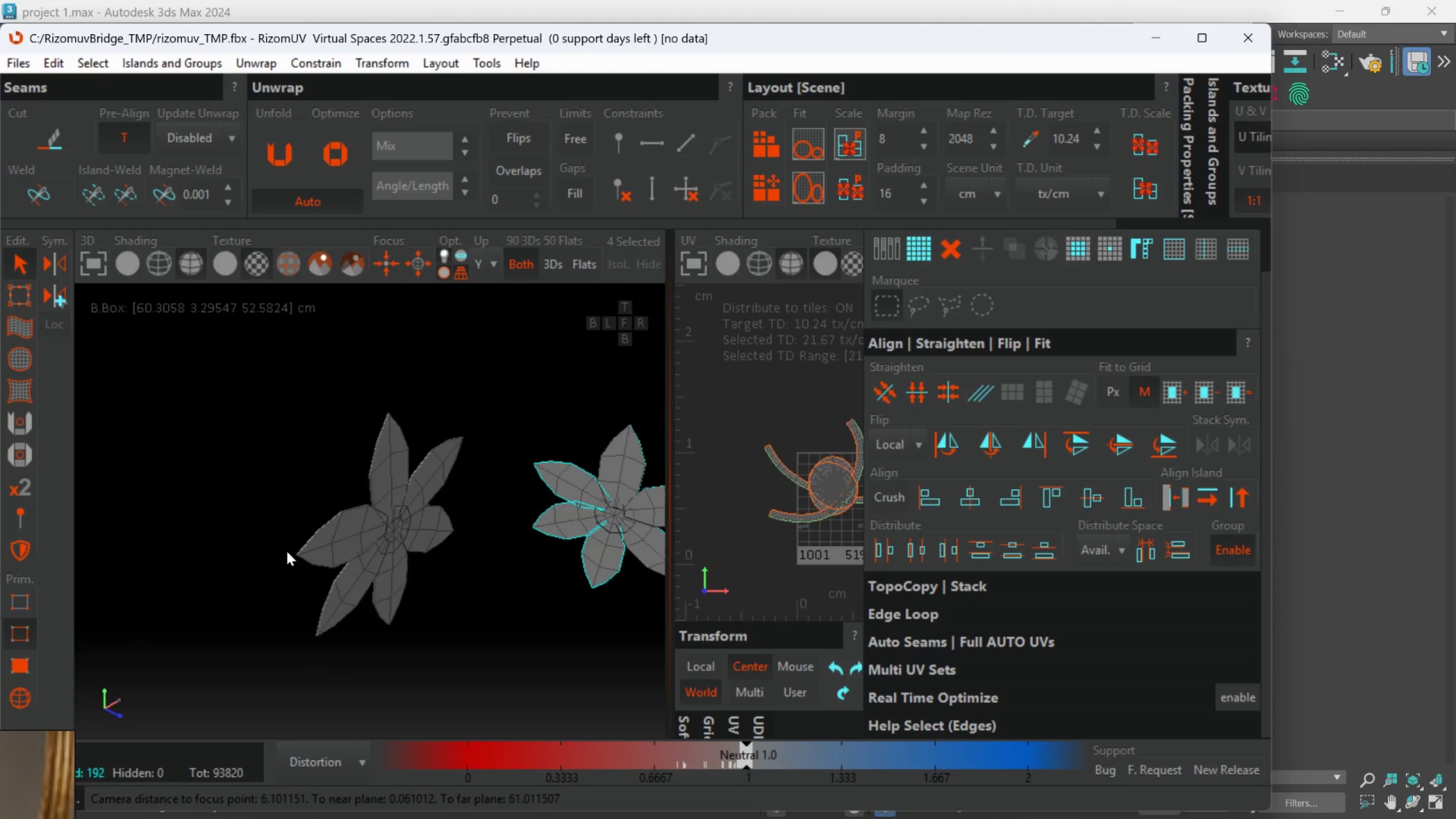 
scroll: coordinate [333, 506], scroll_direction: up, amount: 2.0
 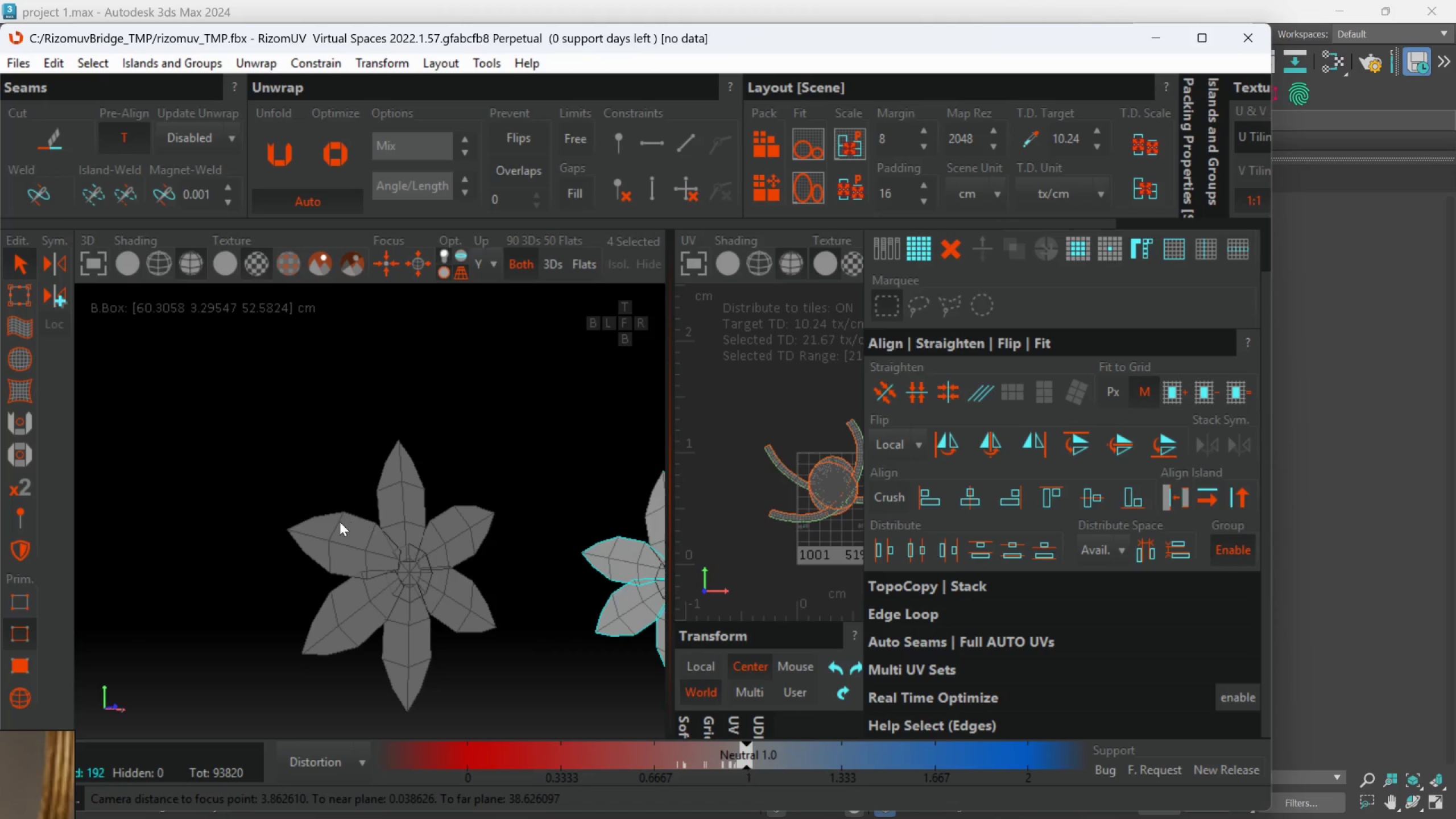 
hold_key(key=ControlLeft, duration=1.51)
double_click([336, 549])
 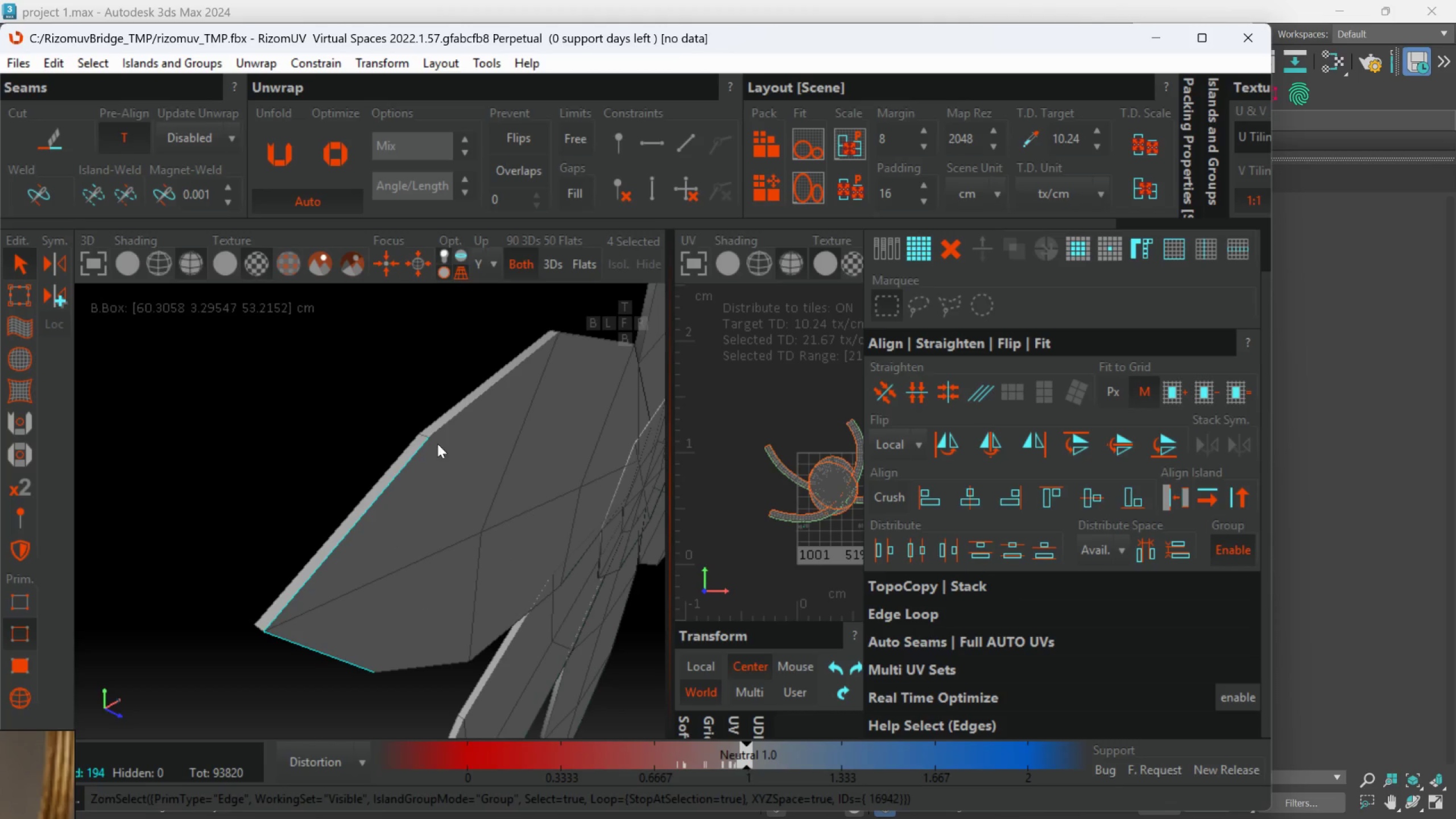 
scroll: coordinate [325, 538], scroll_direction: up, amount: 4.0
 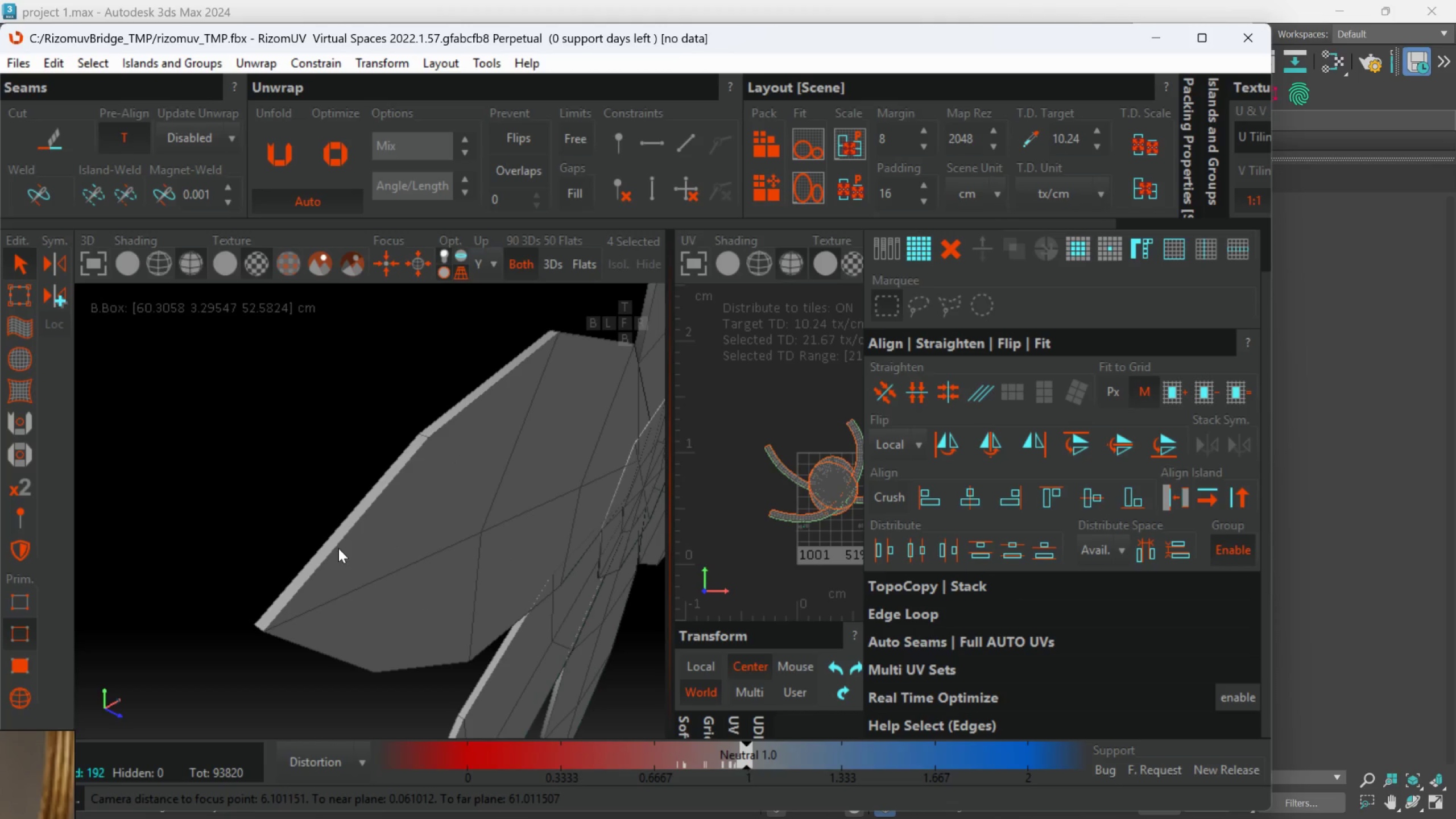 
hold_key(key=ControlLeft, duration=0.53)
left_click([444, 426])
 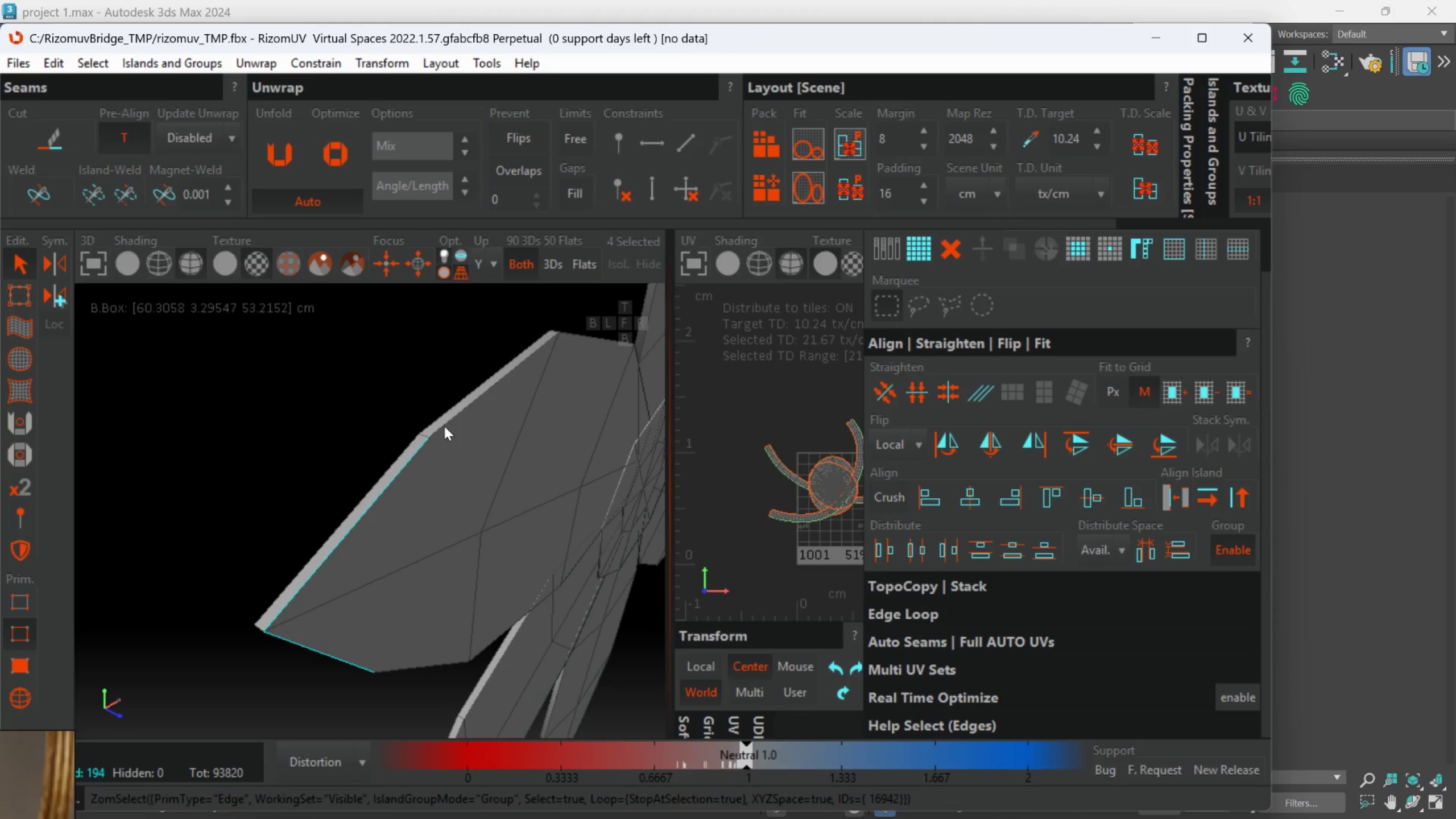 
double_click([444, 426])
 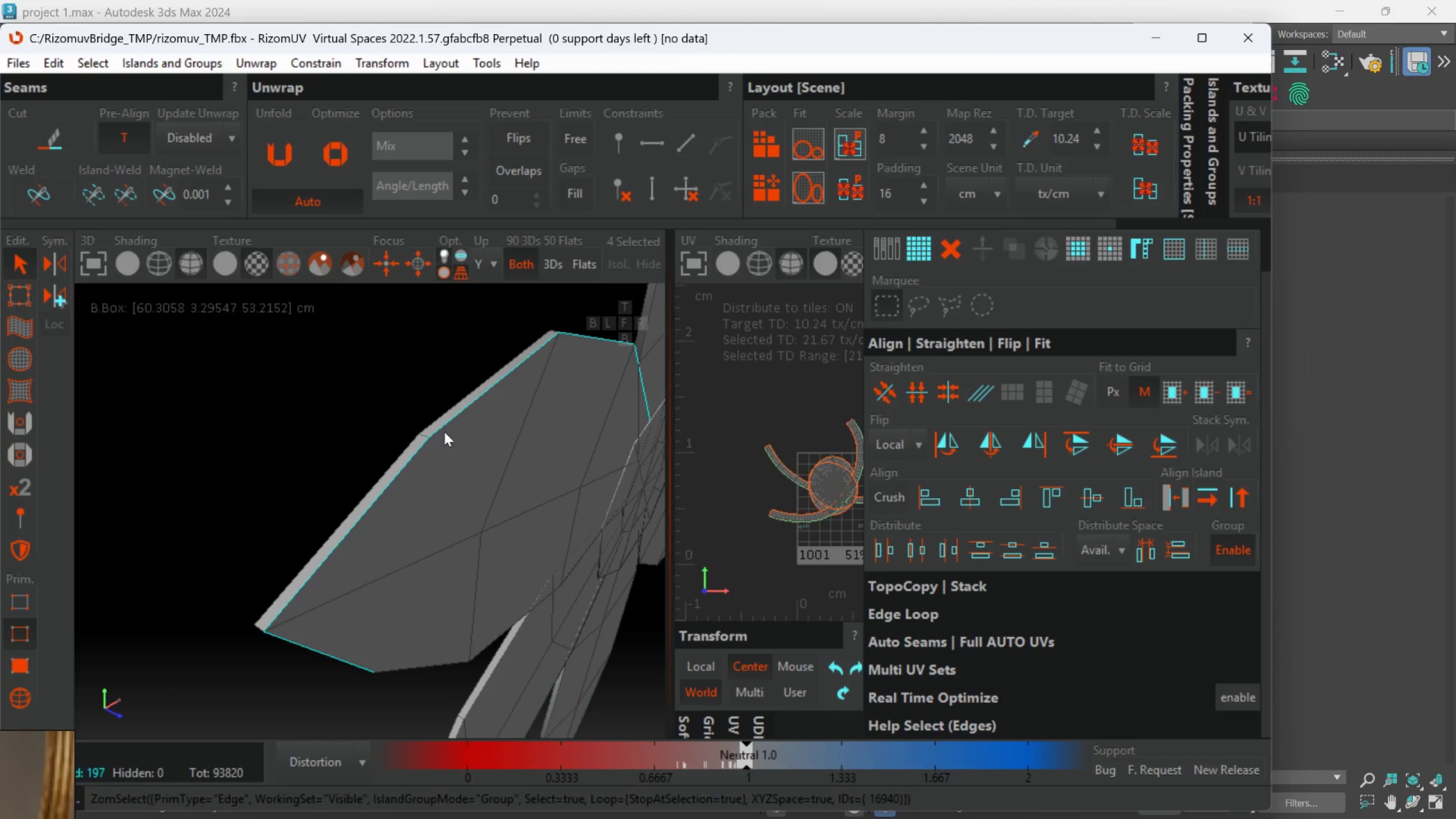 
hold_key(key=AltLeft, duration=0.56)
 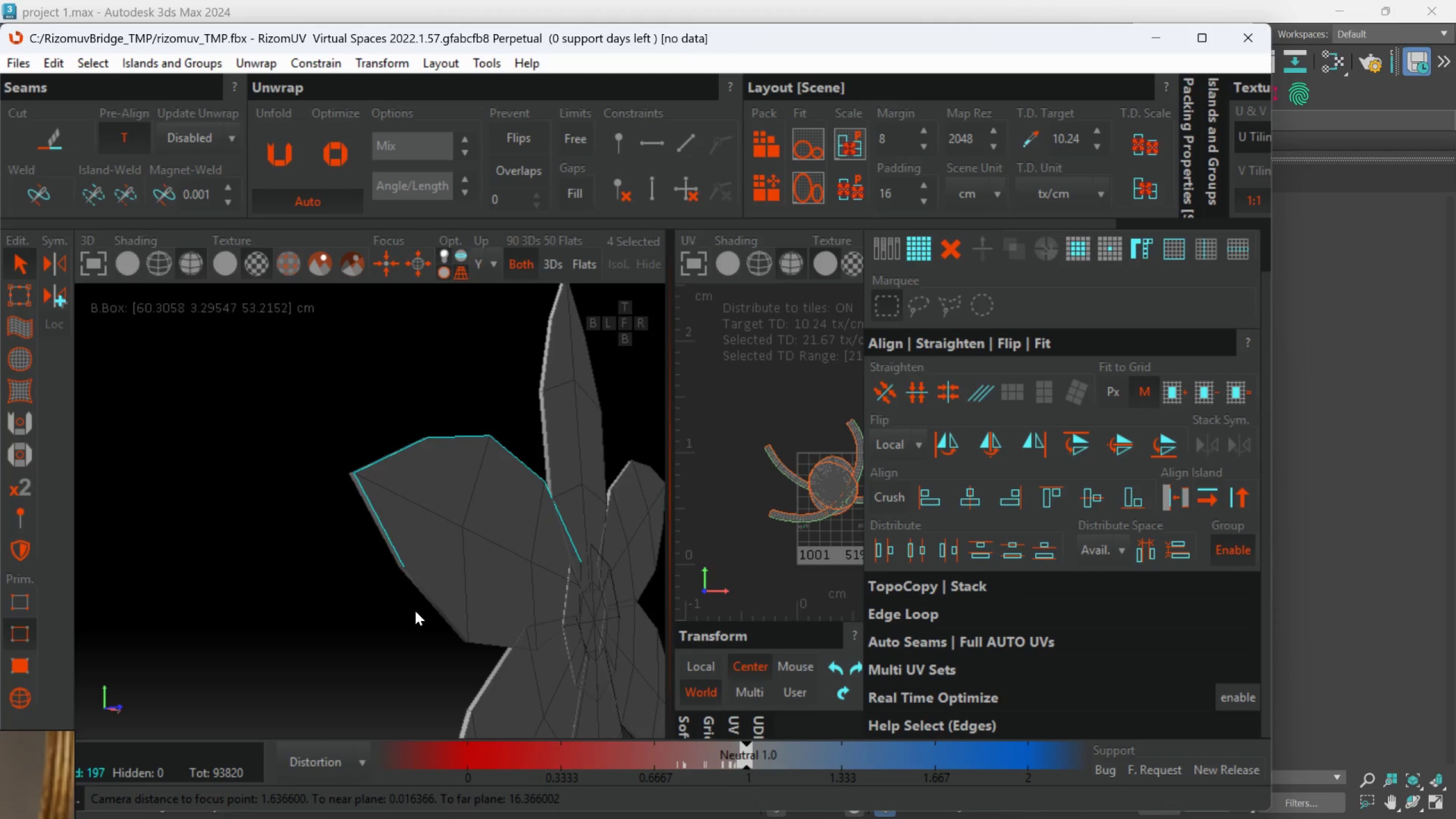 
scroll: coordinate [434, 484], scroll_direction: down, amount: 2.0
 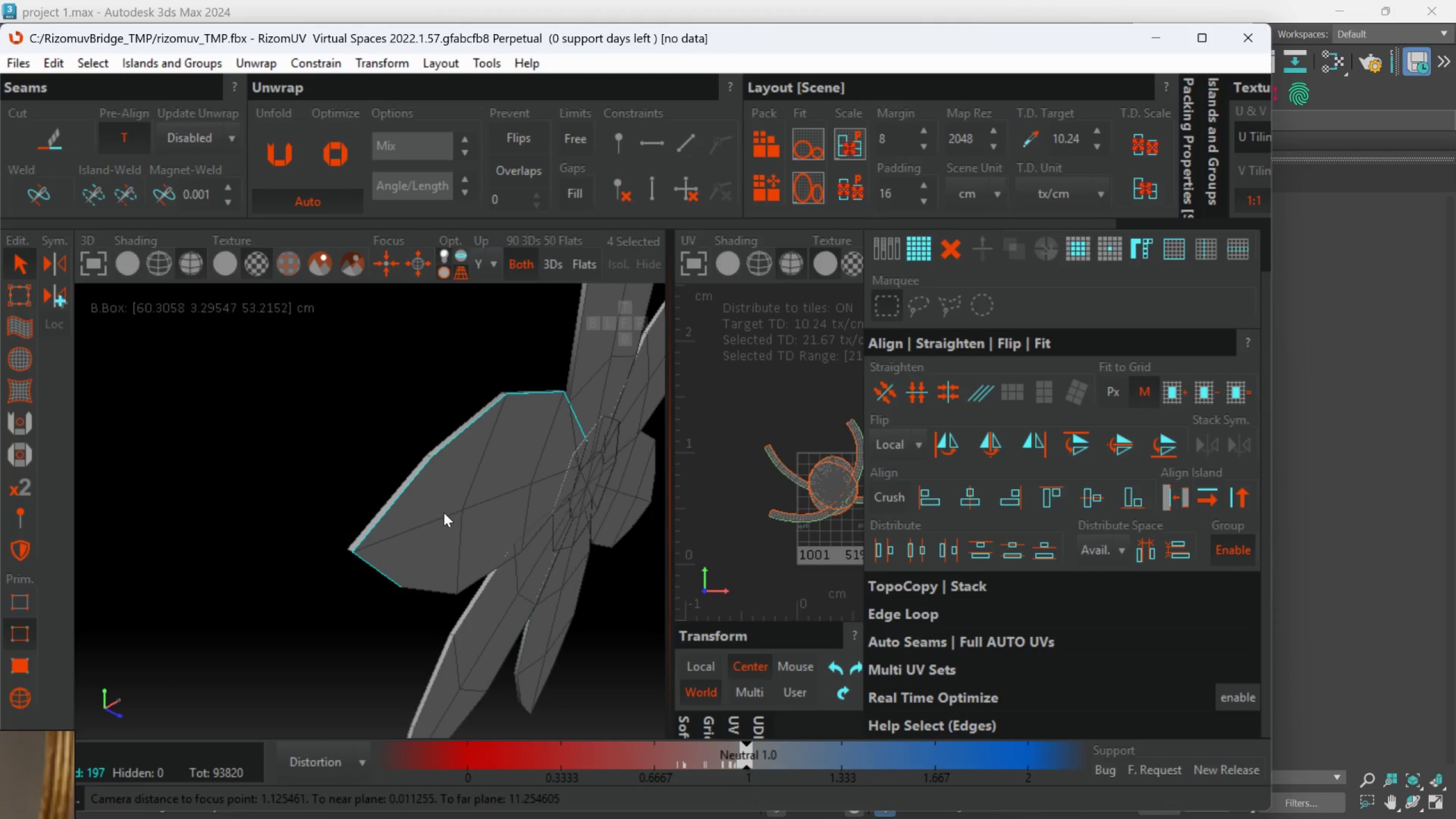 
hold_key(key=ControlLeft, duration=0.53)
double_click([427, 573])
 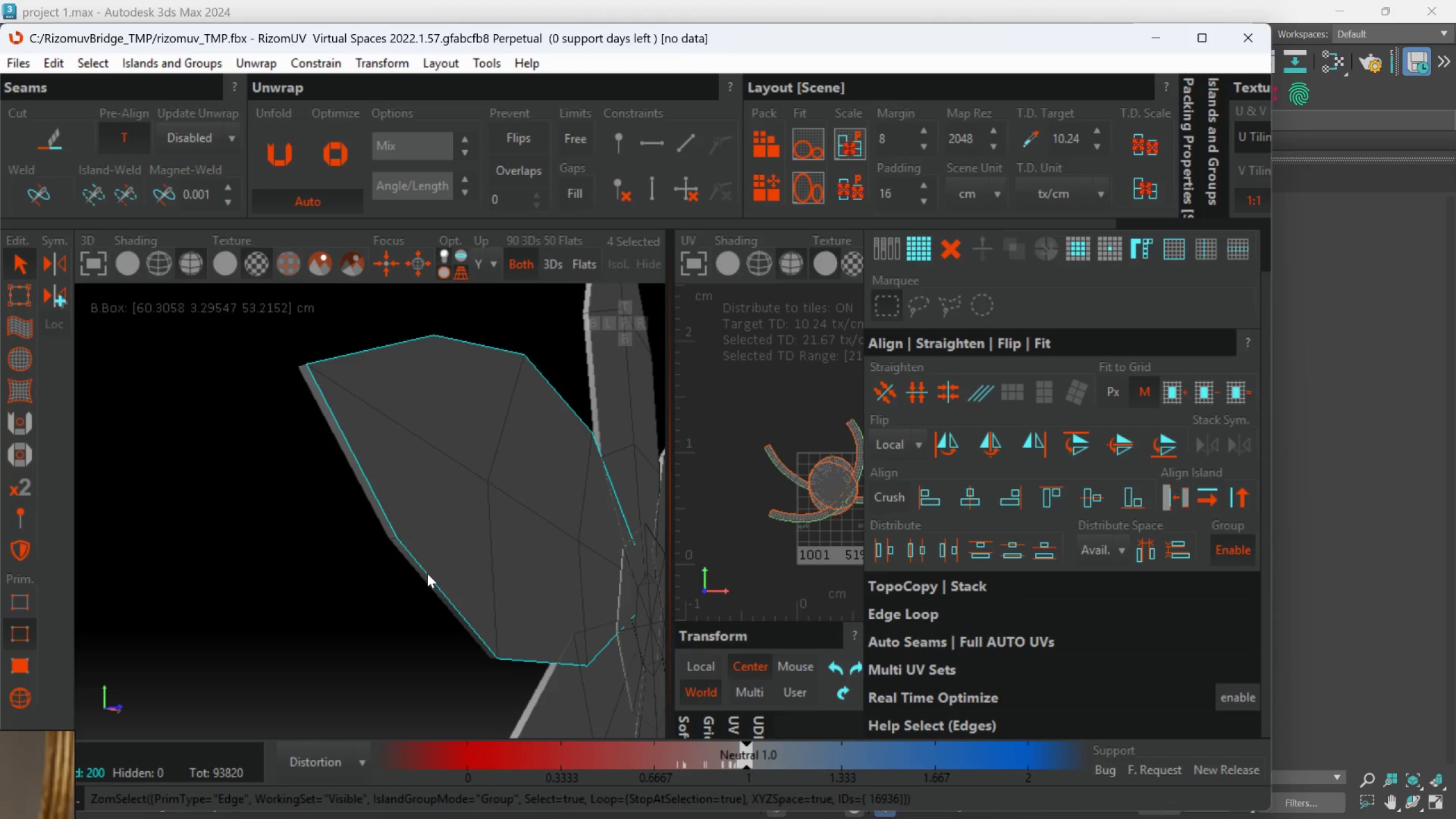 
scroll: coordinate [415, 611], scroll_direction: up, amount: 1.0
 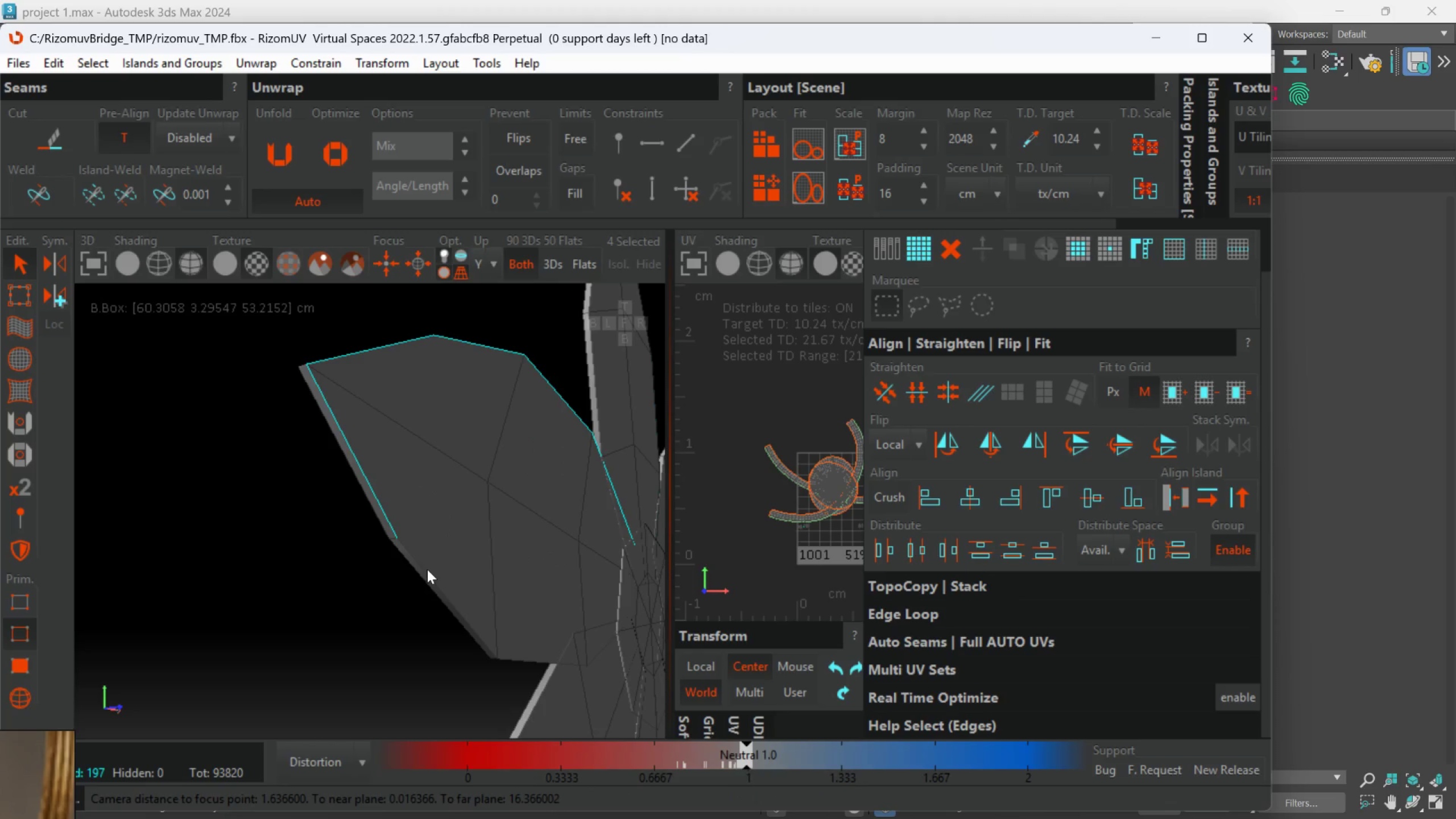 
scroll: coordinate [427, 573], scroll_direction: down, amount: 3.0
 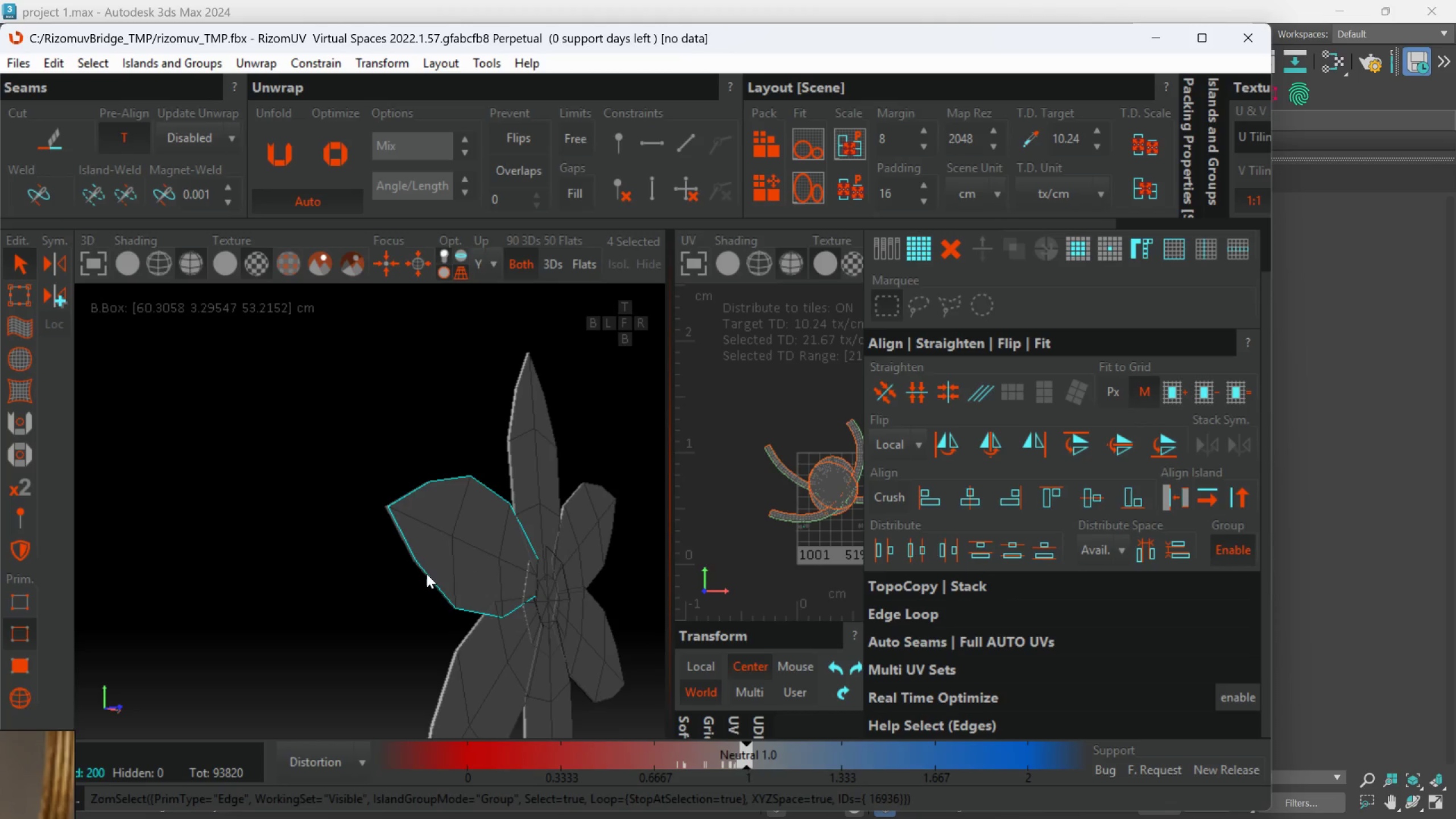 
key(Alt+C)
 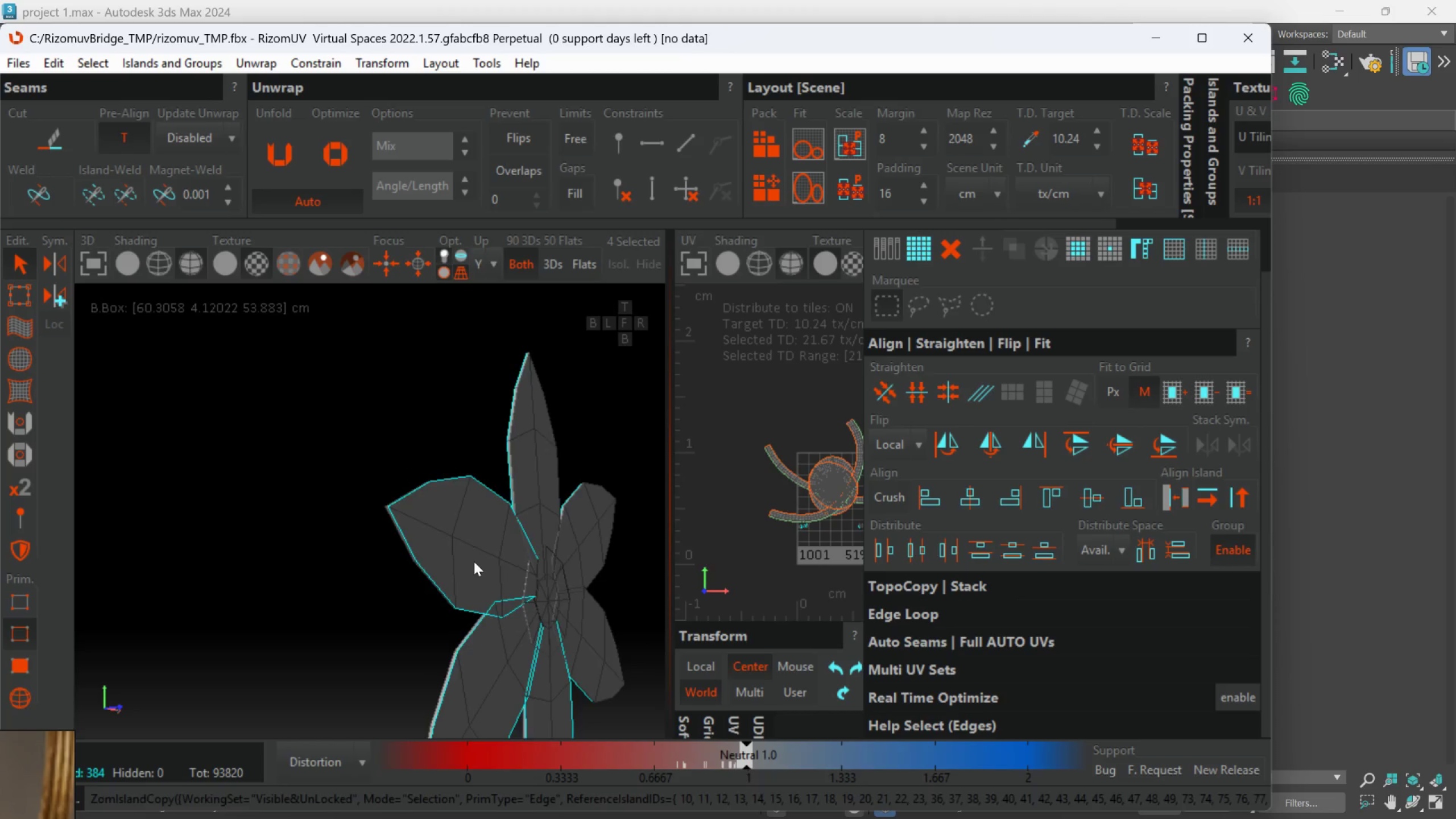 
hold_key(key=Space, duration=0.5)
 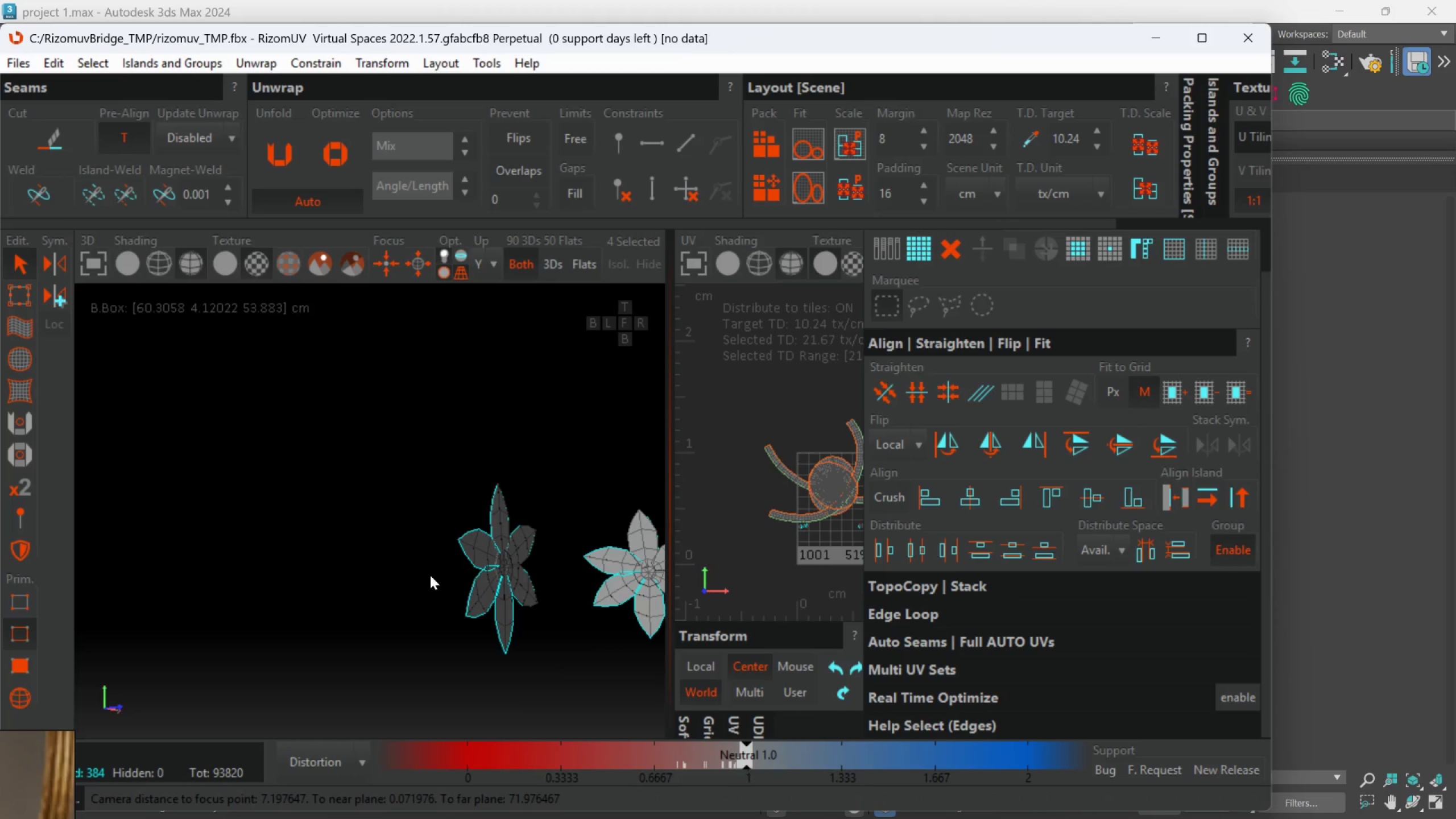 
scroll: coordinate [474, 561], scroll_direction: down, amount: 4.0
 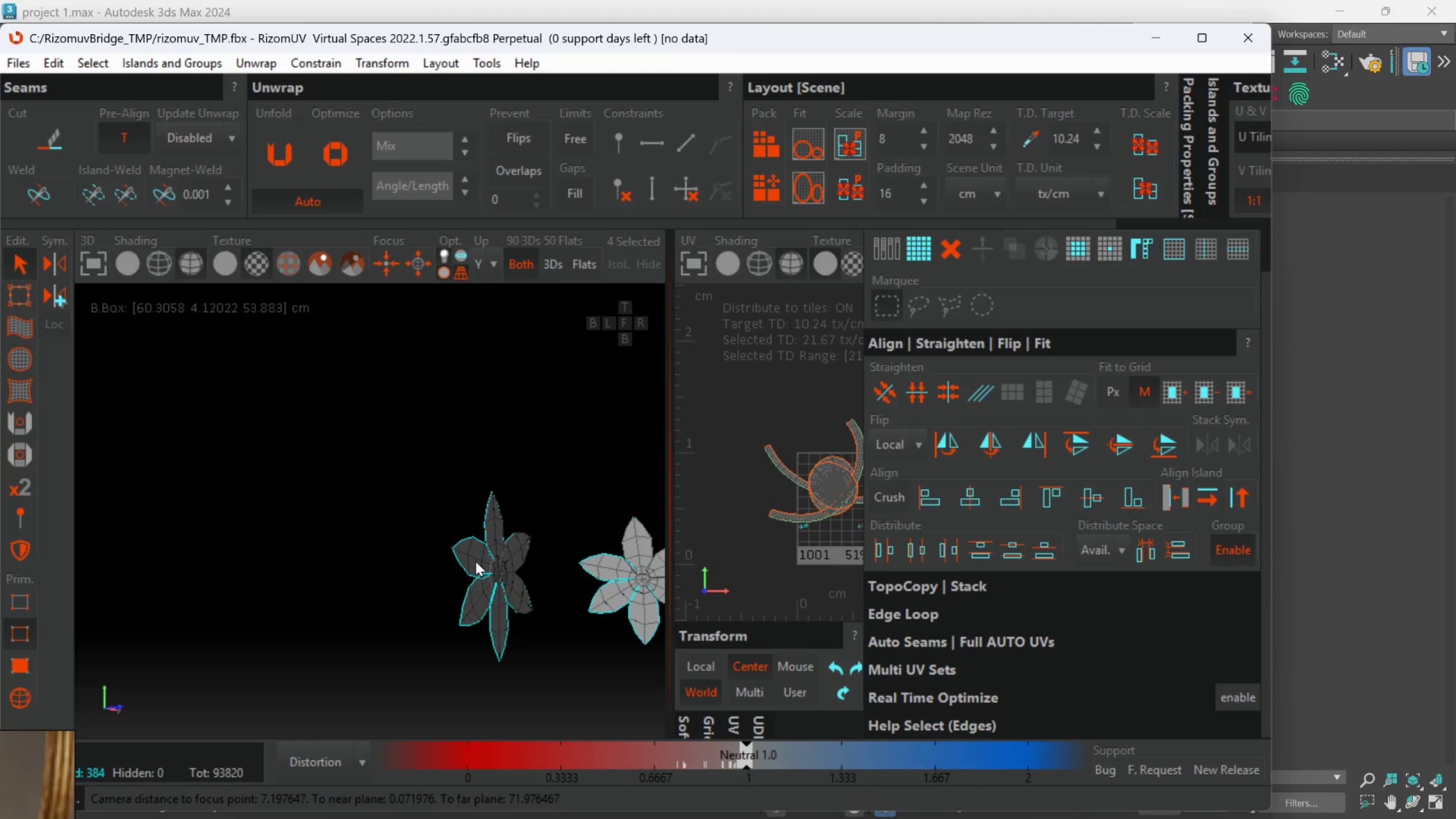 
hold_key(key=AltLeft, duration=0.66)
 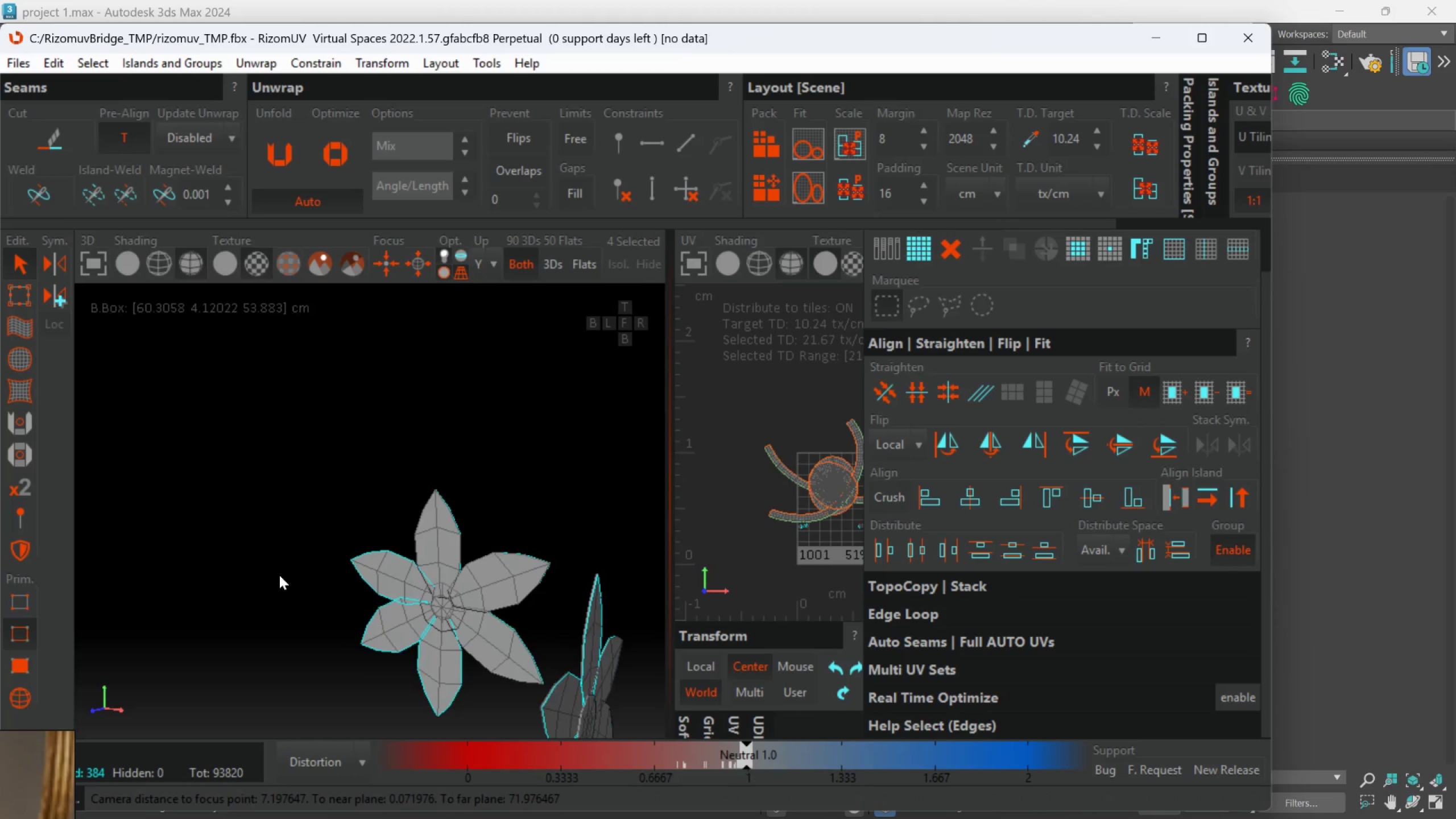 
hold_key(key=AltLeft, duration=0.58)
scroll: coordinate [295, 590], scroll_direction: down, amount: 10.0
 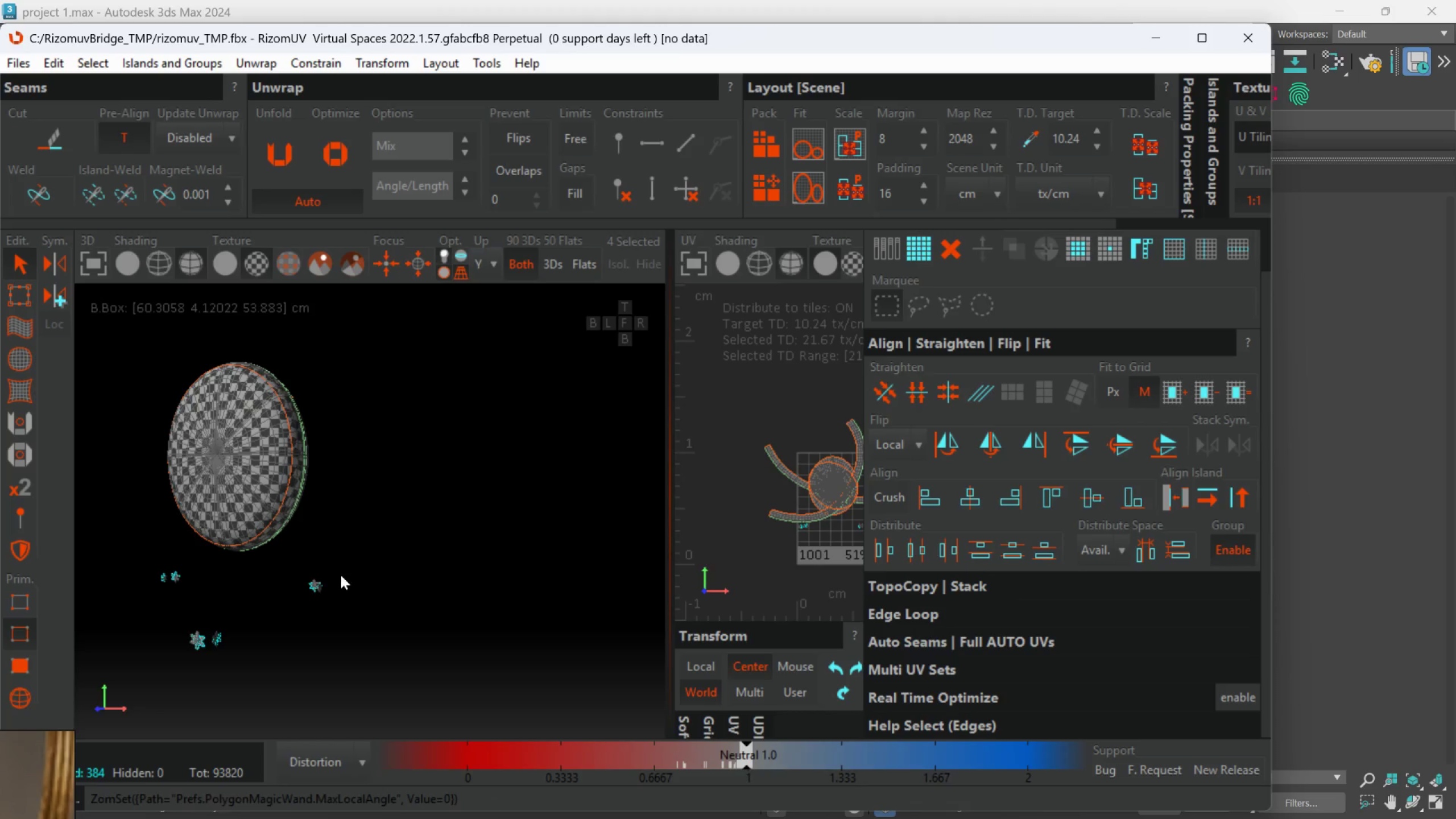 
key(C)
 